 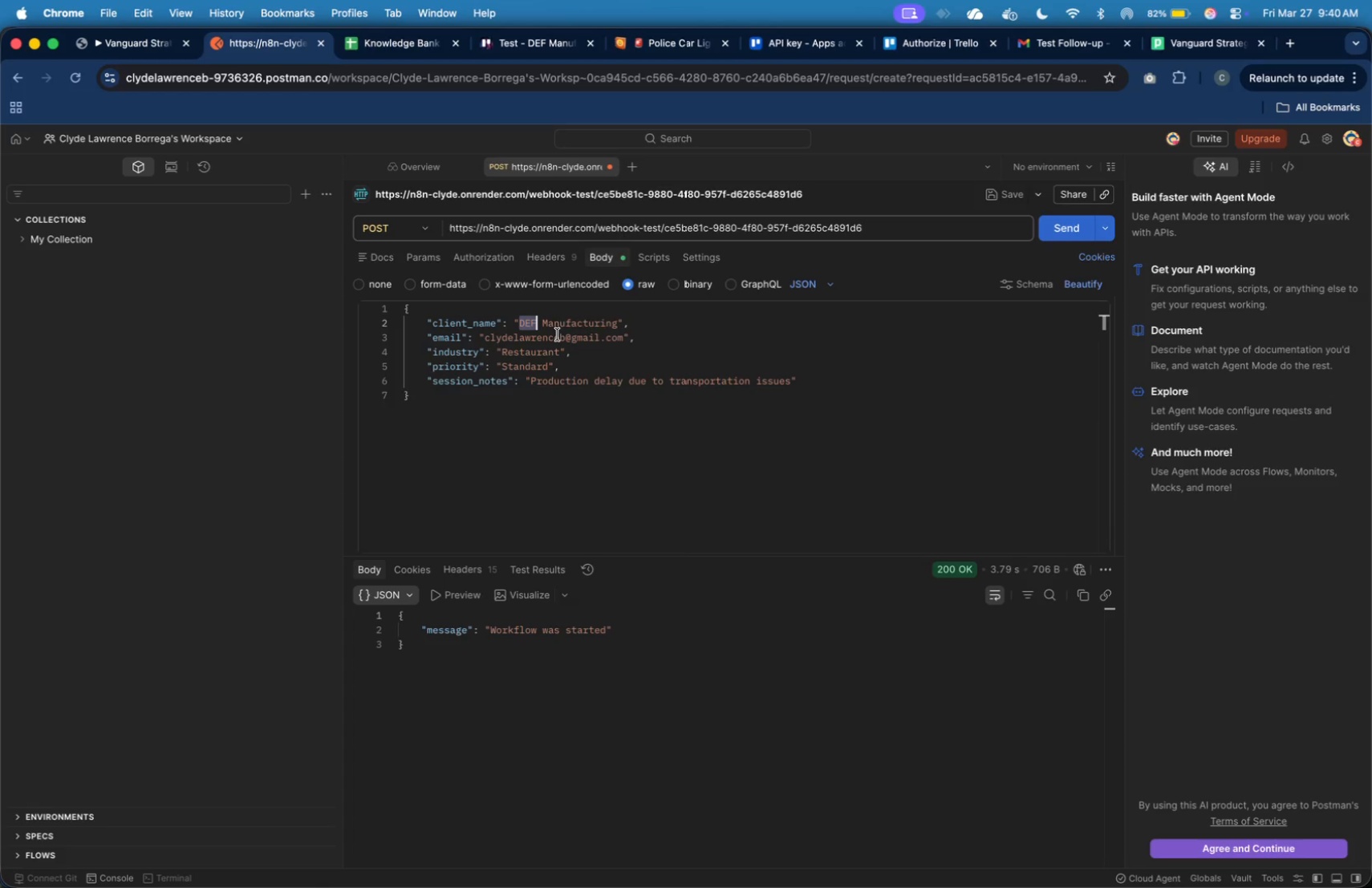 
type(ART)
 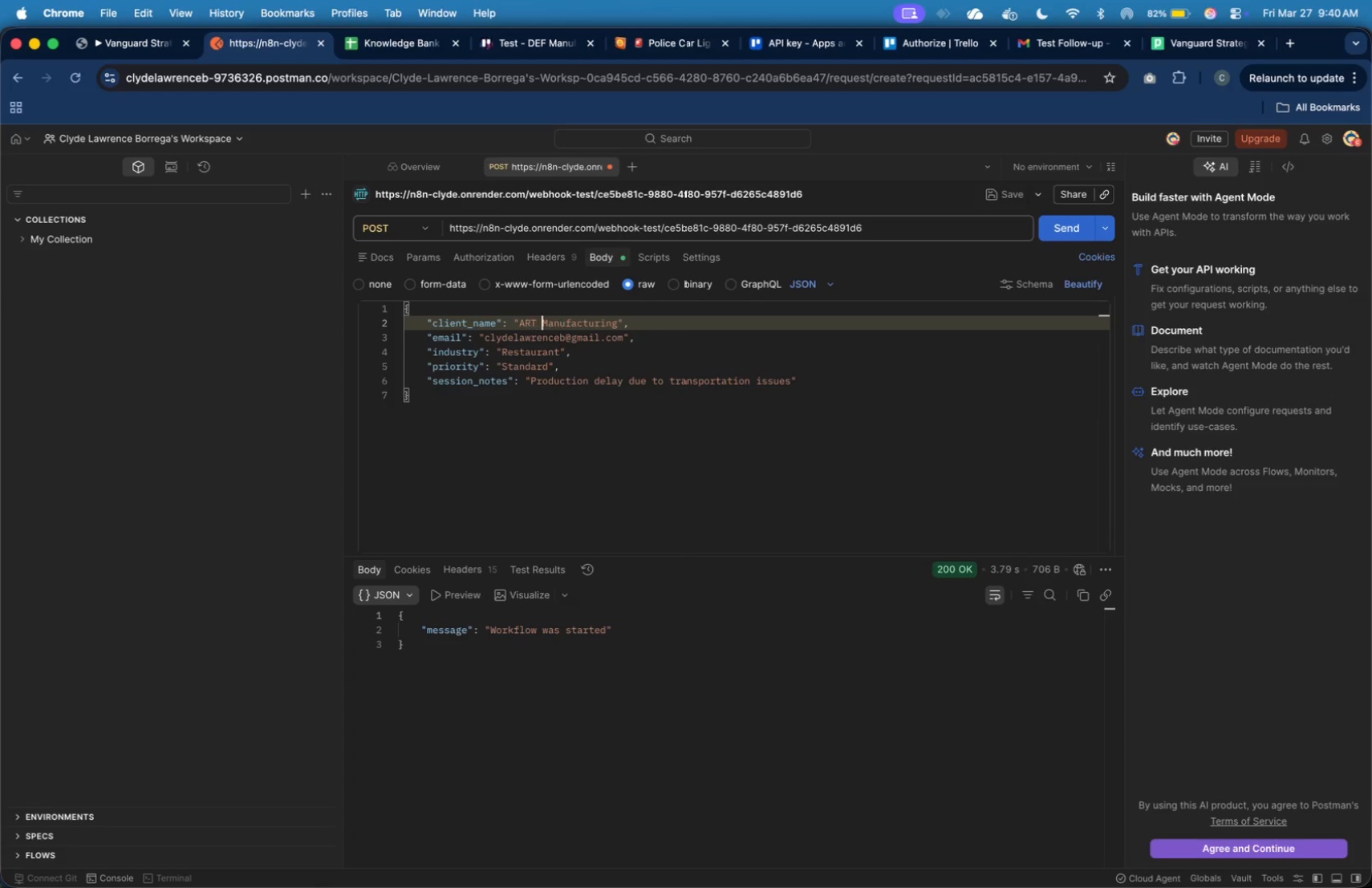 
key(ArrowRight)
 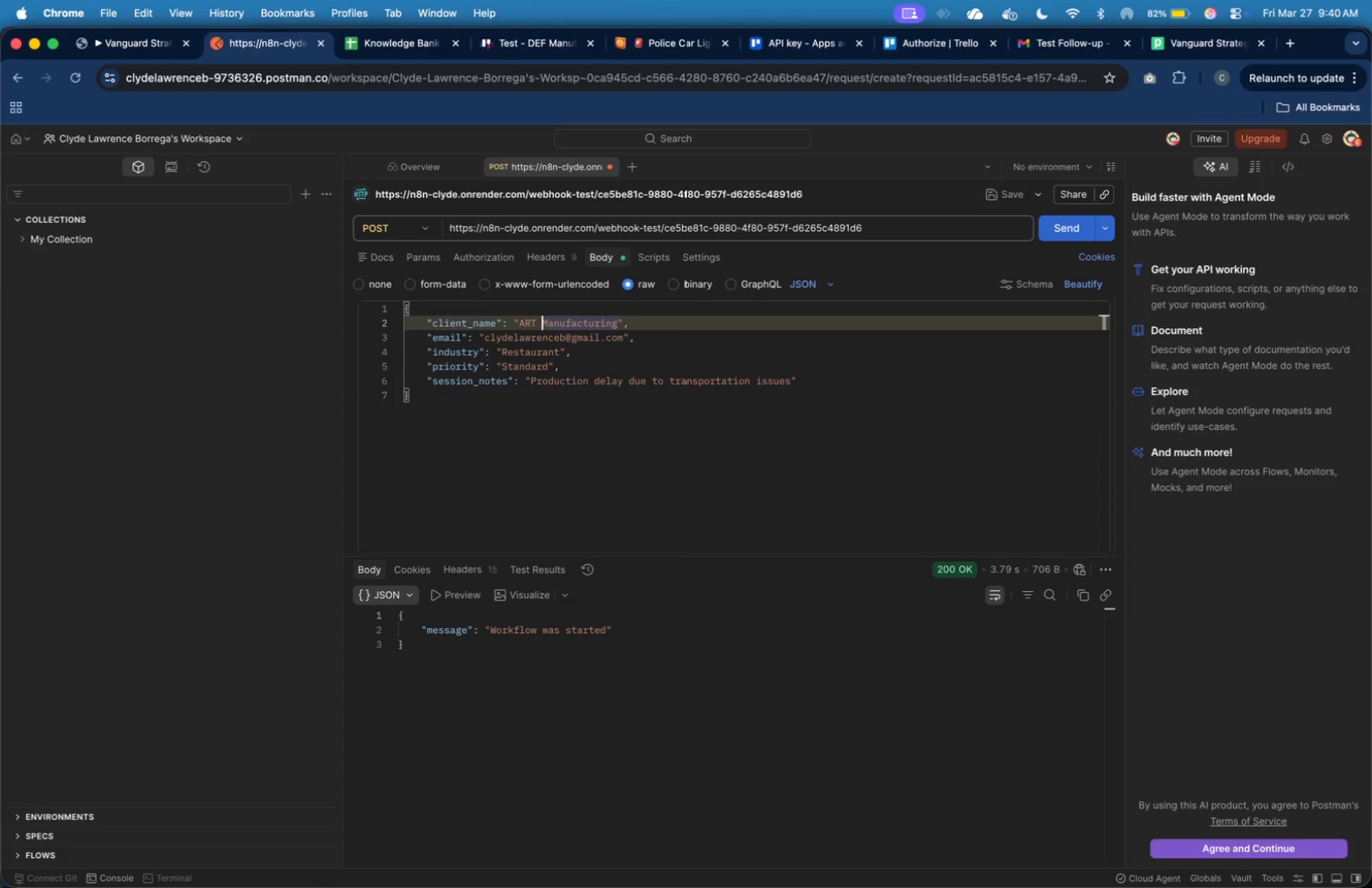 
hold_key(key=ArrowRight, duration=1.3)
 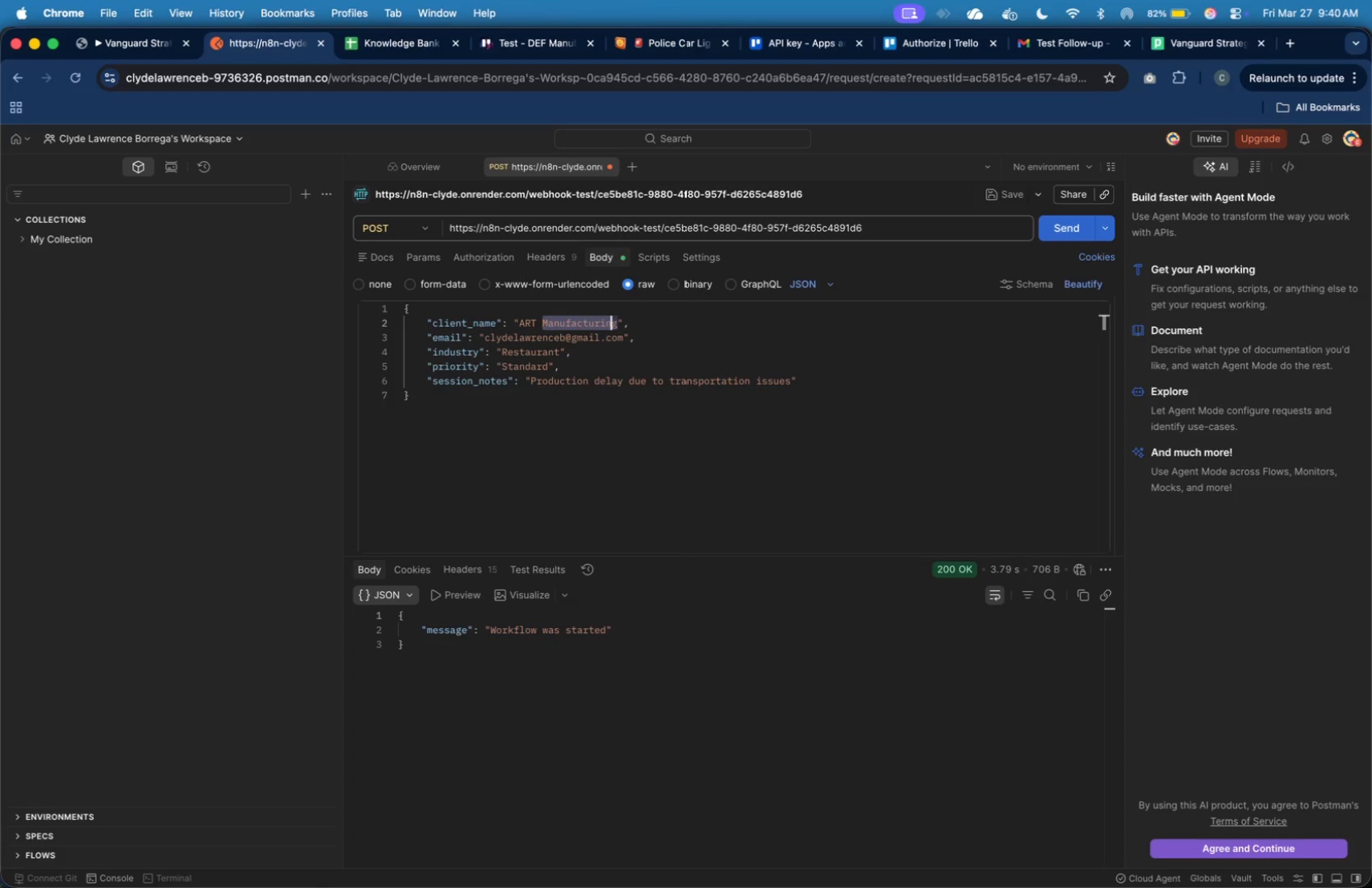 
key(Shift+ArrowRight)
 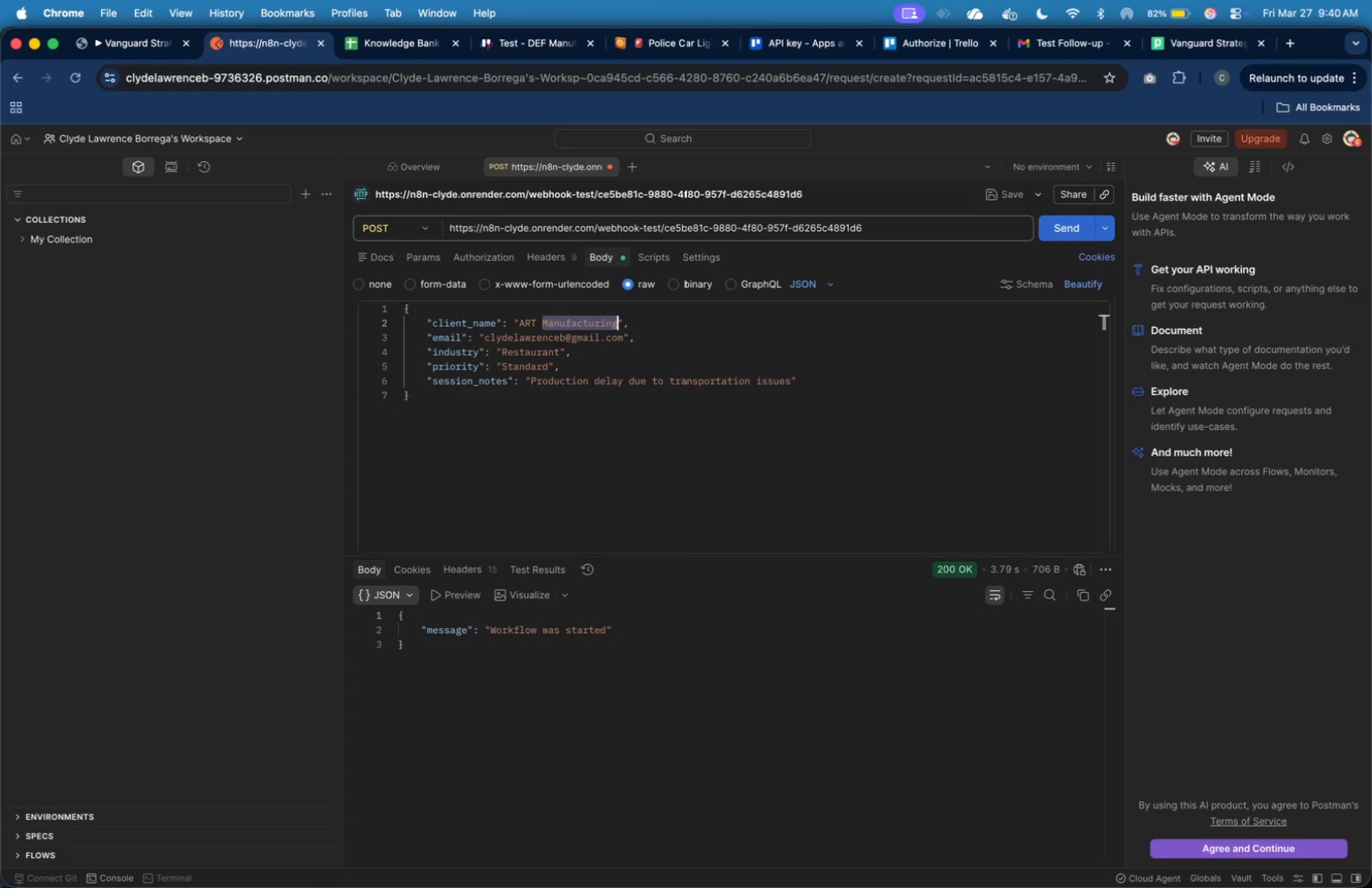 
key(Shift+ArrowRight)
 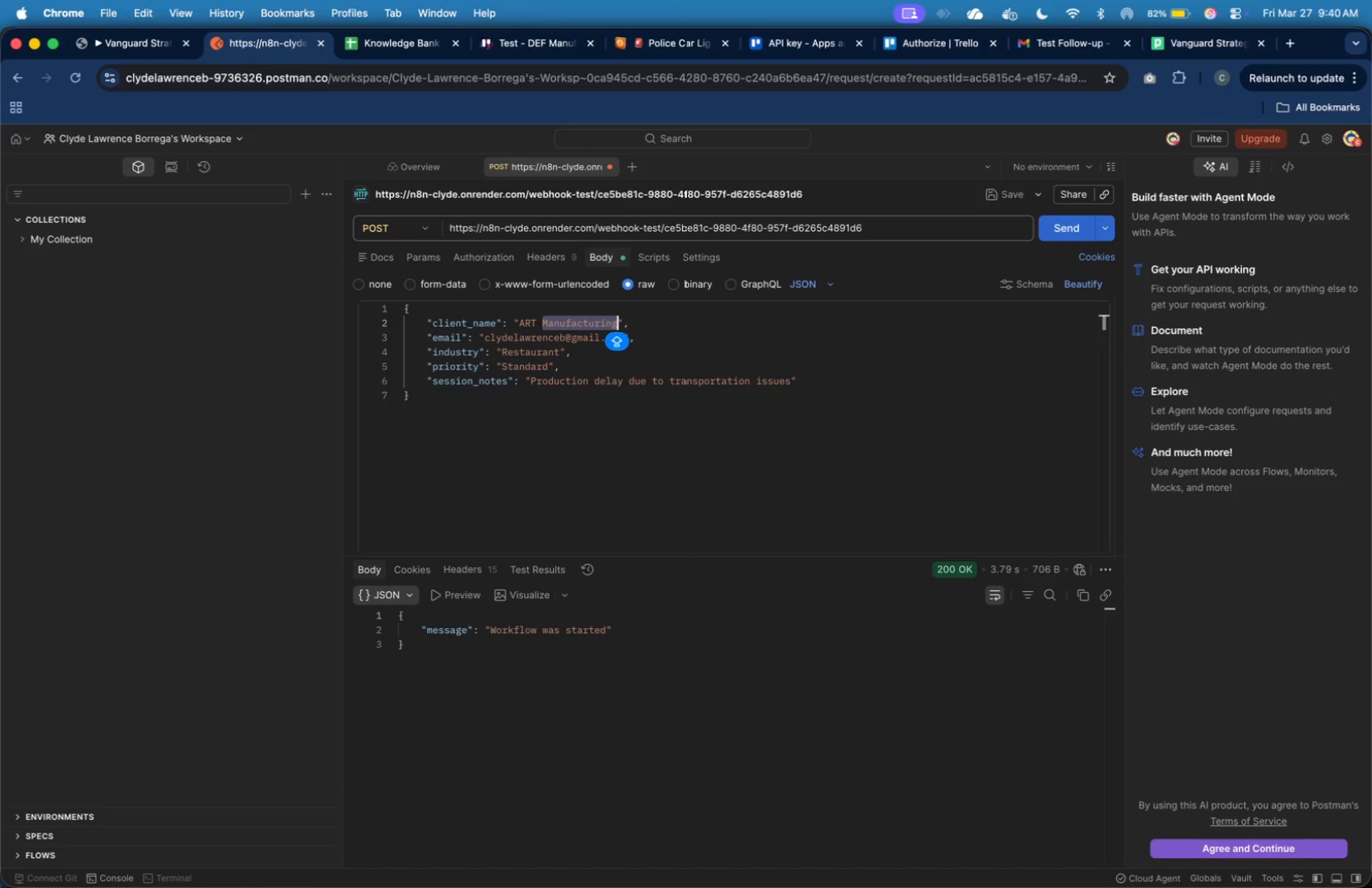 
type(Airline)
 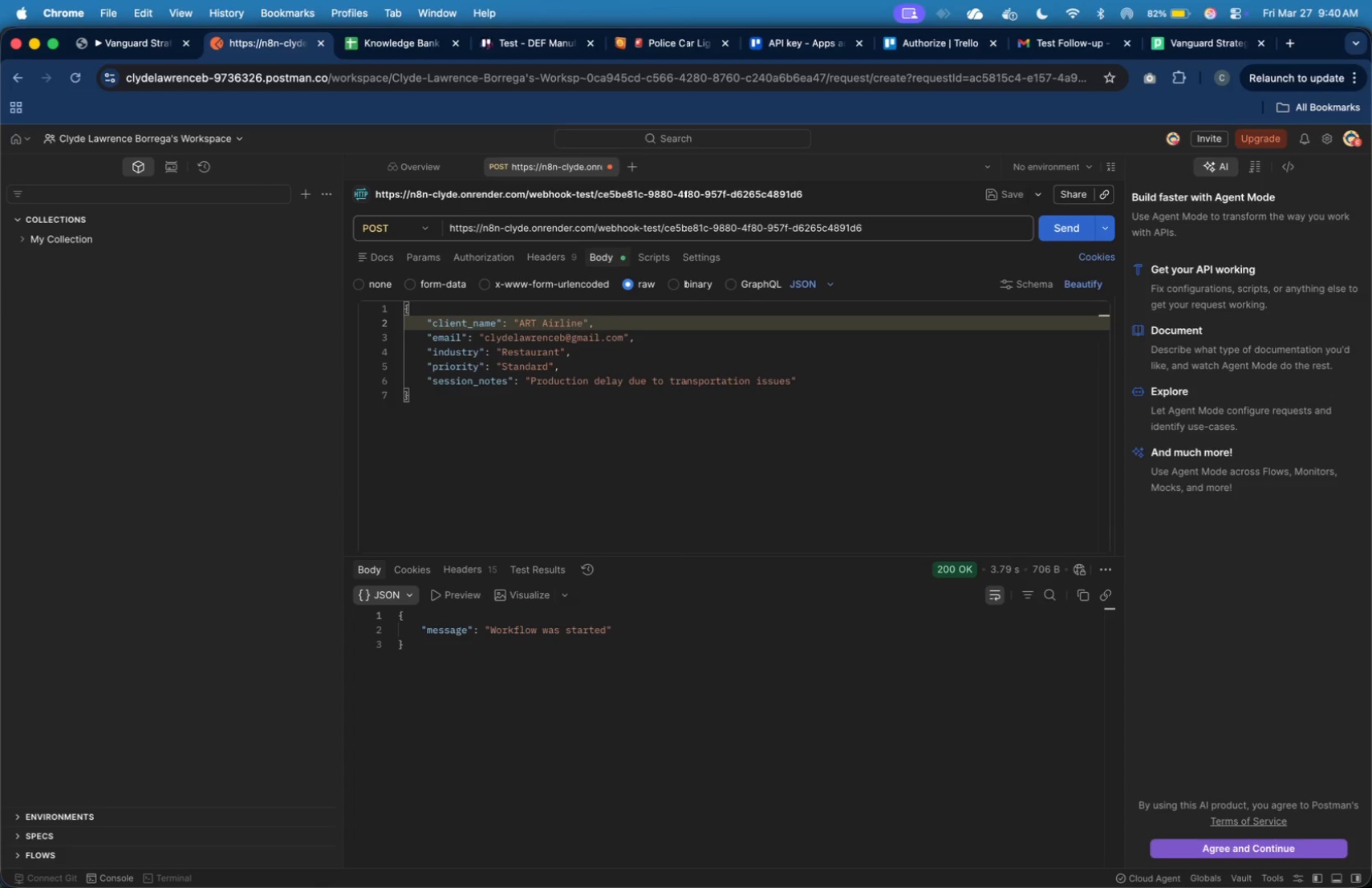 
key(ArrowDown)
 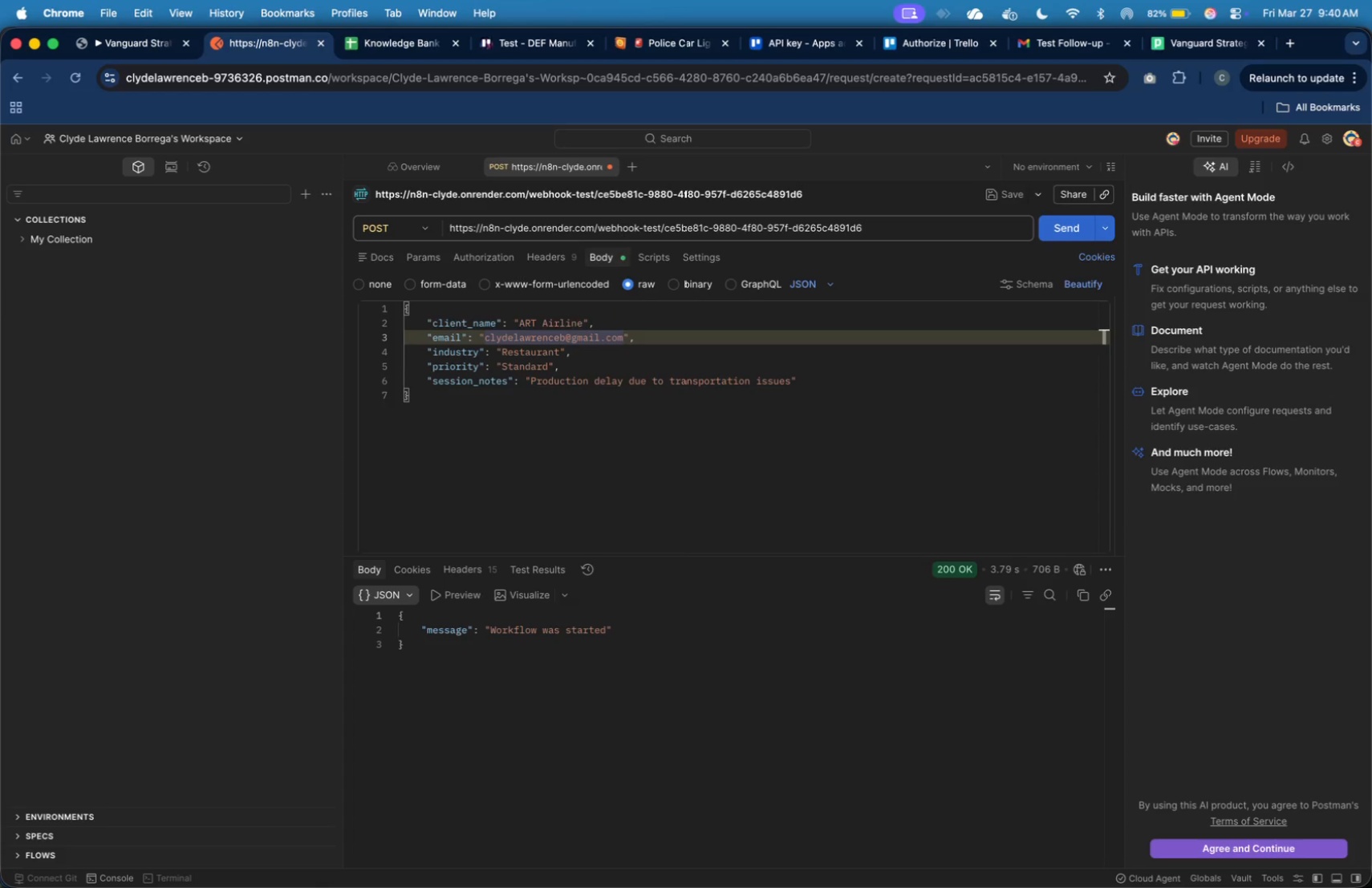 
key(ArrowUp)
 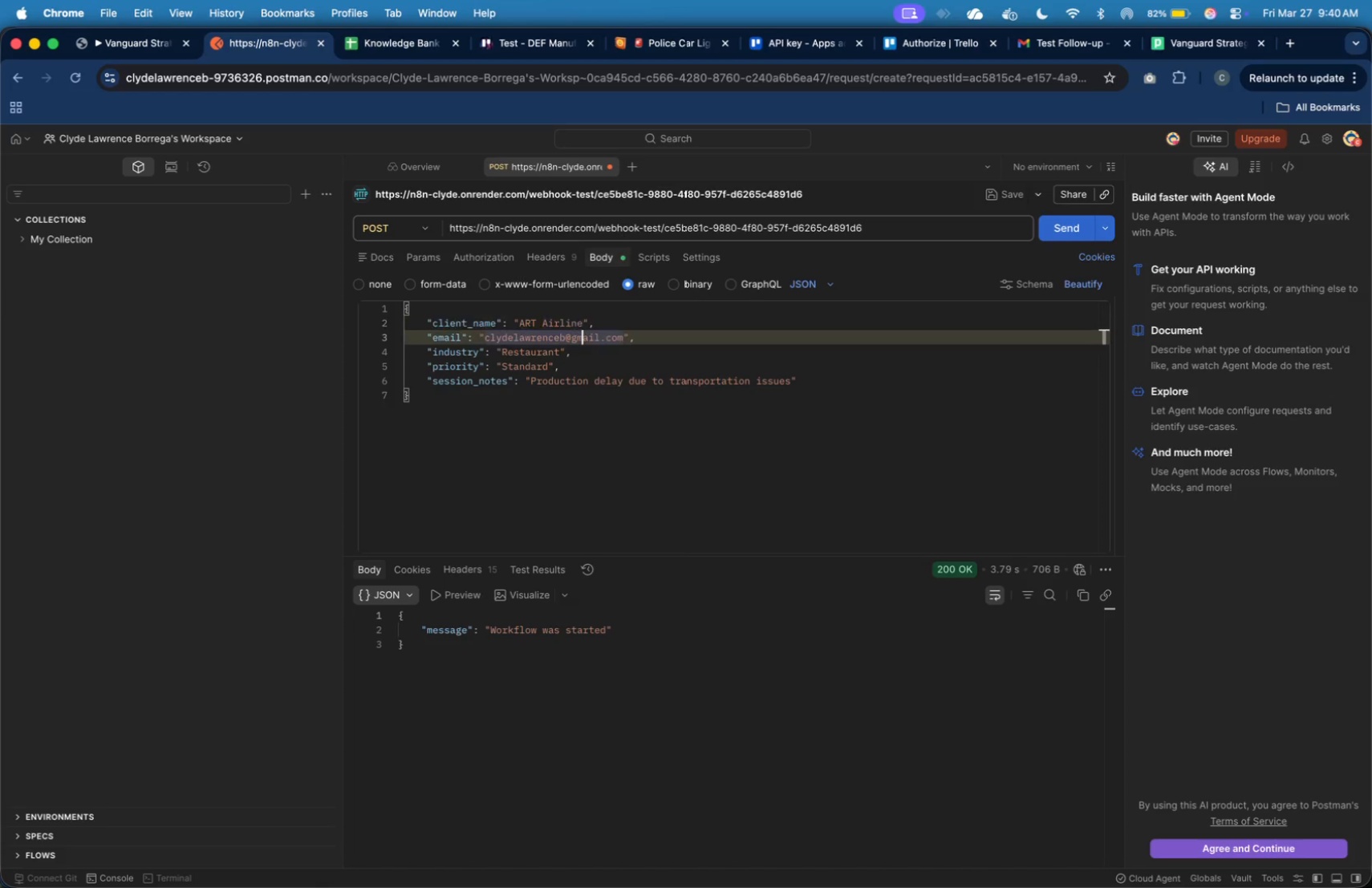 
key(ArrowDown)
 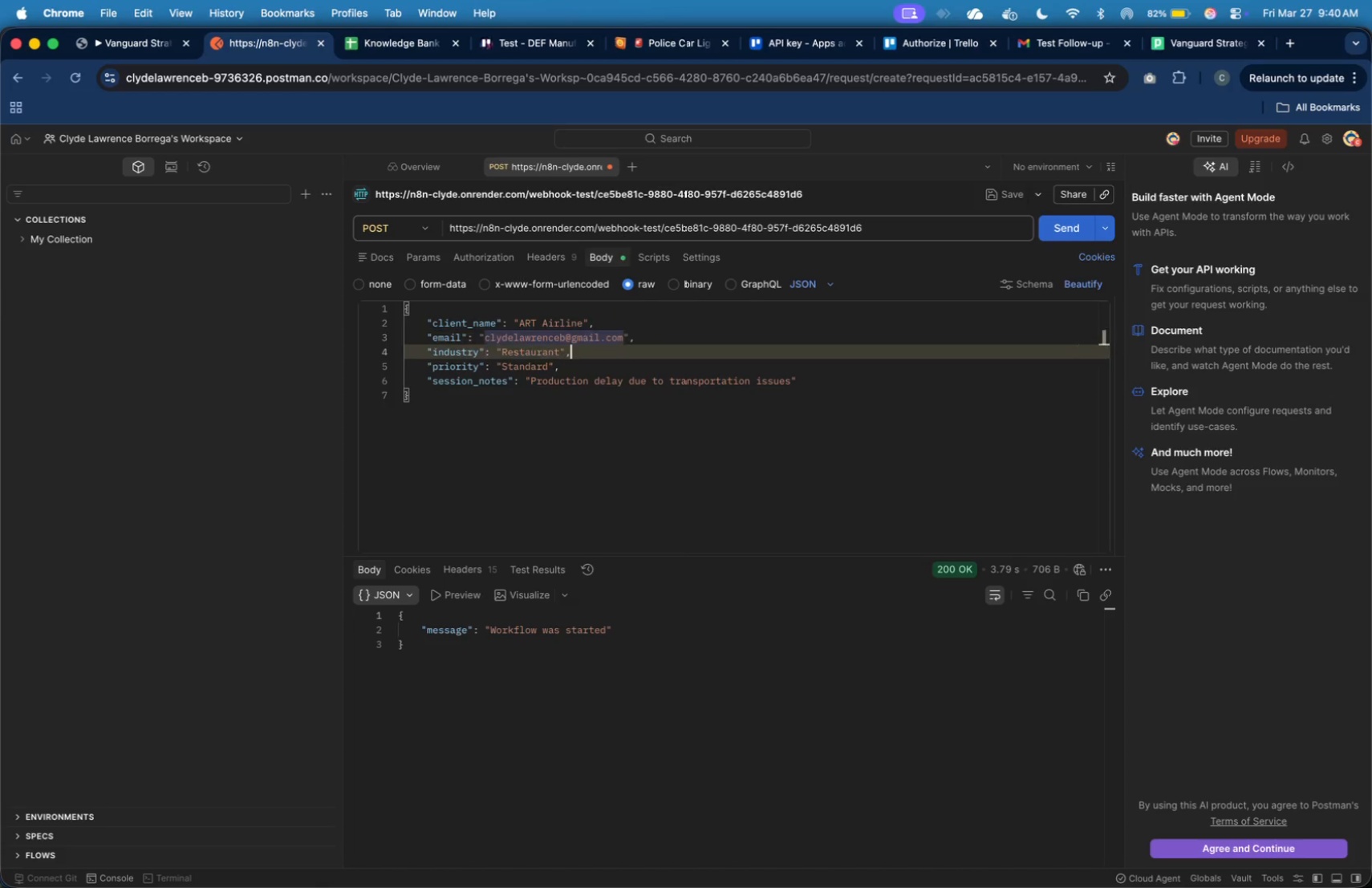 
key(ArrowDown)
 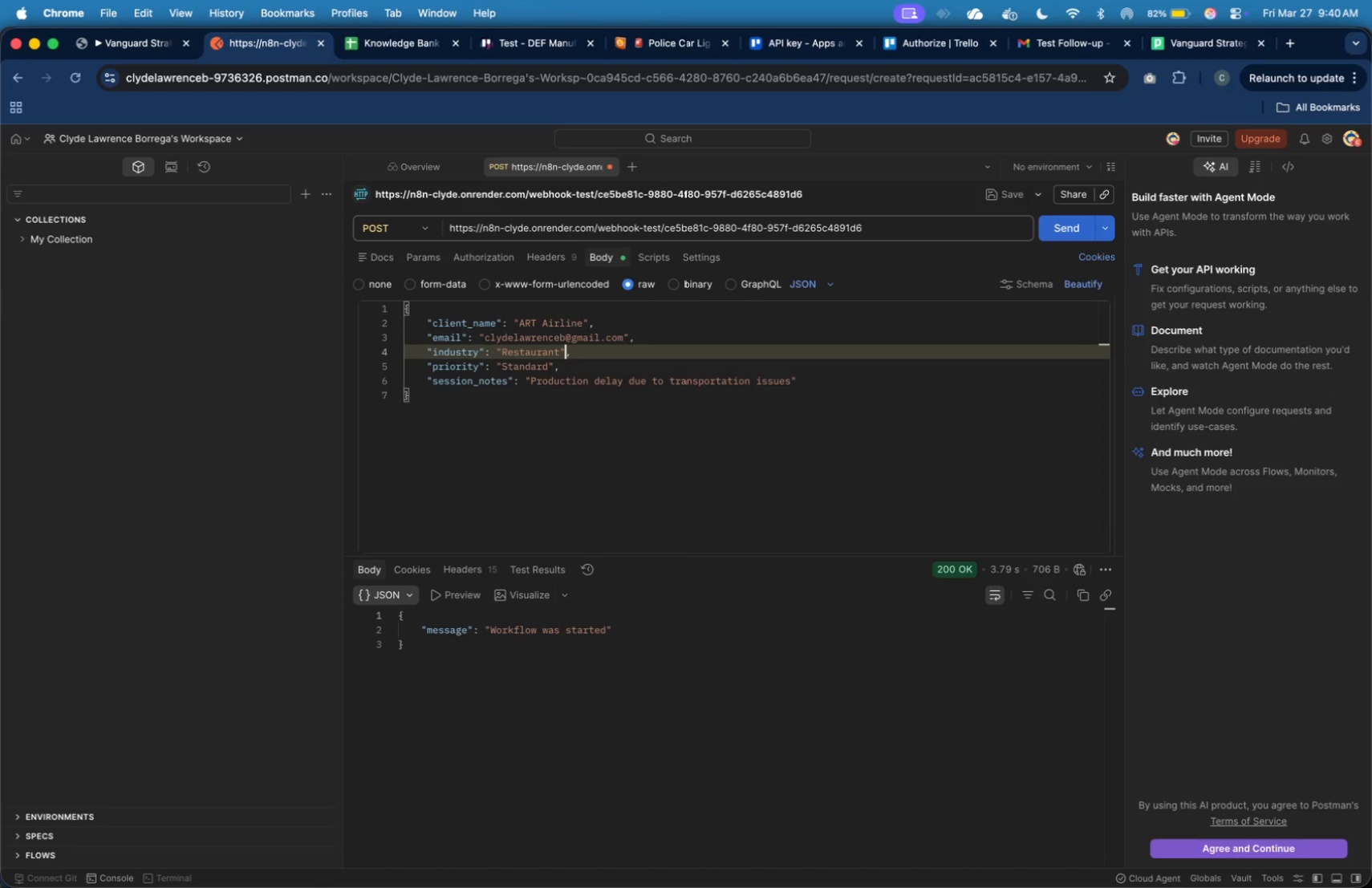 
key(ArrowLeft)
 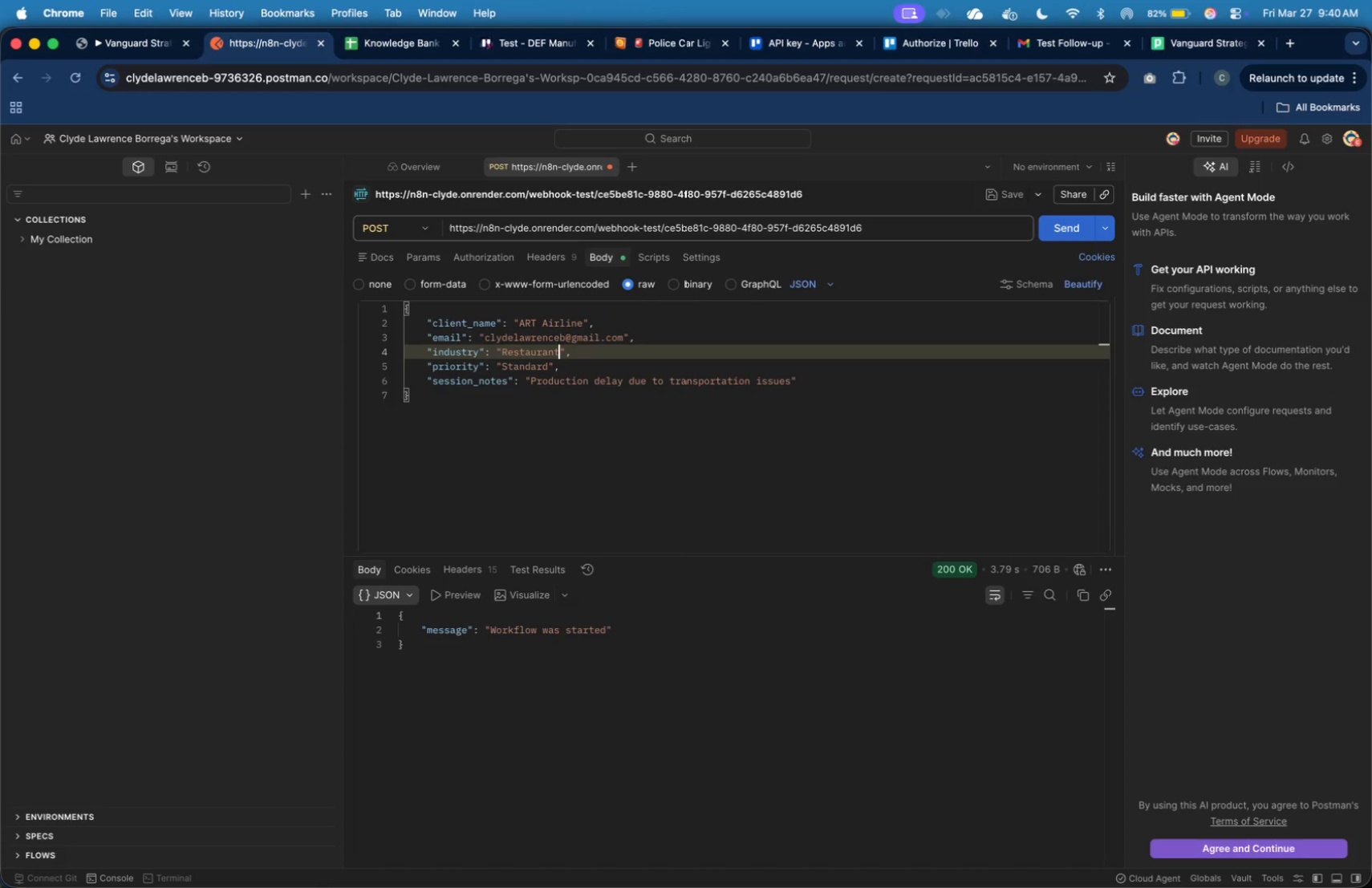 
key(ArrowLeft)
 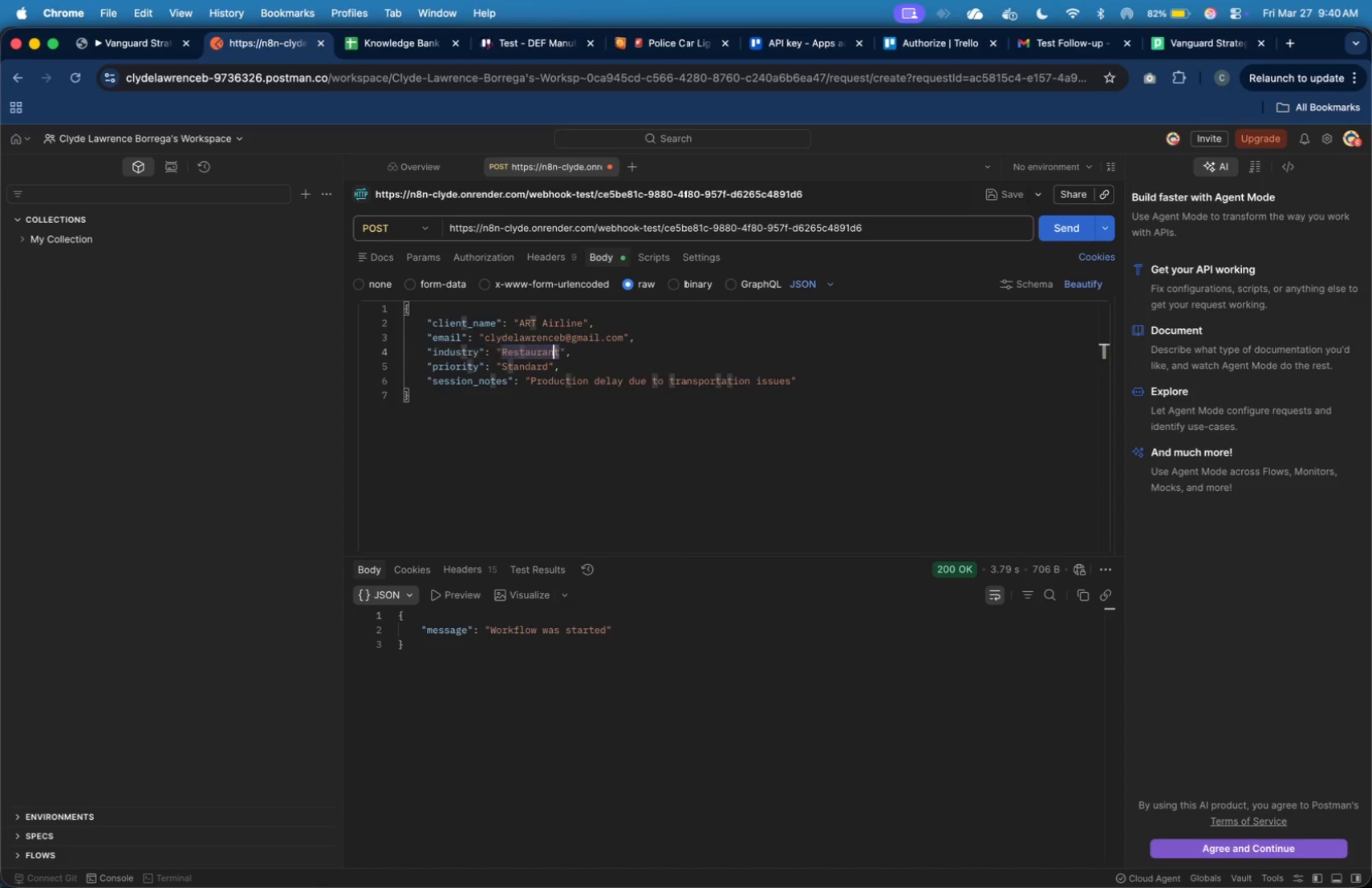 
hold_key(key=ArrowLeft, duration=1.06)
 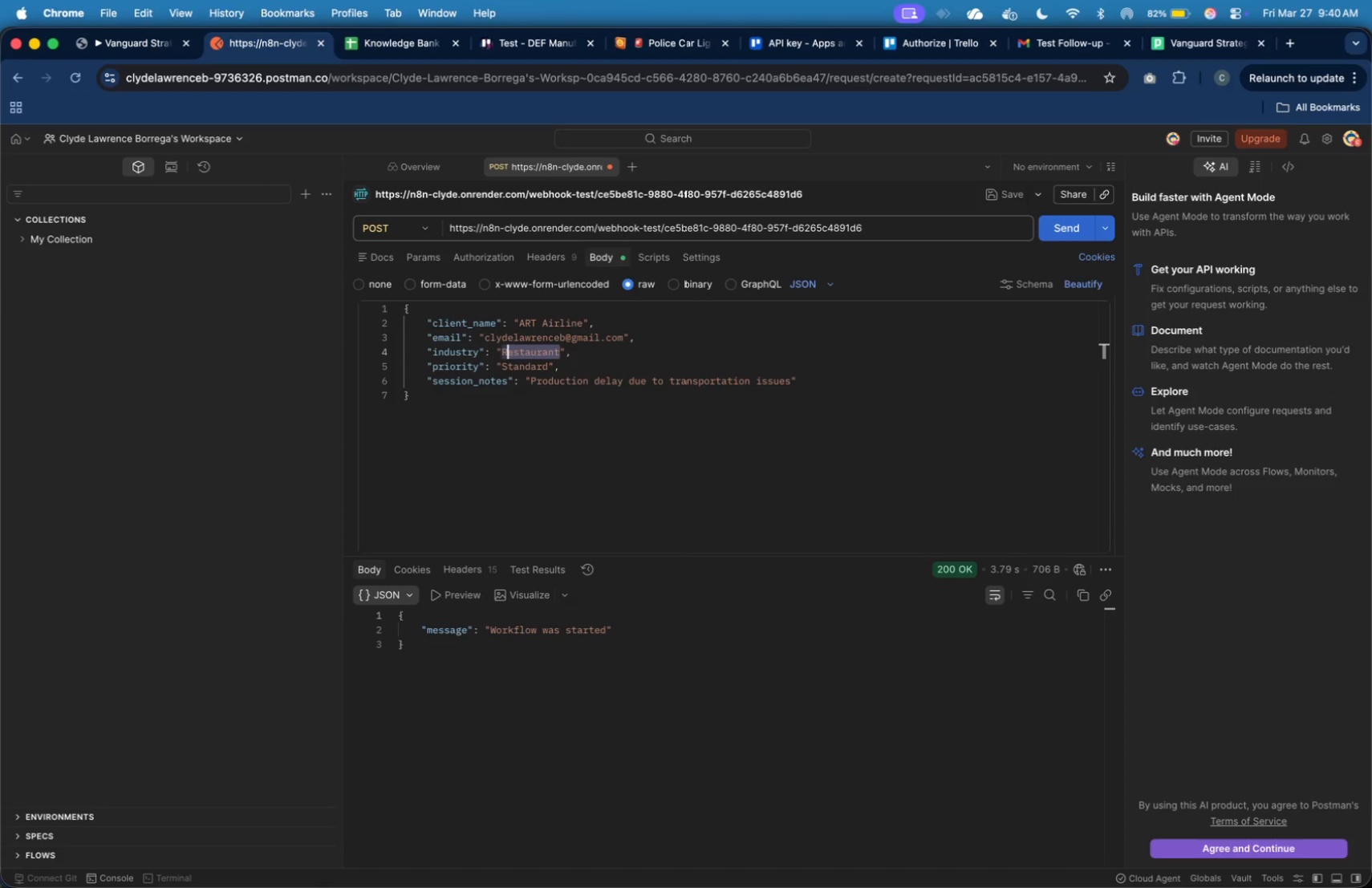 
key(Shift+ArrowLeft)
 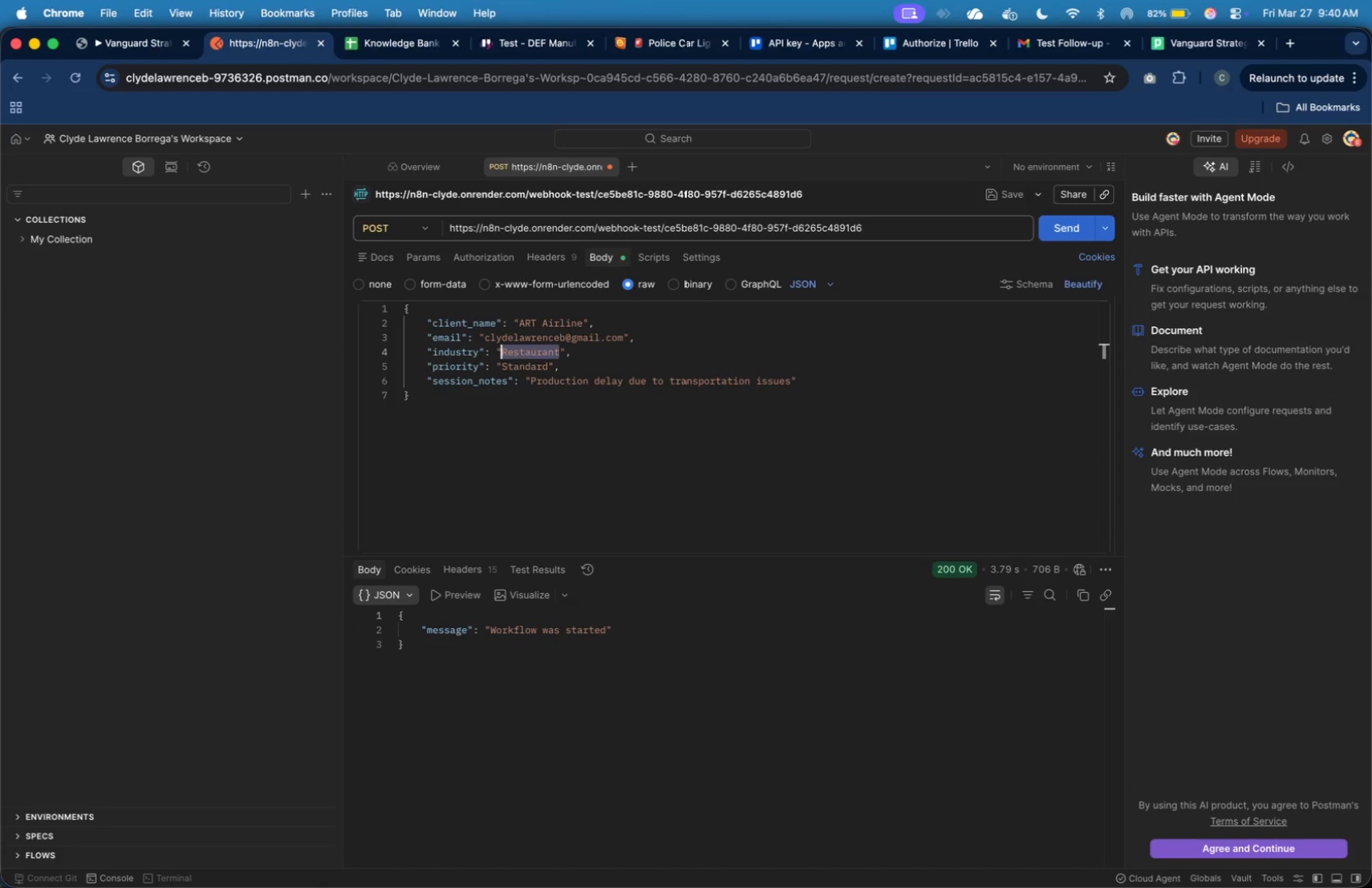 
key(Shift+ArrowLeft)
 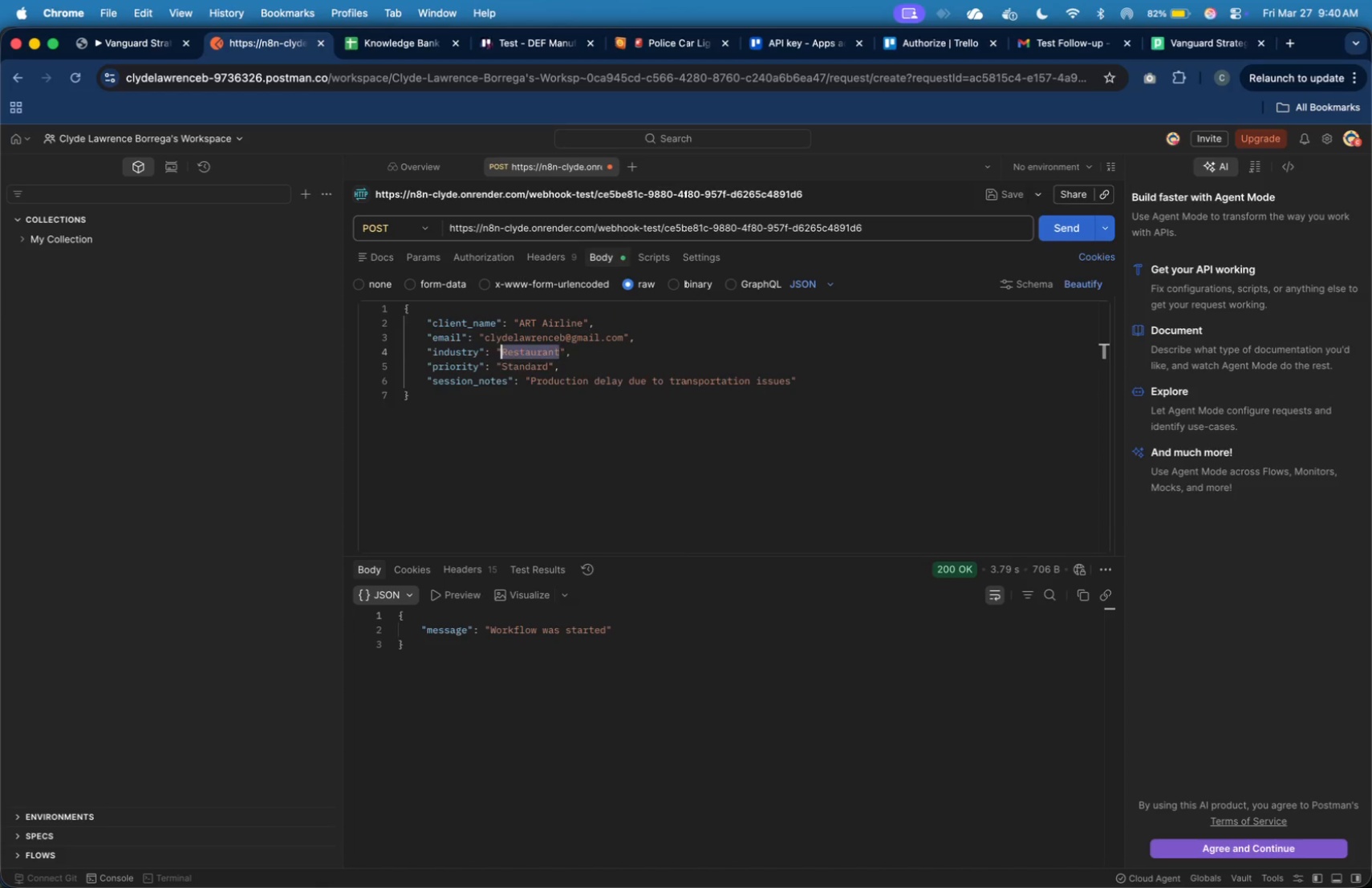 
type(Airline)
 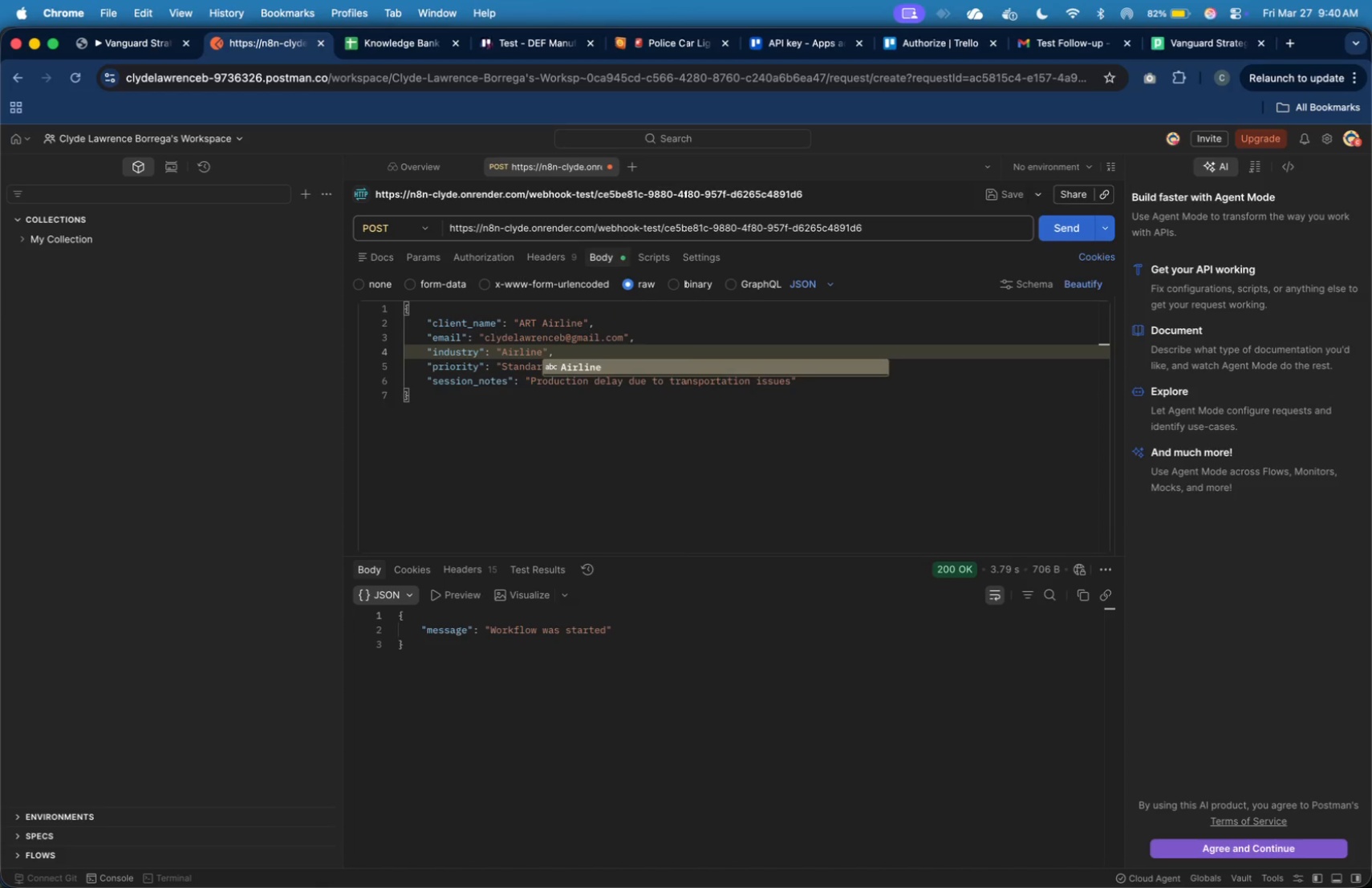 
key(ArrowRight)
 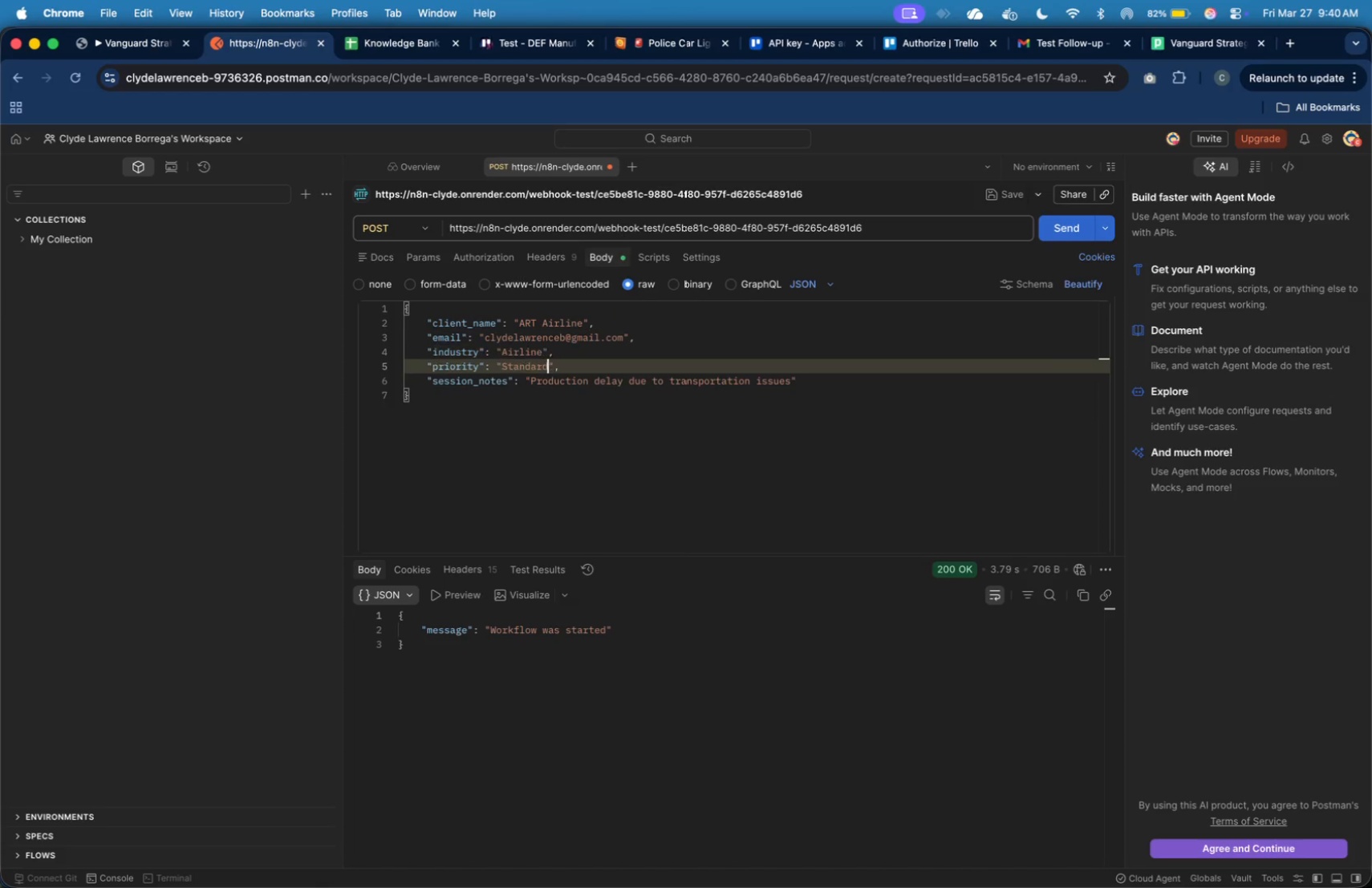 
key(ArrowDown)
 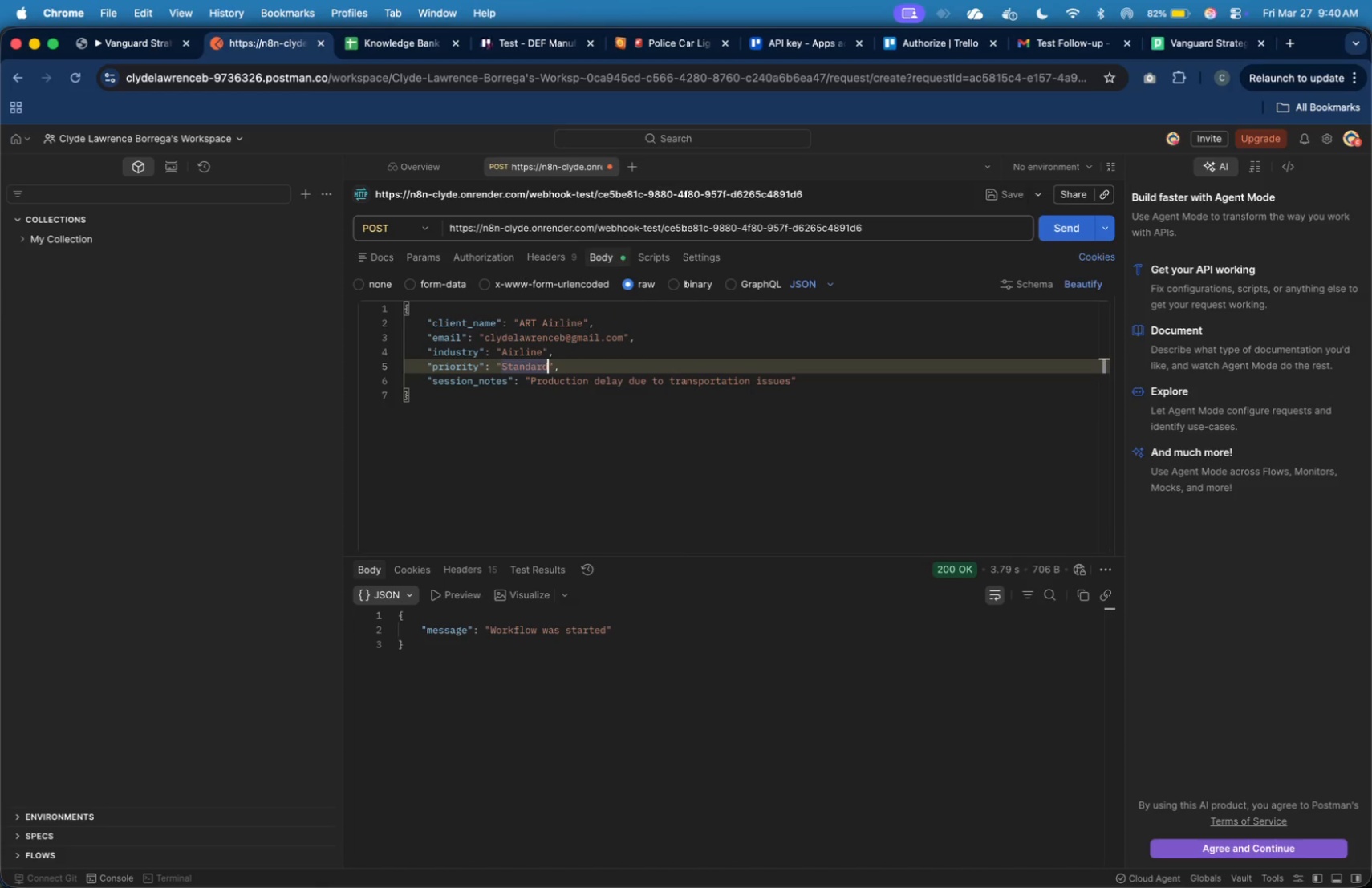 
hold_key(key=ShiftLeft, duration=0.57)
 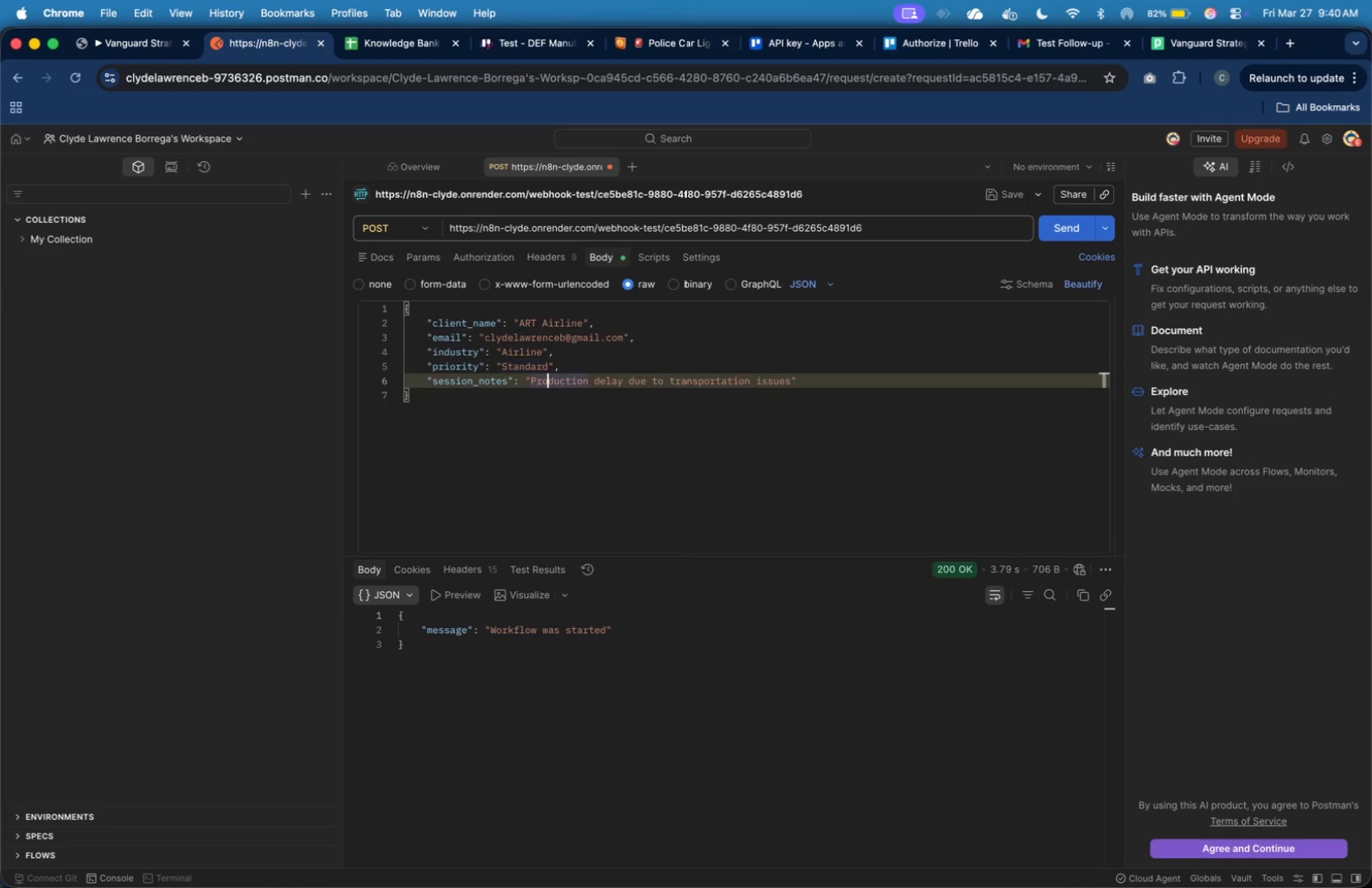 
key(ArrowDown)
 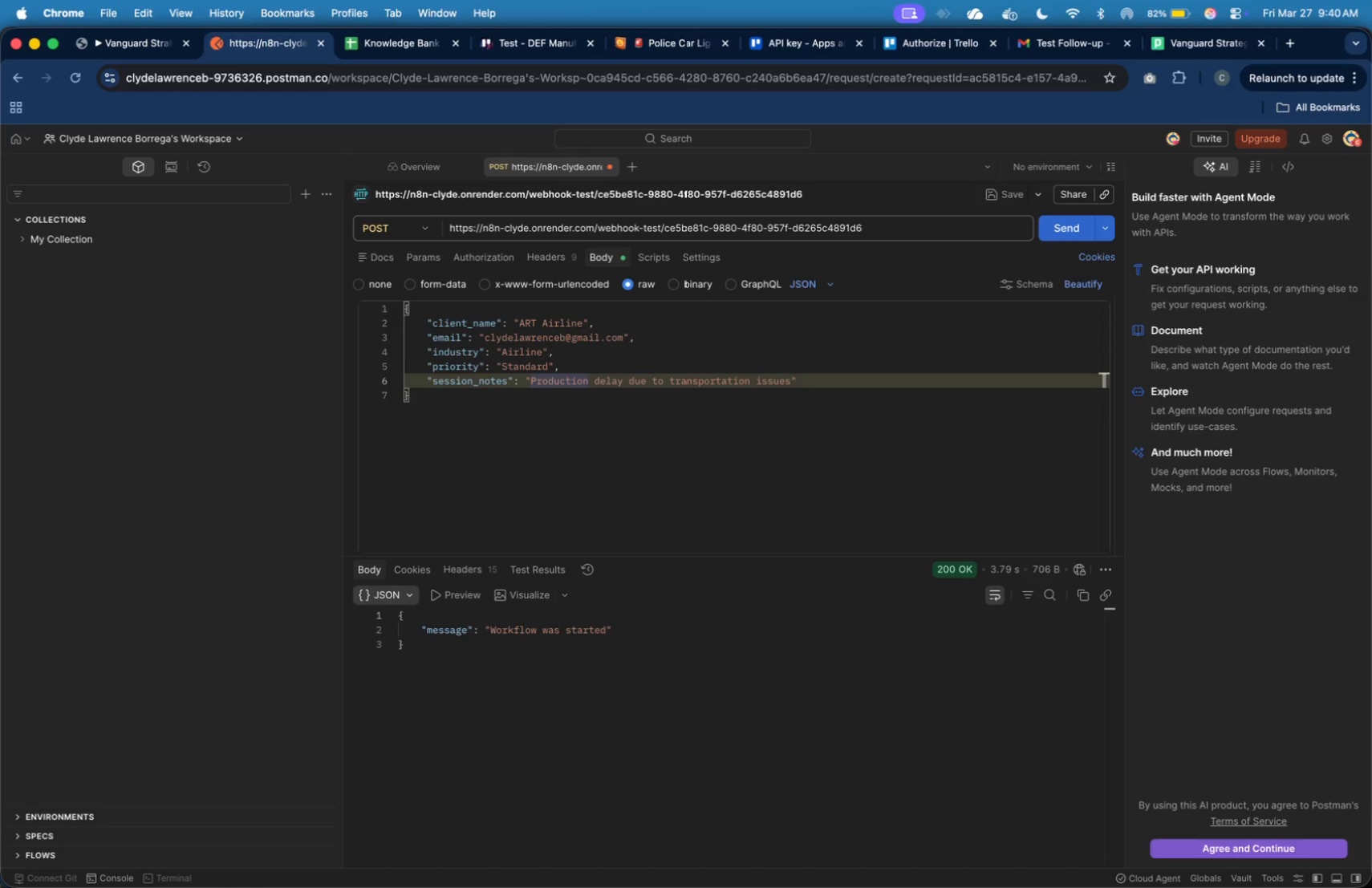 
hold_key(key=ArrowRight, duration=1.58)
 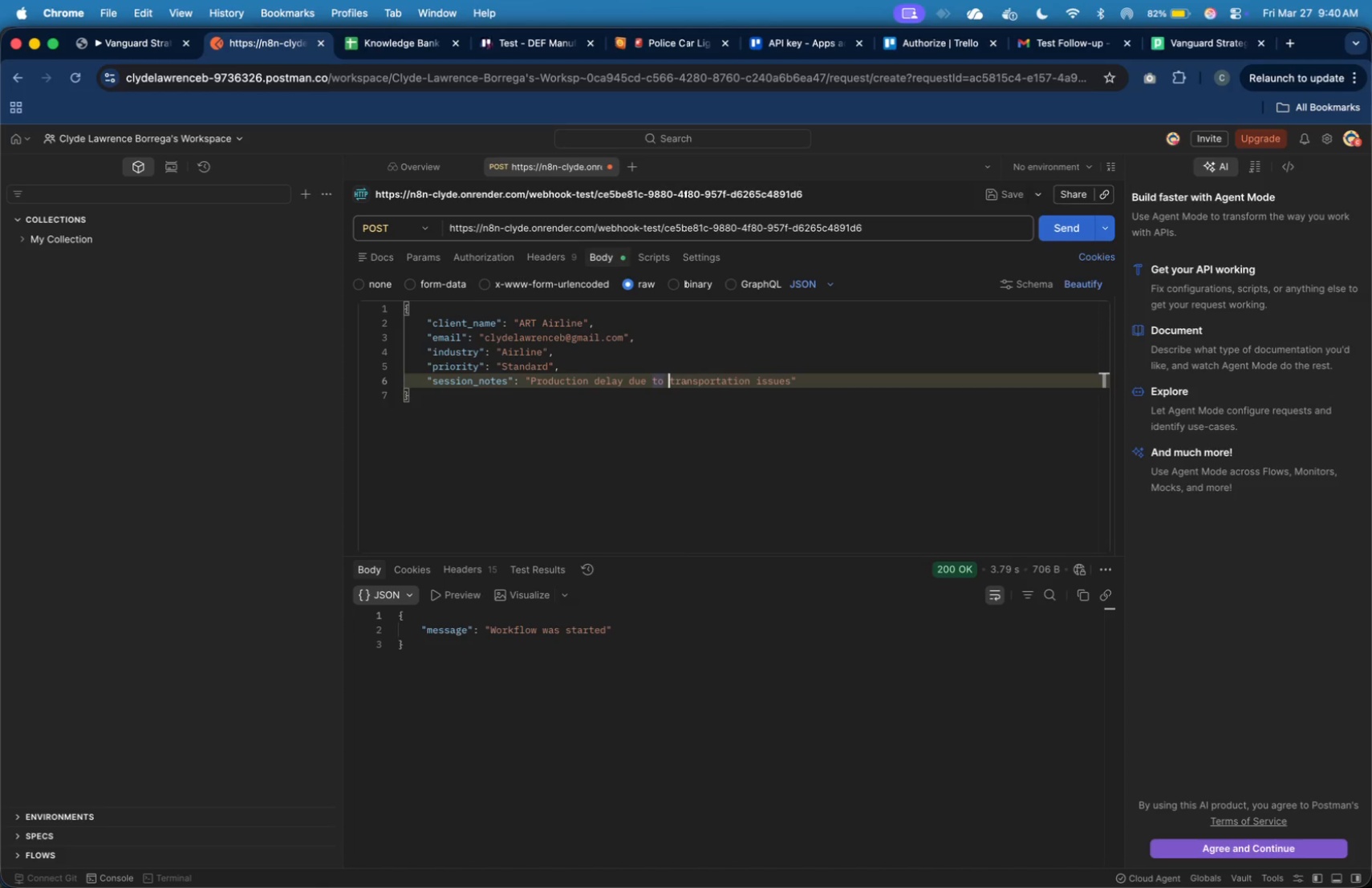 
hold_key(key=ArrowRight, duration=0.57)
 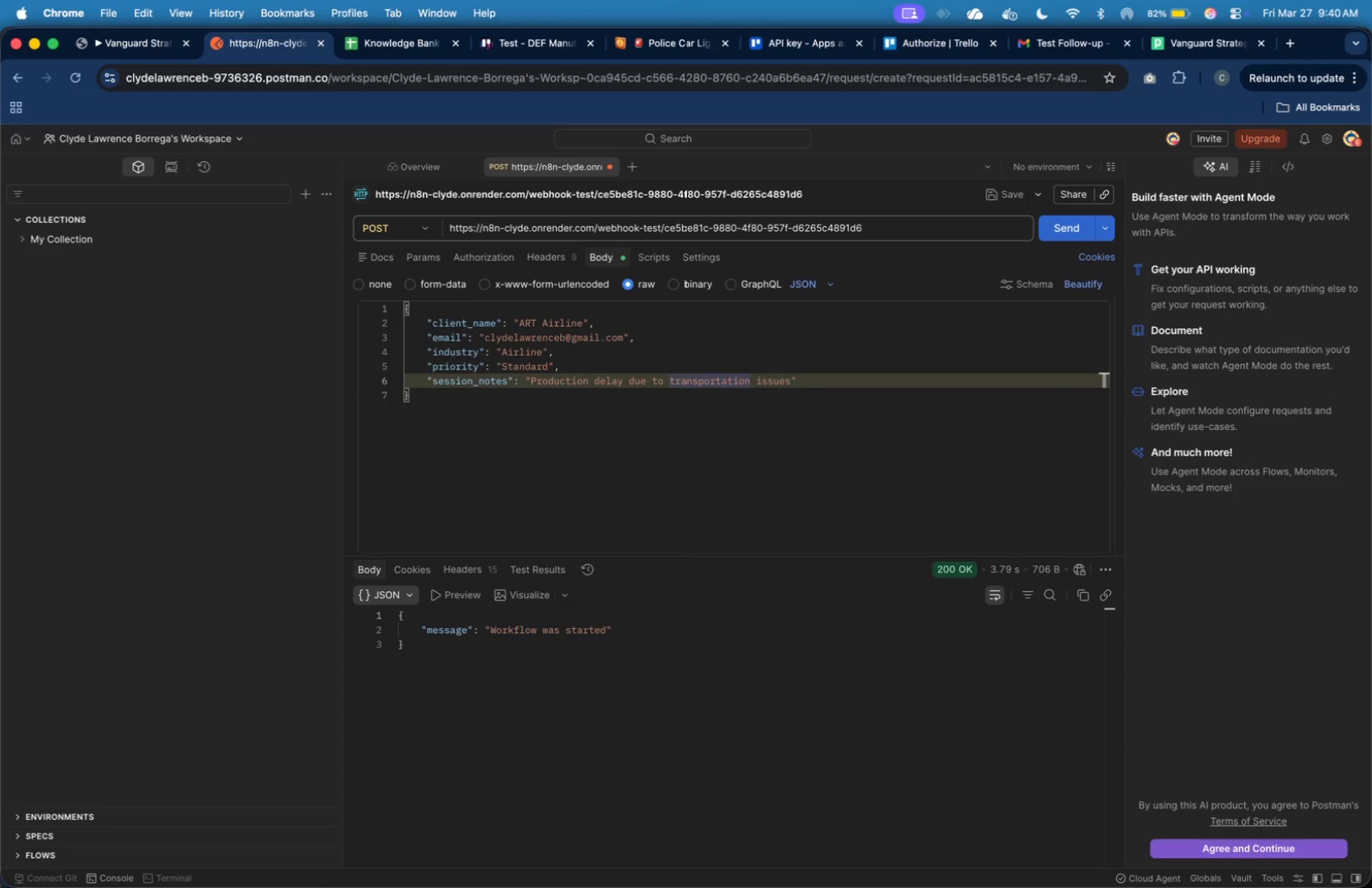 
type(oil )
 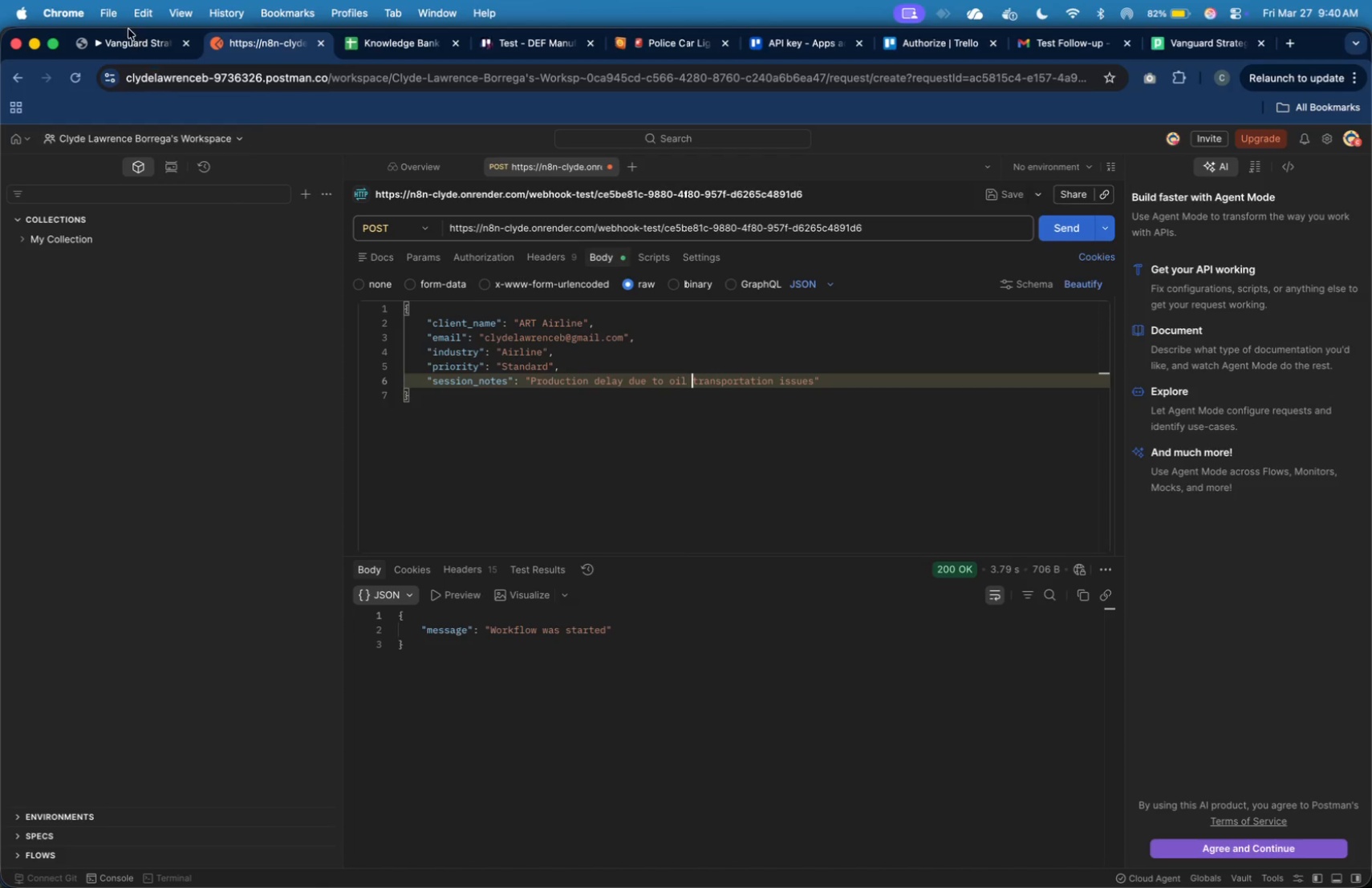 
left_click([128, 36])
 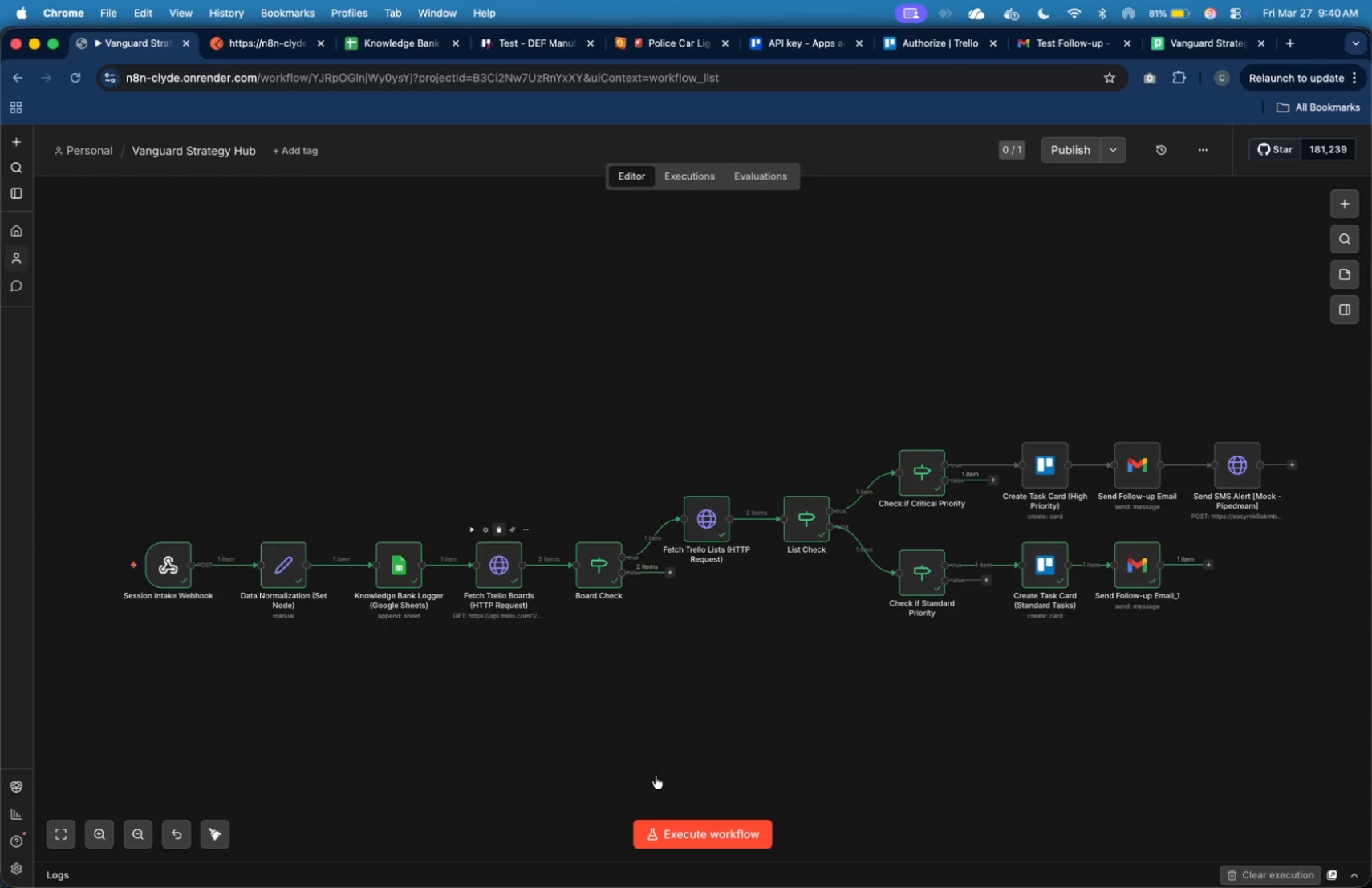 
left_click([688, 833])
 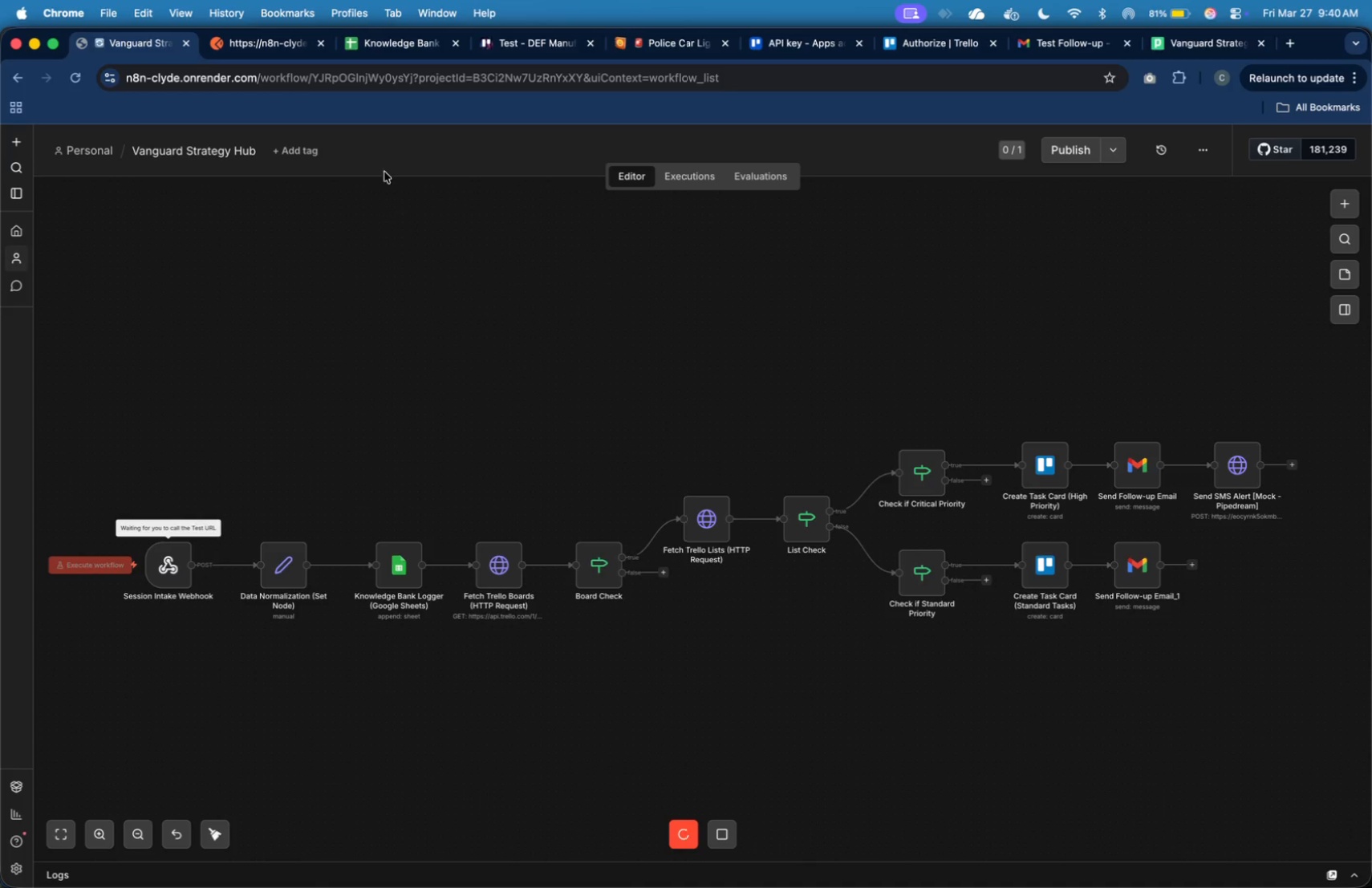 
left_click([276, 44])
 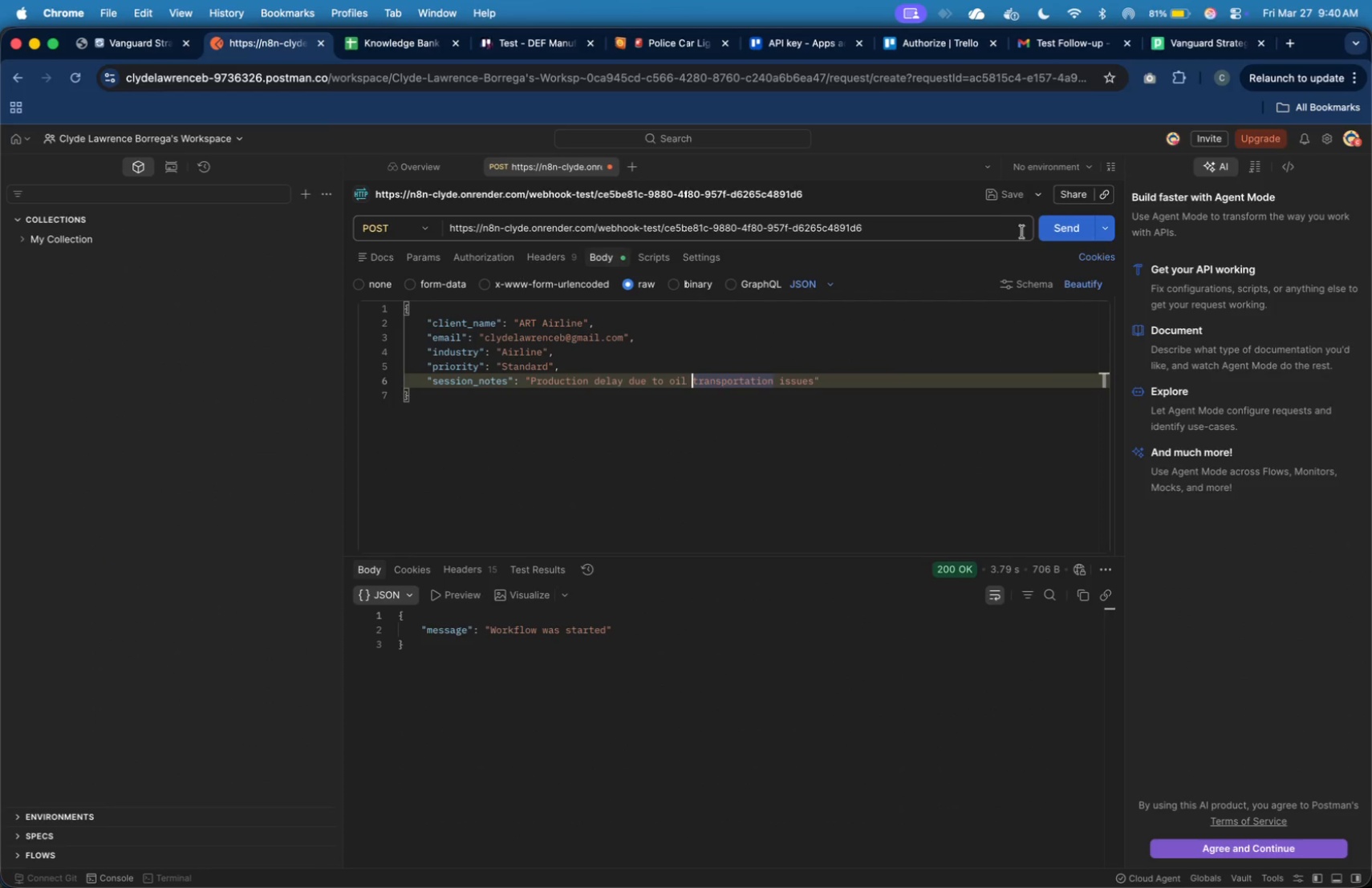 
left_click([1070, 231])
 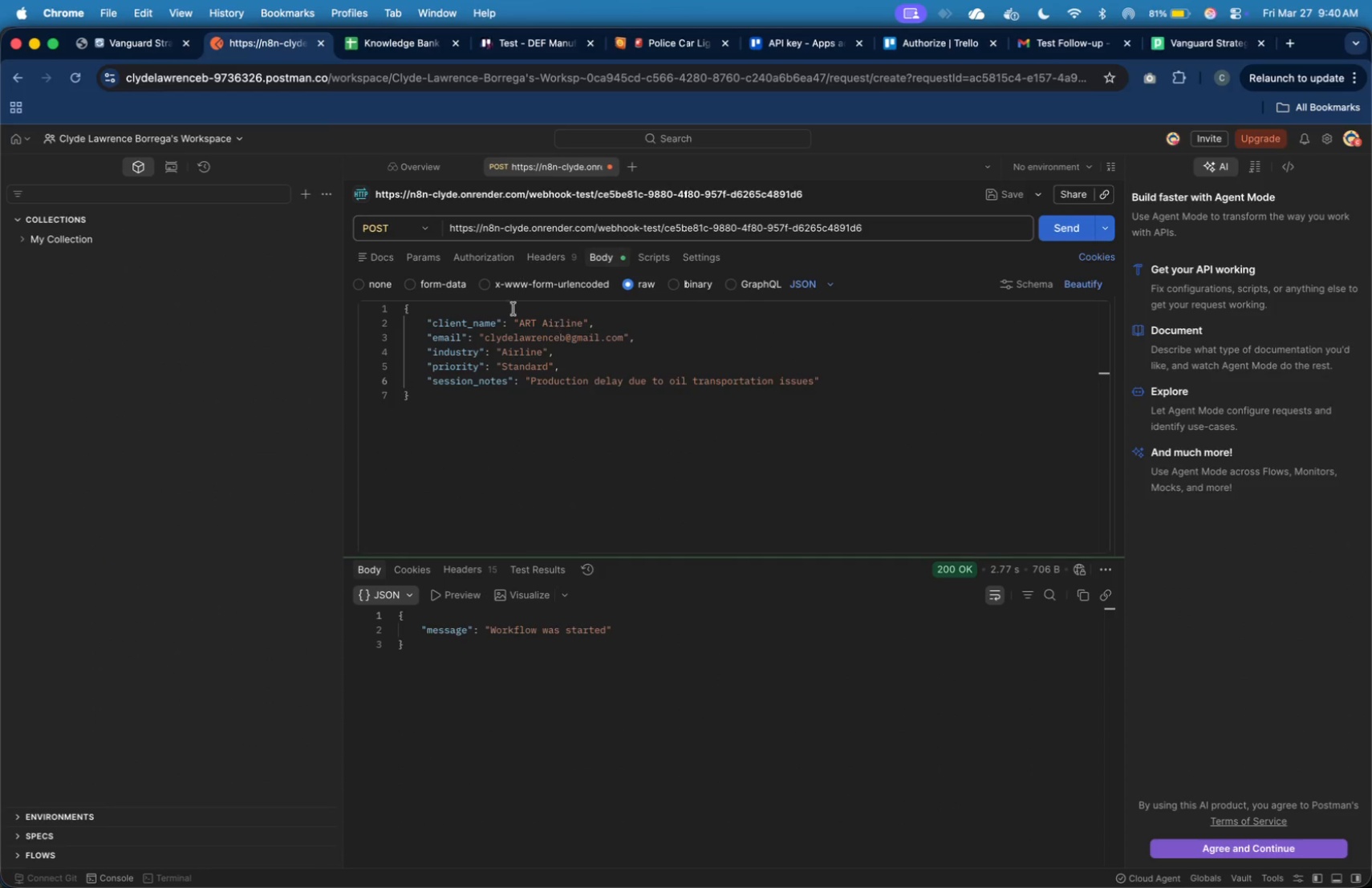 
wait(5.64)
 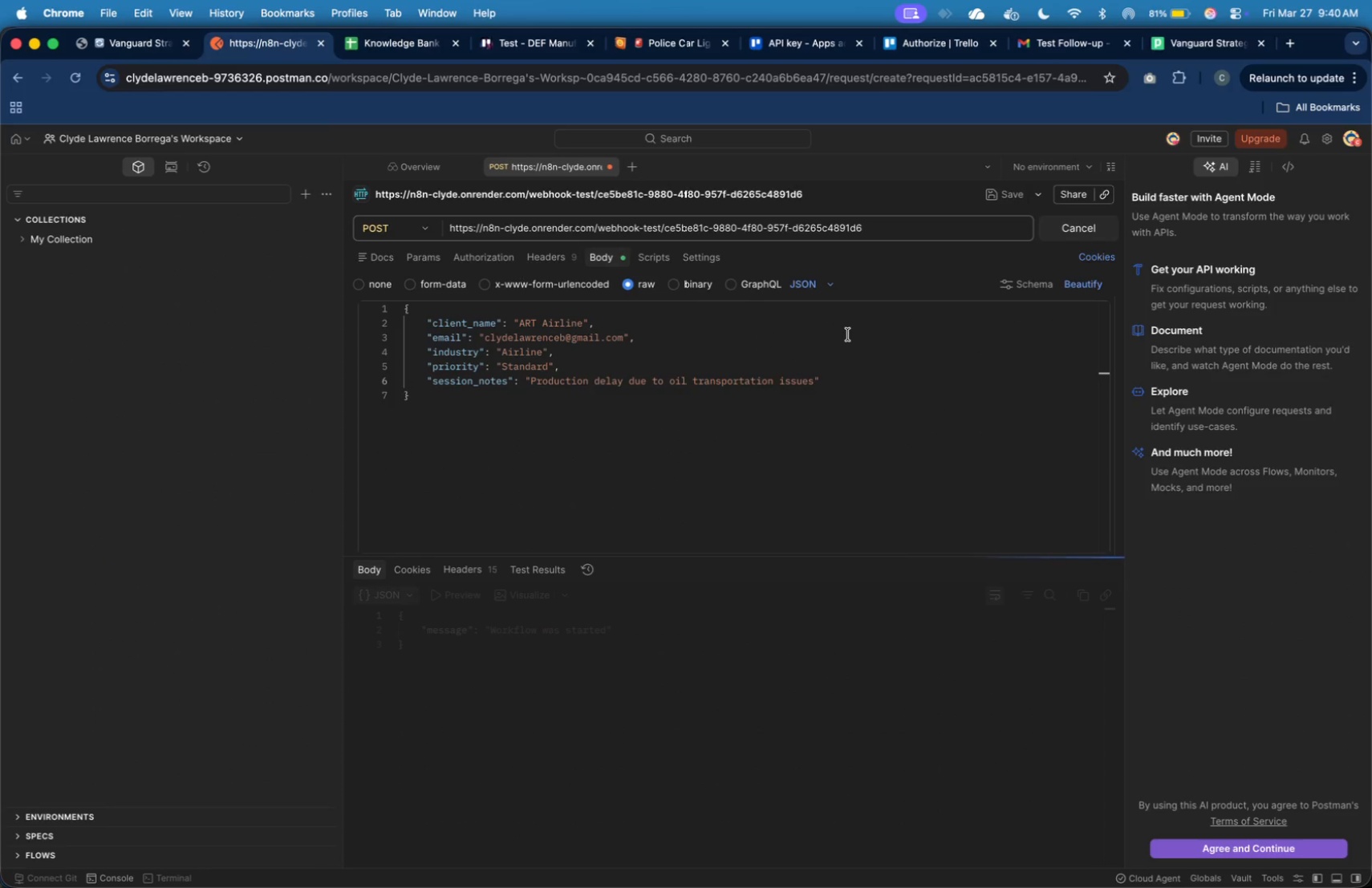 
left_click([163, 40])
 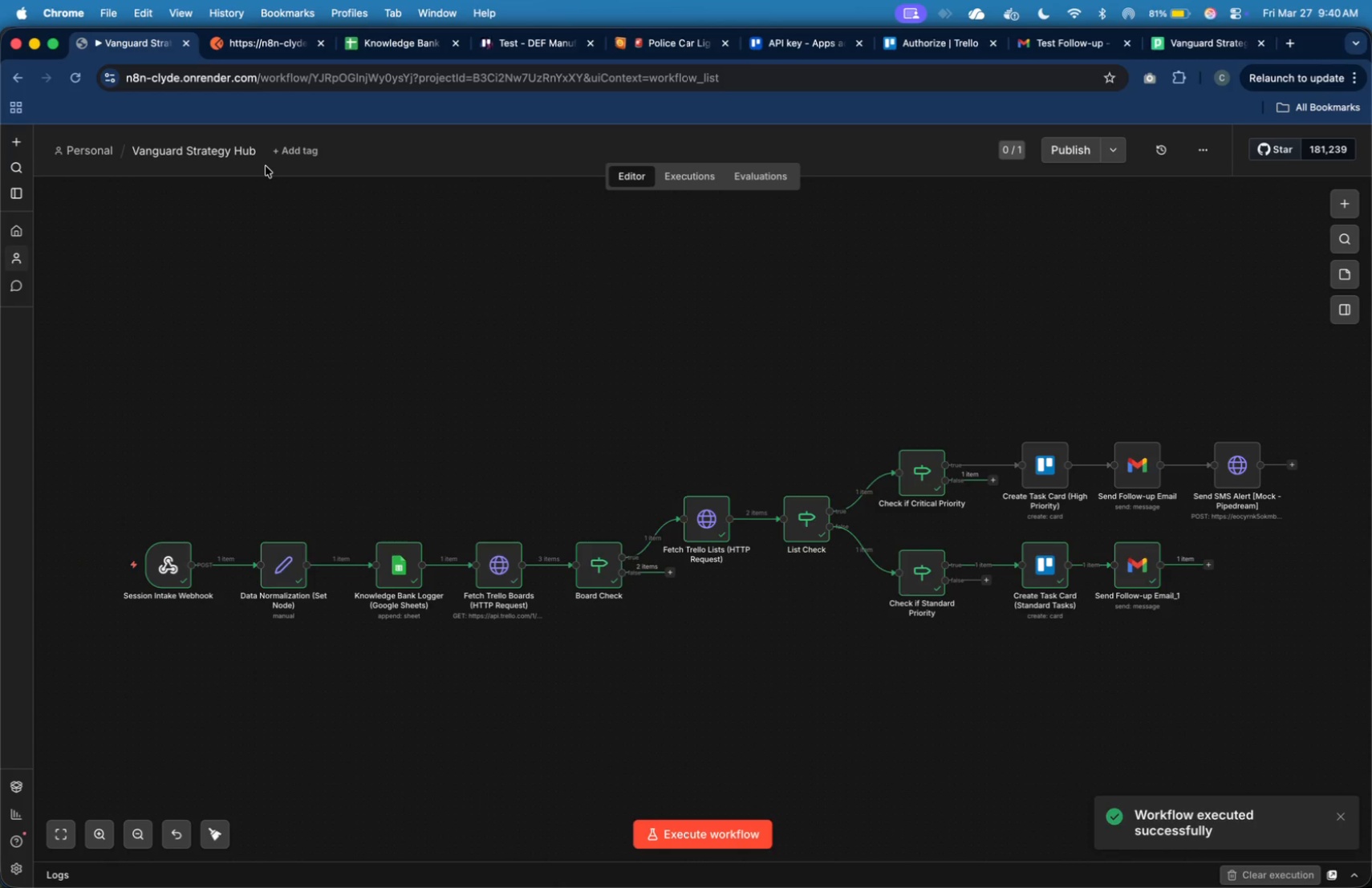 
wait(12.06)
 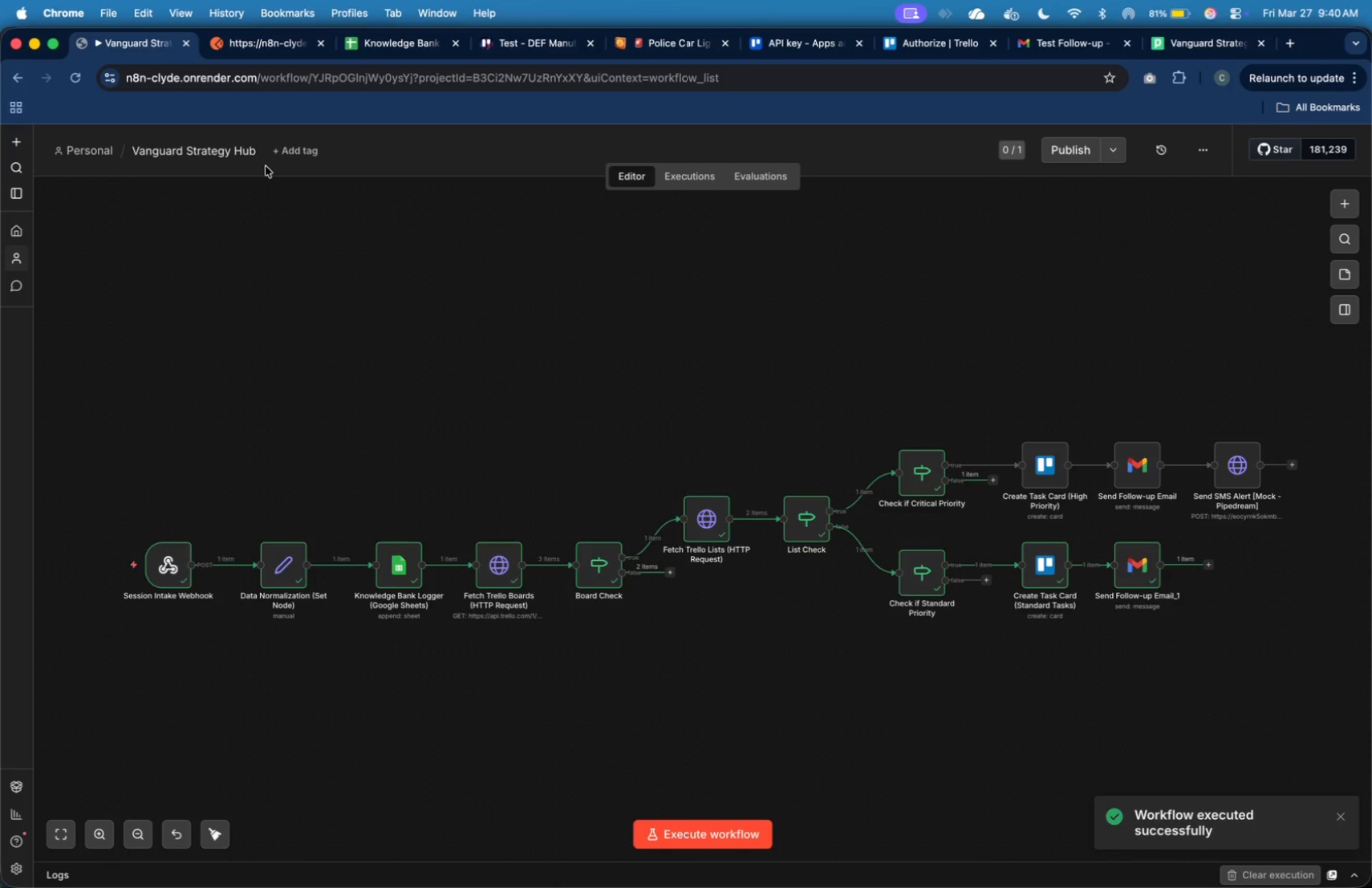 
left_click([379, 54])
 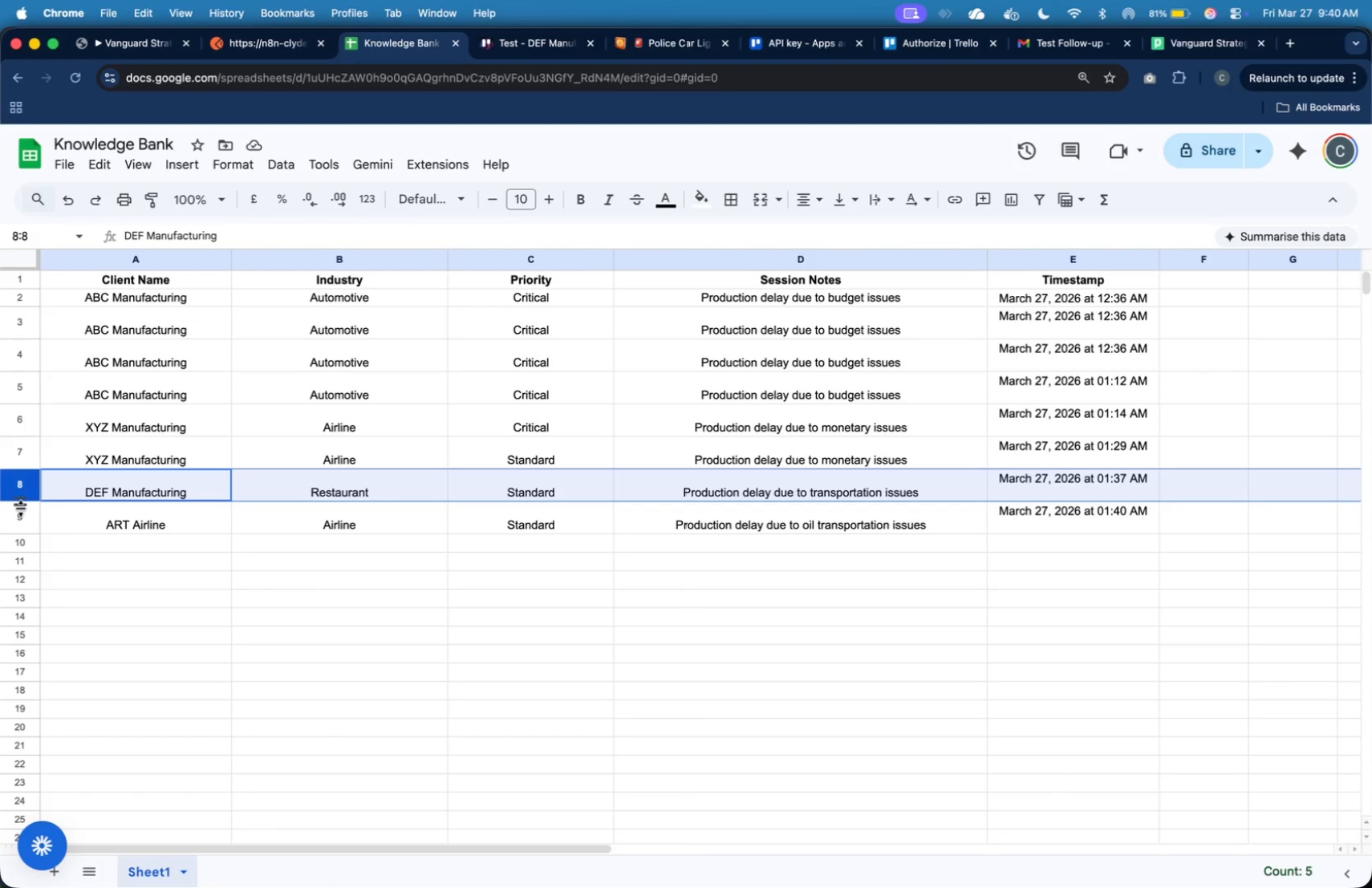 
left_click([19, 518])
 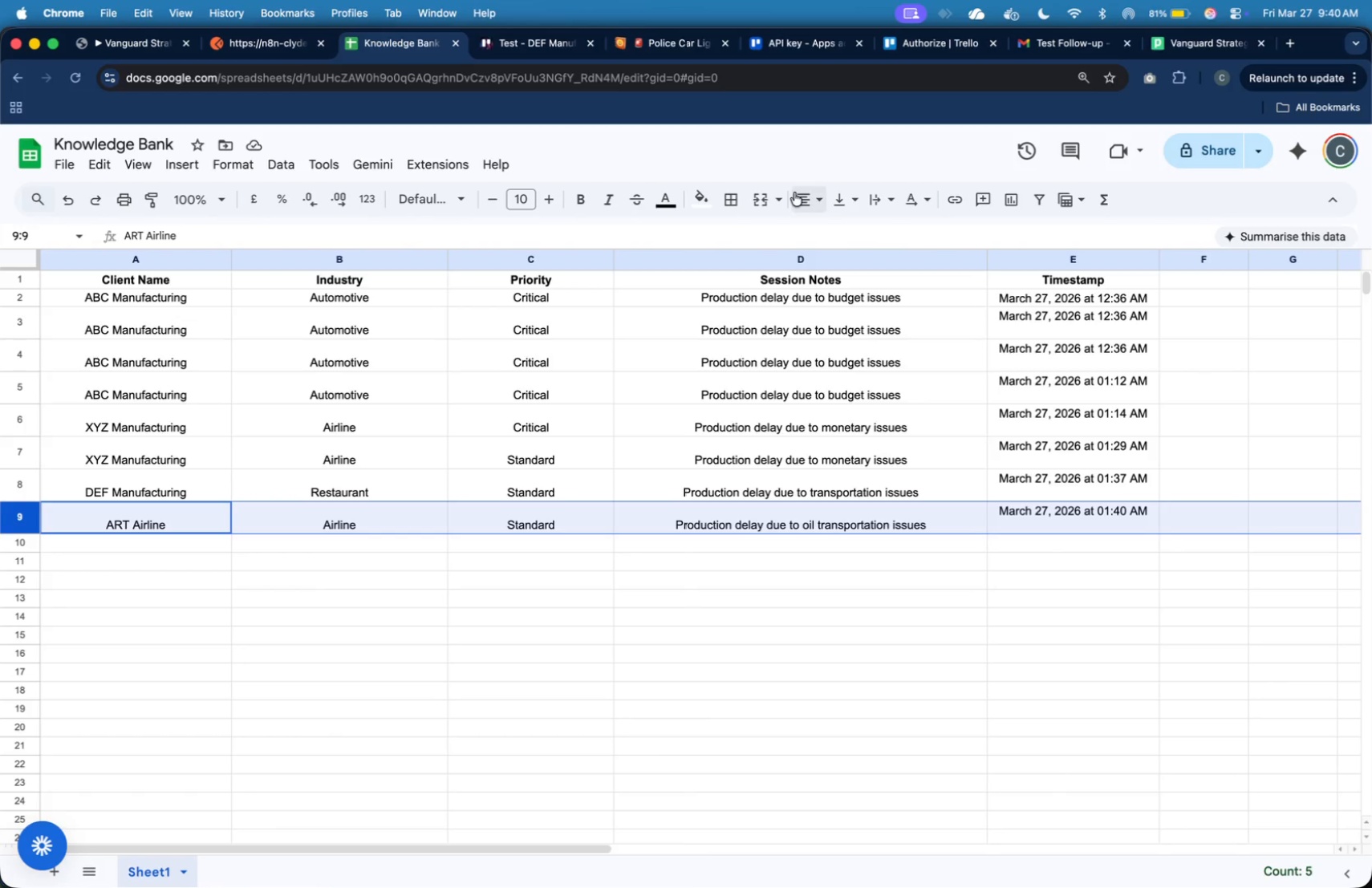 
left_click([539, 49])
 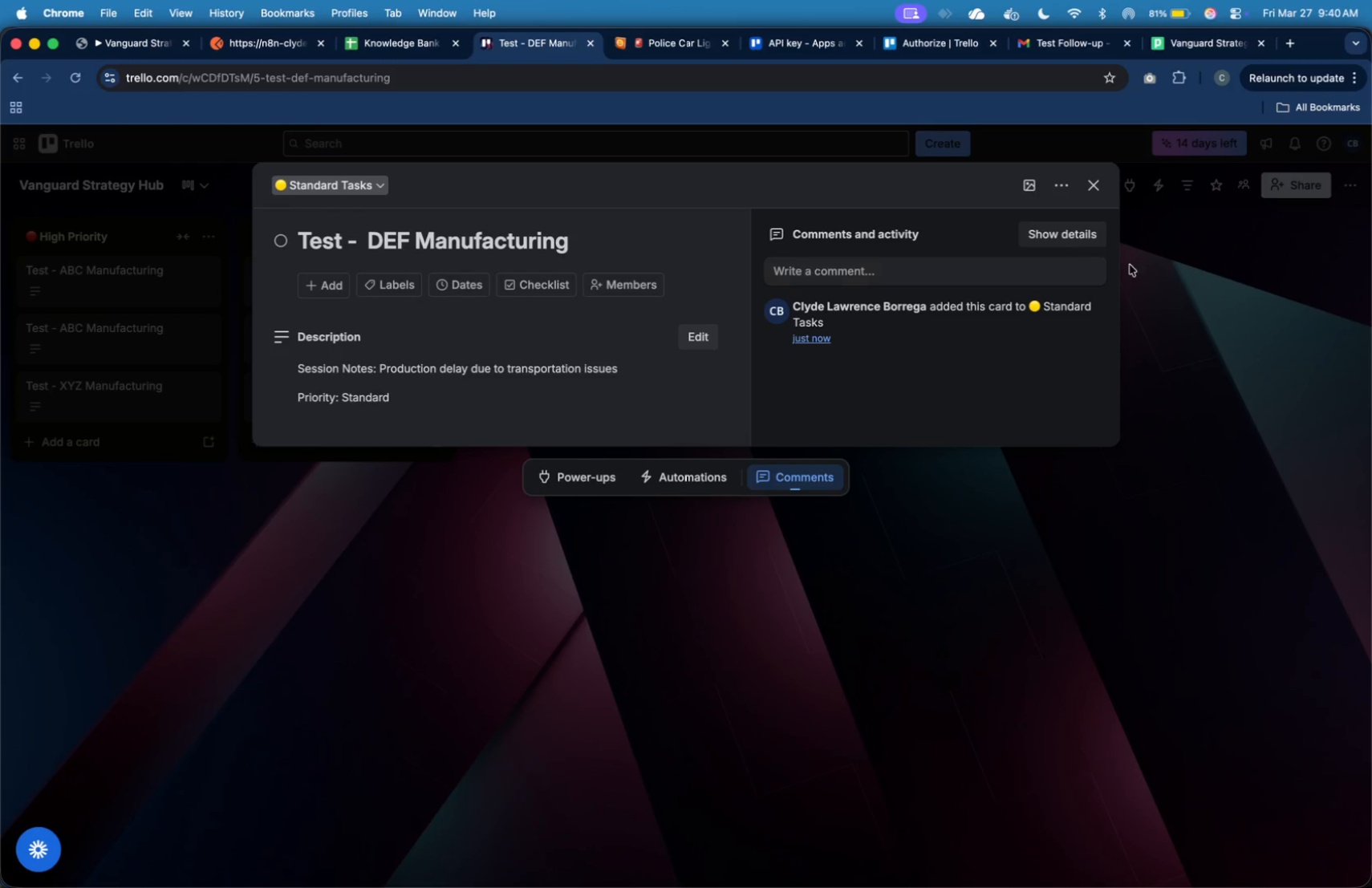 
left_click([1193, 305])
 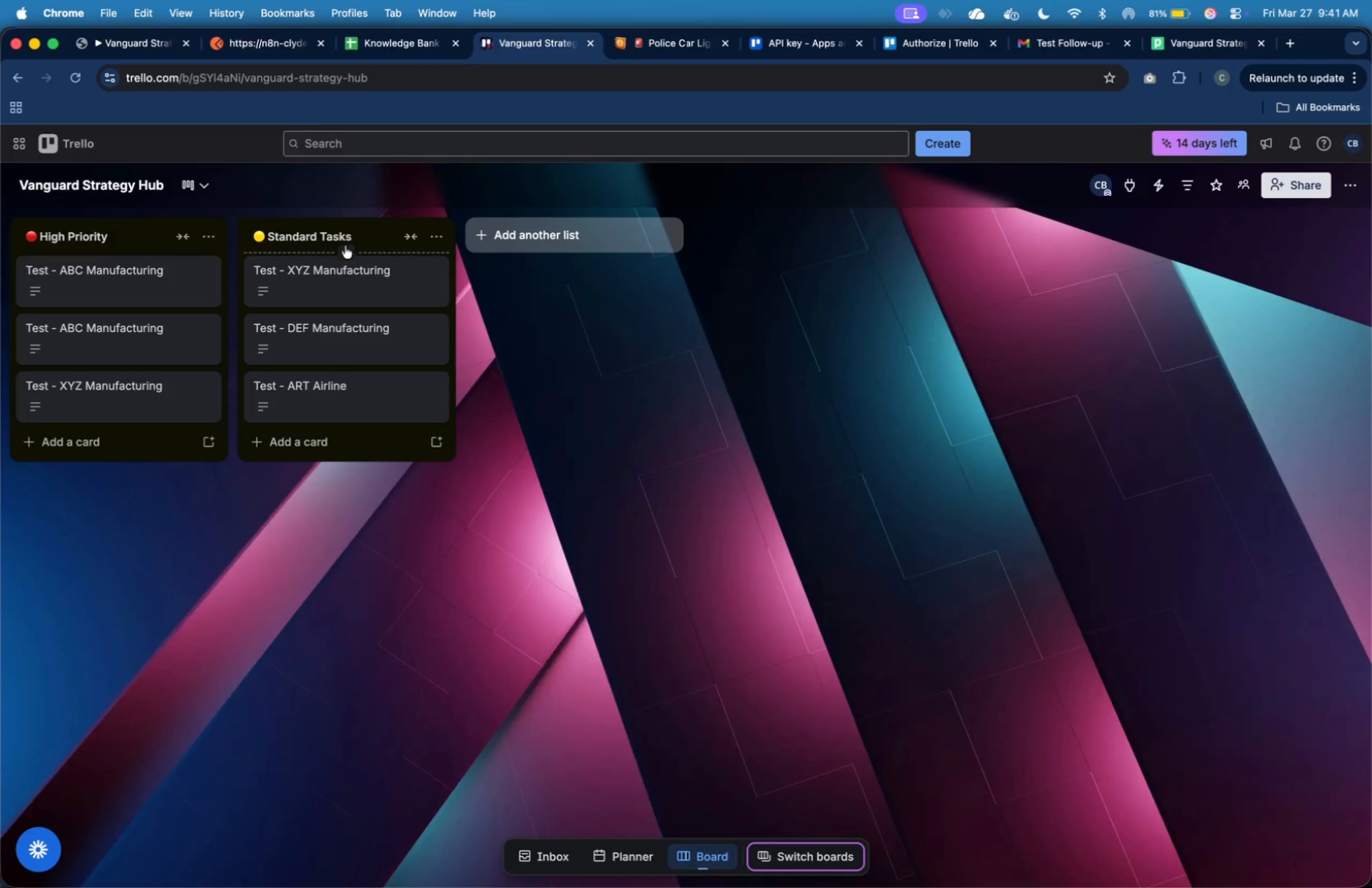 
left_click([345, 411])
 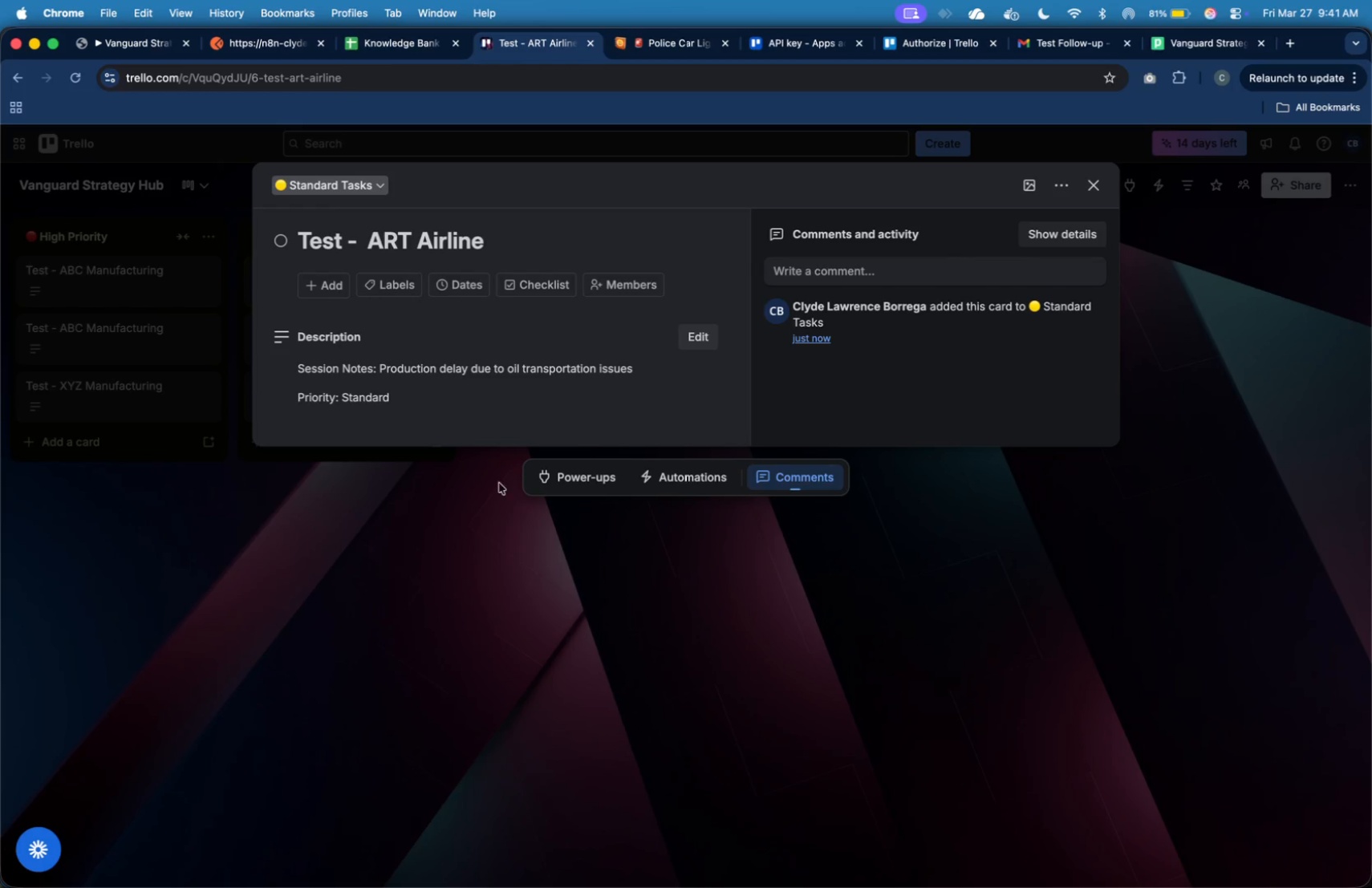 
left_click([491, 505])
 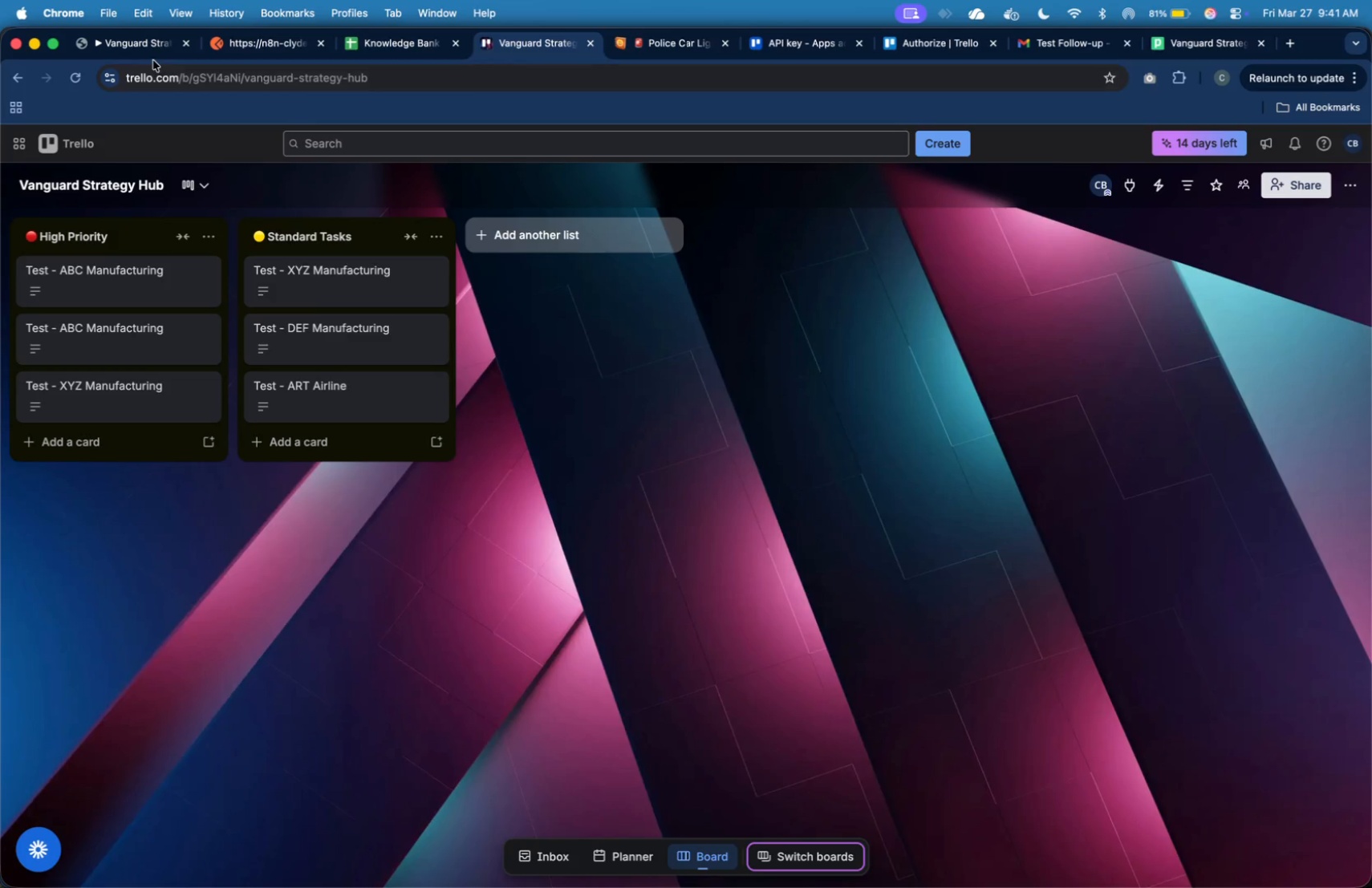 
left_click([143, 43])
 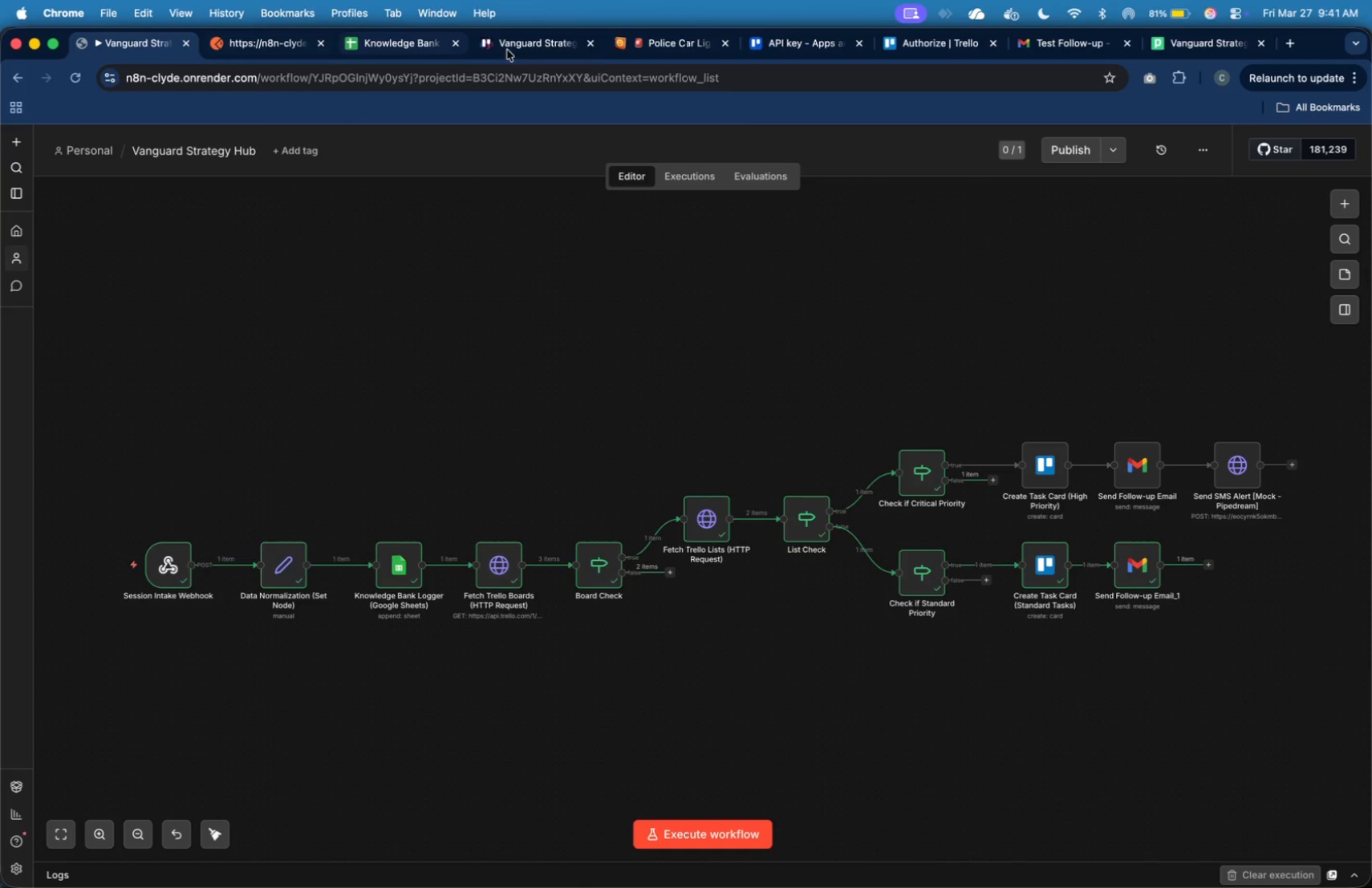 
left_click([1038, 45])
 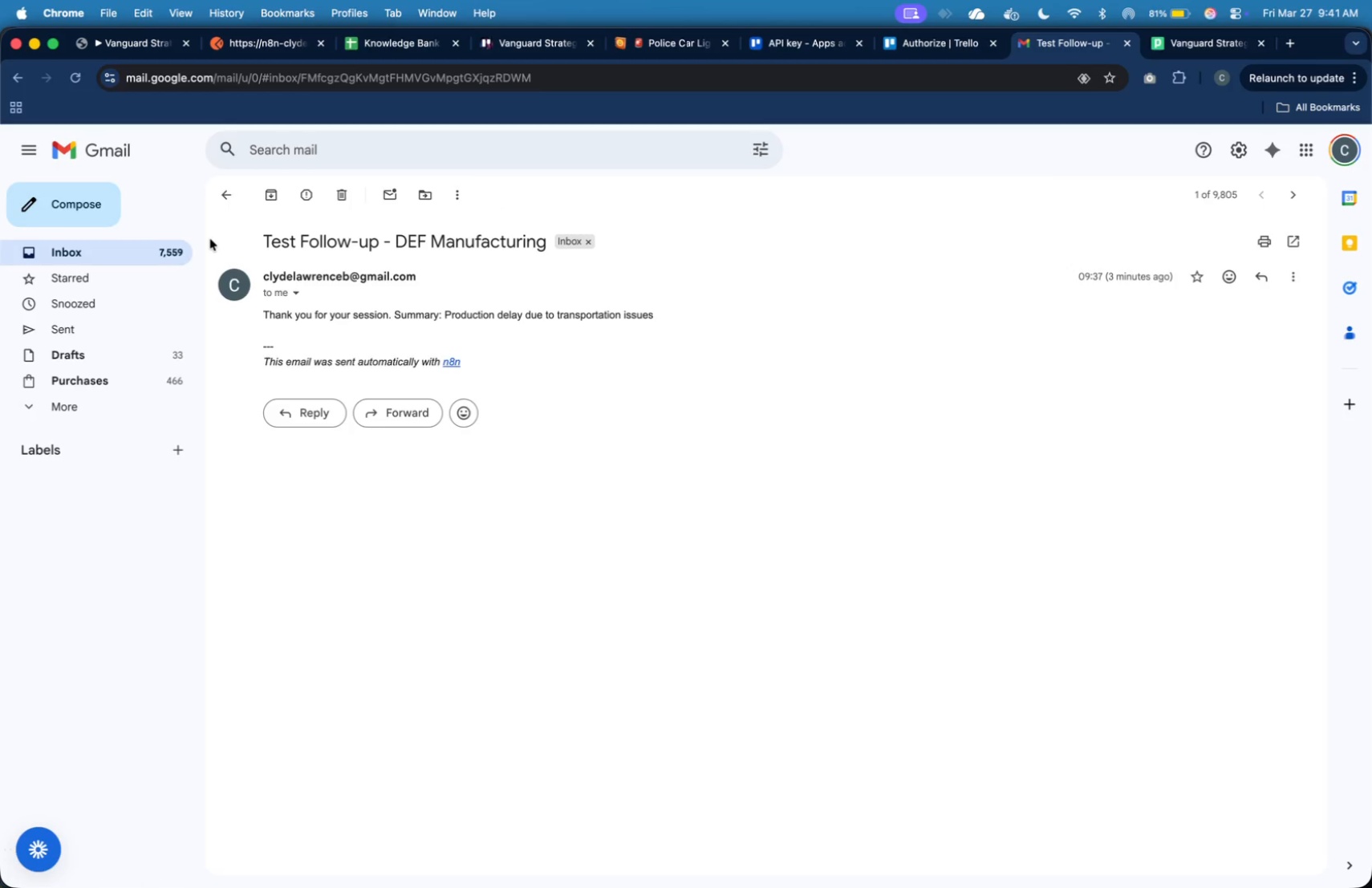 
mouse_move([173, 251])
 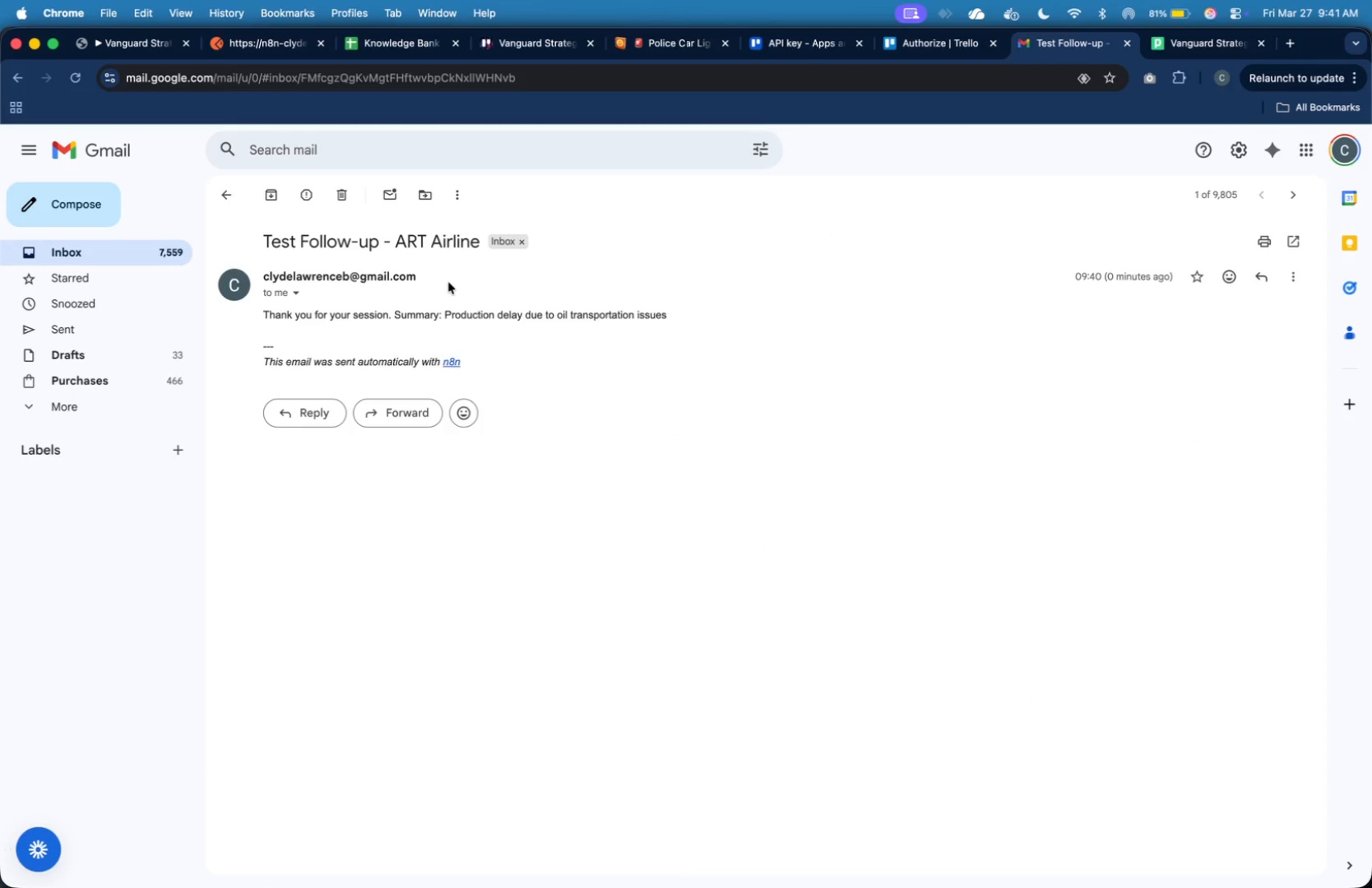 
wait(10.52)
 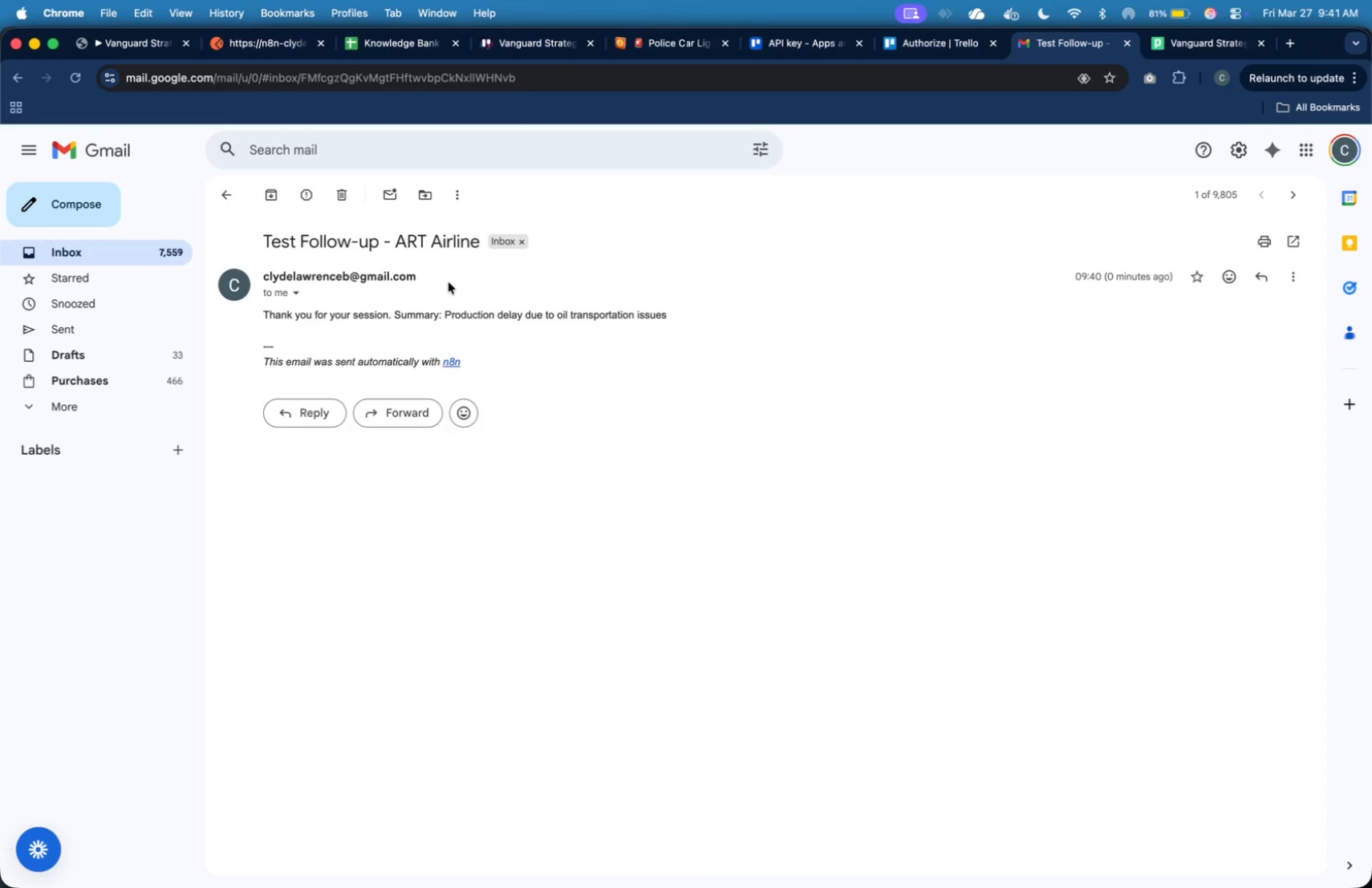 
double_click([1130, 567])
 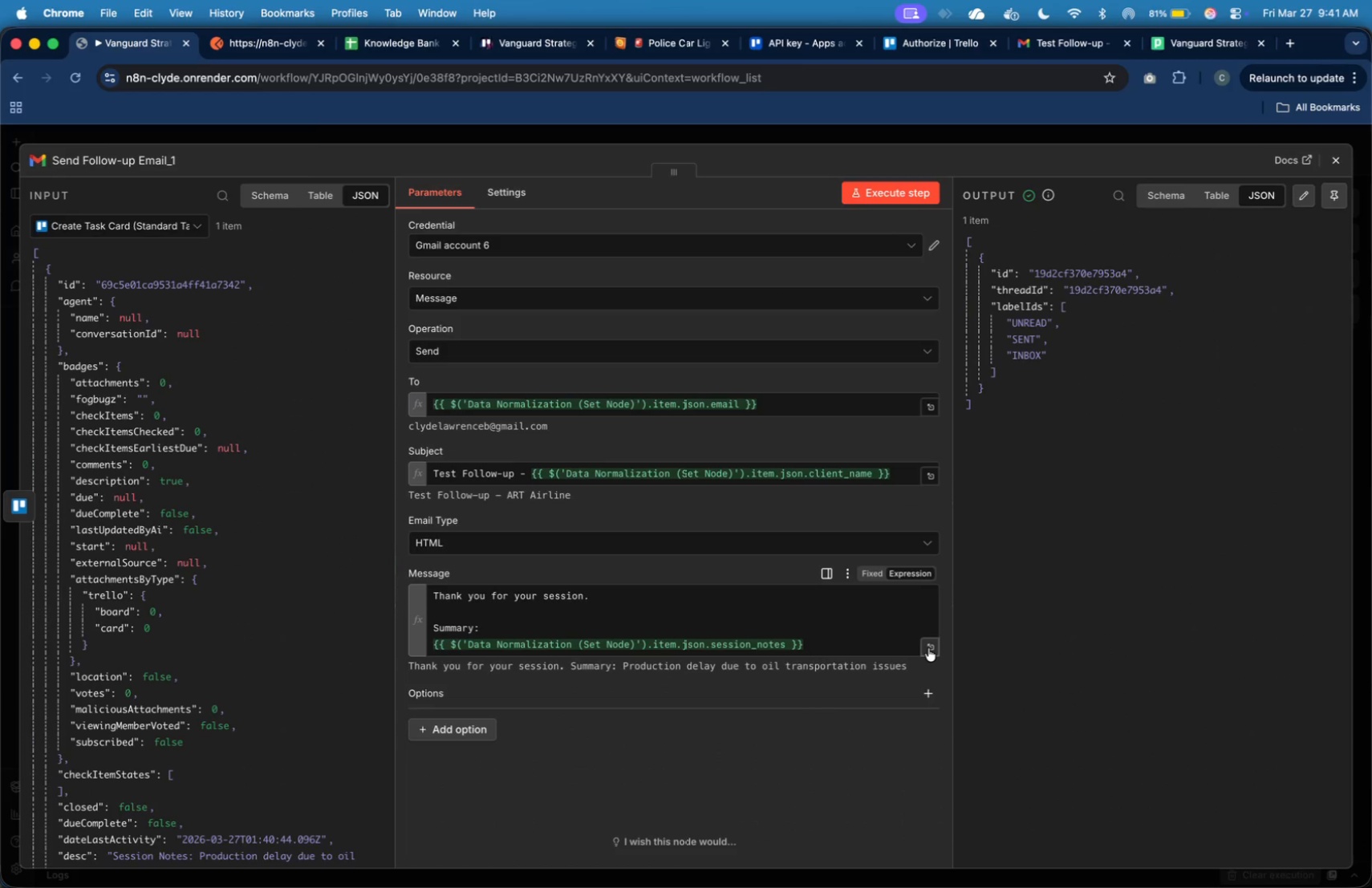 
left_click([928, 648])
 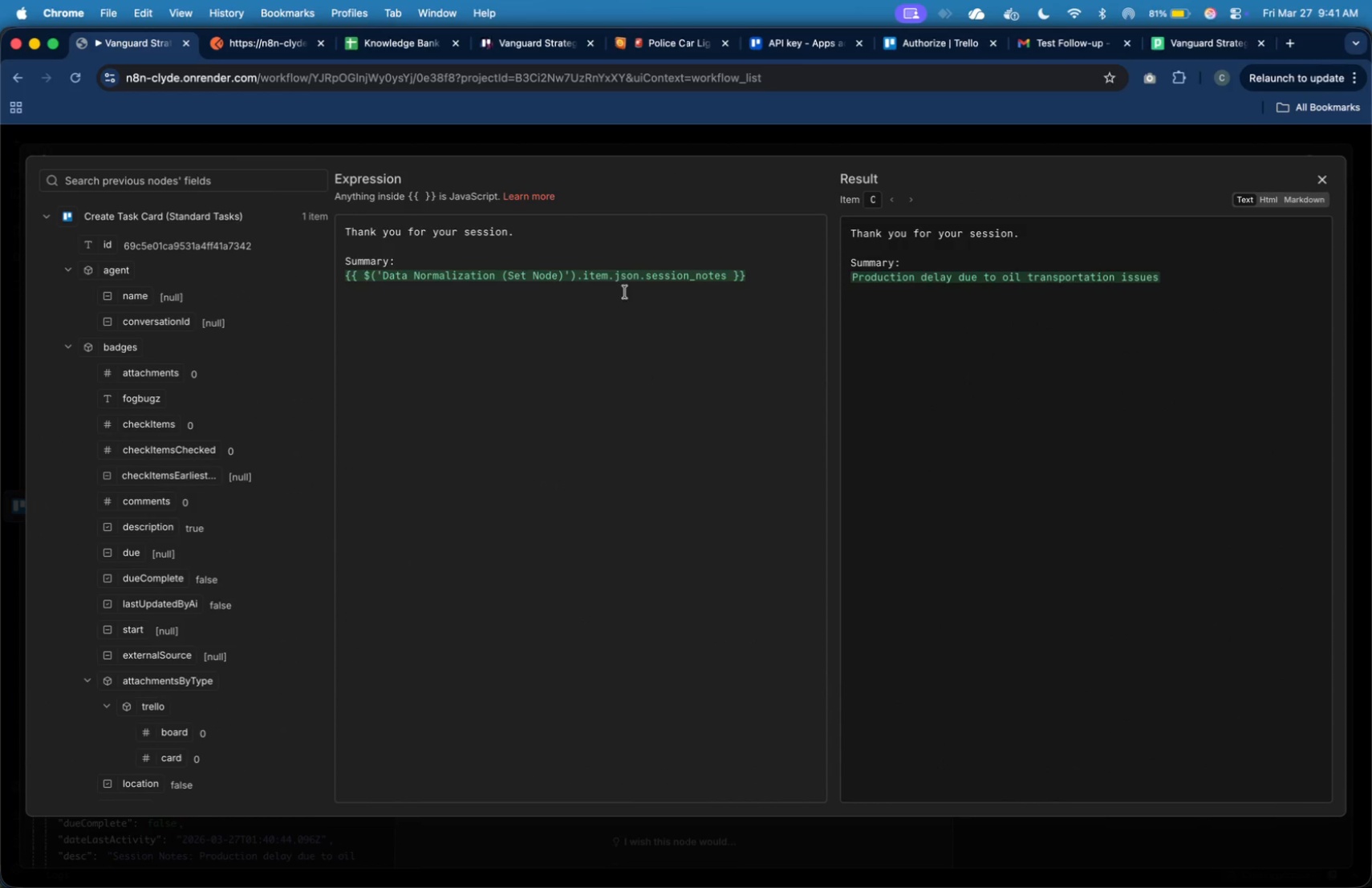 
left_click([627, 248])
 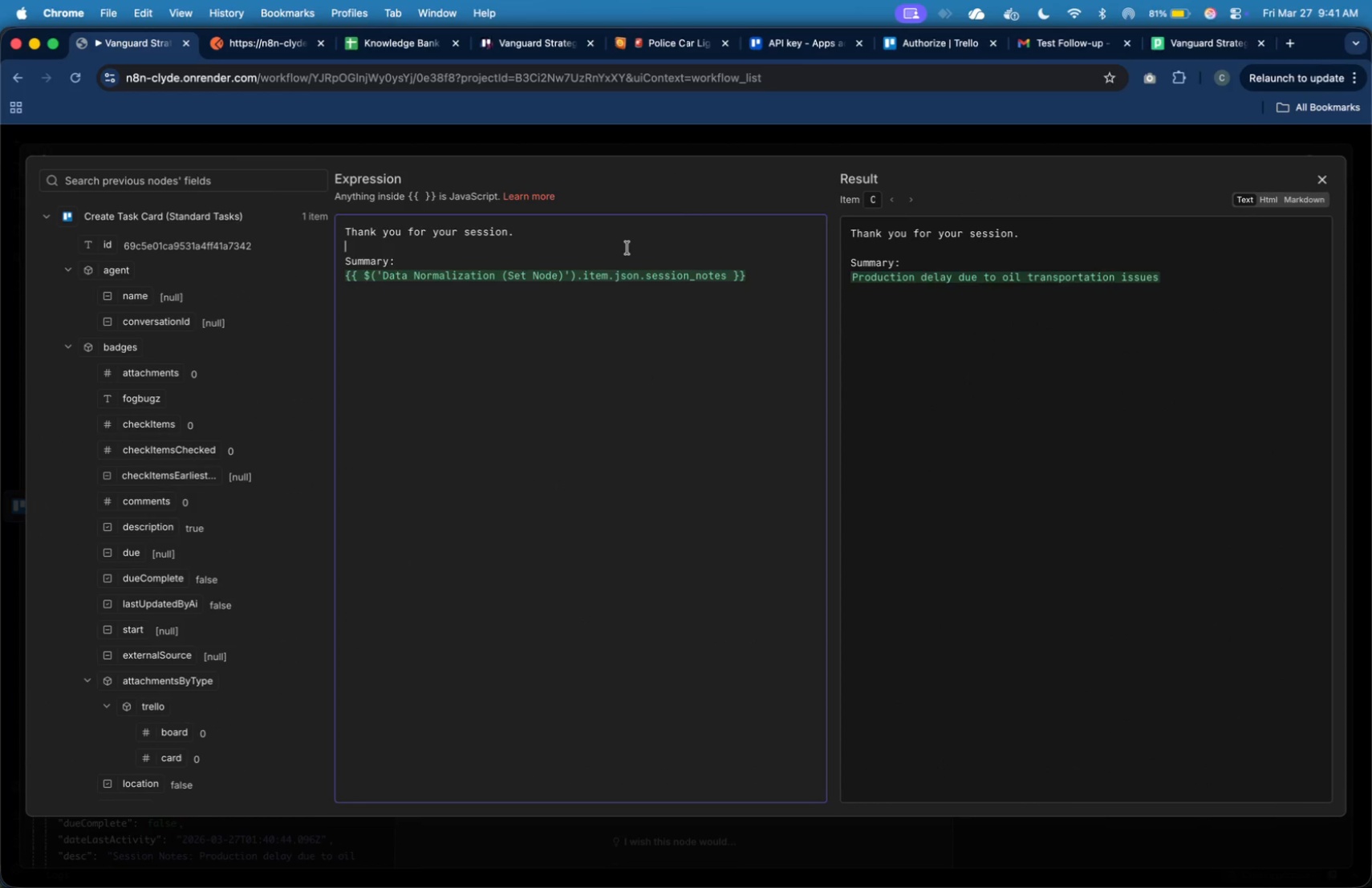 
key(Enter)
 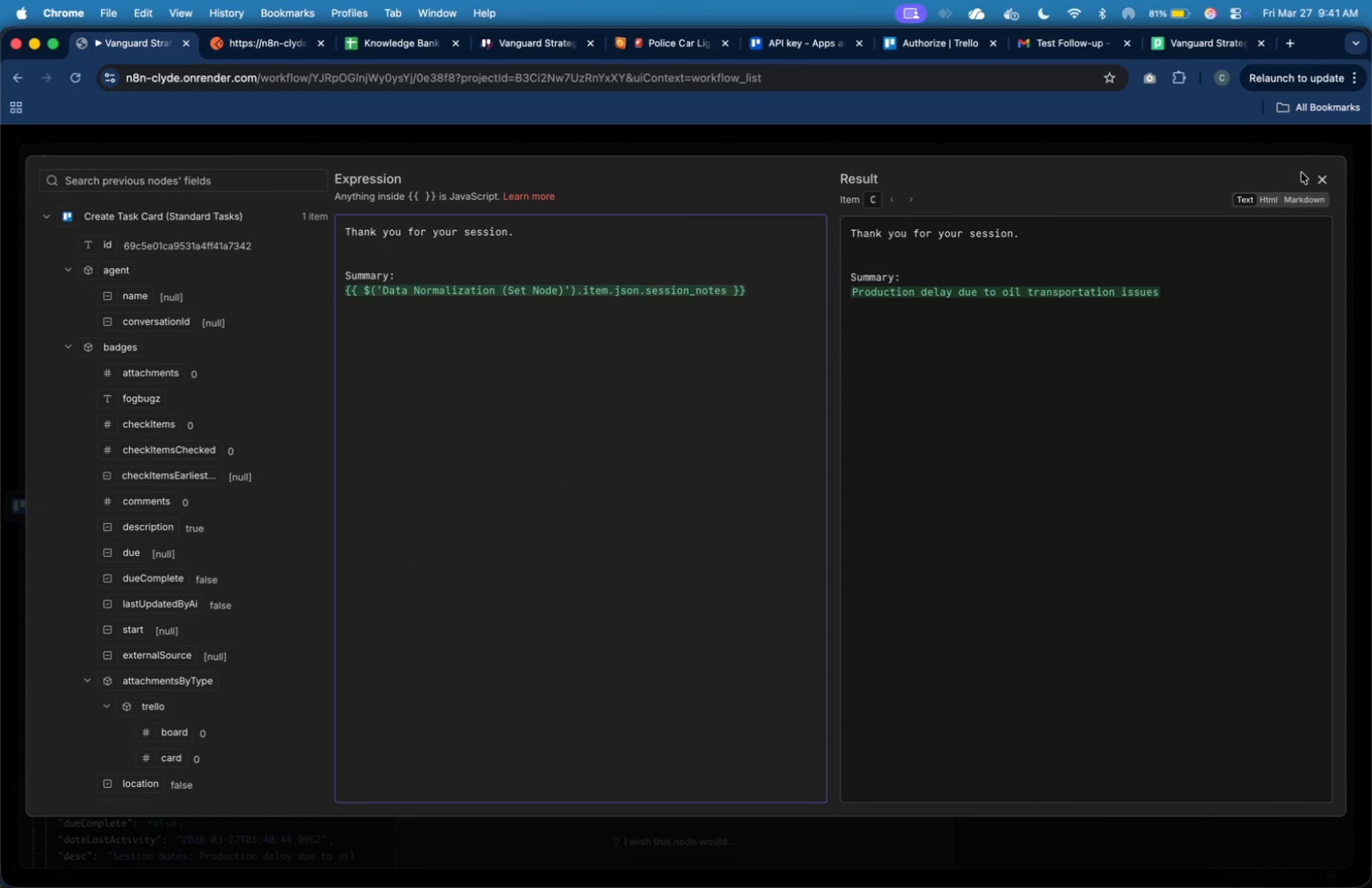 
left_click([1319, 181])
 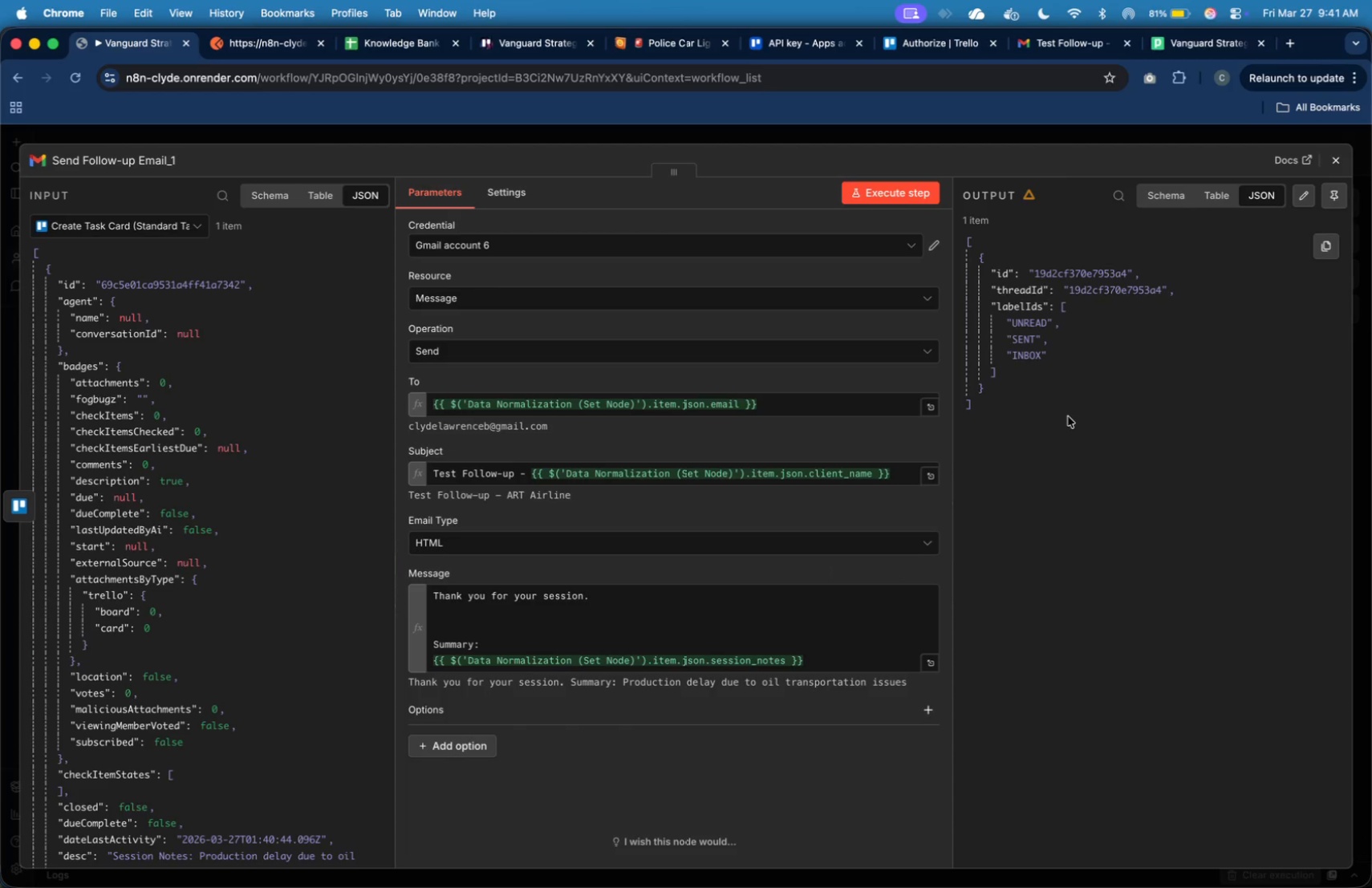 
left_click([923, 537])
 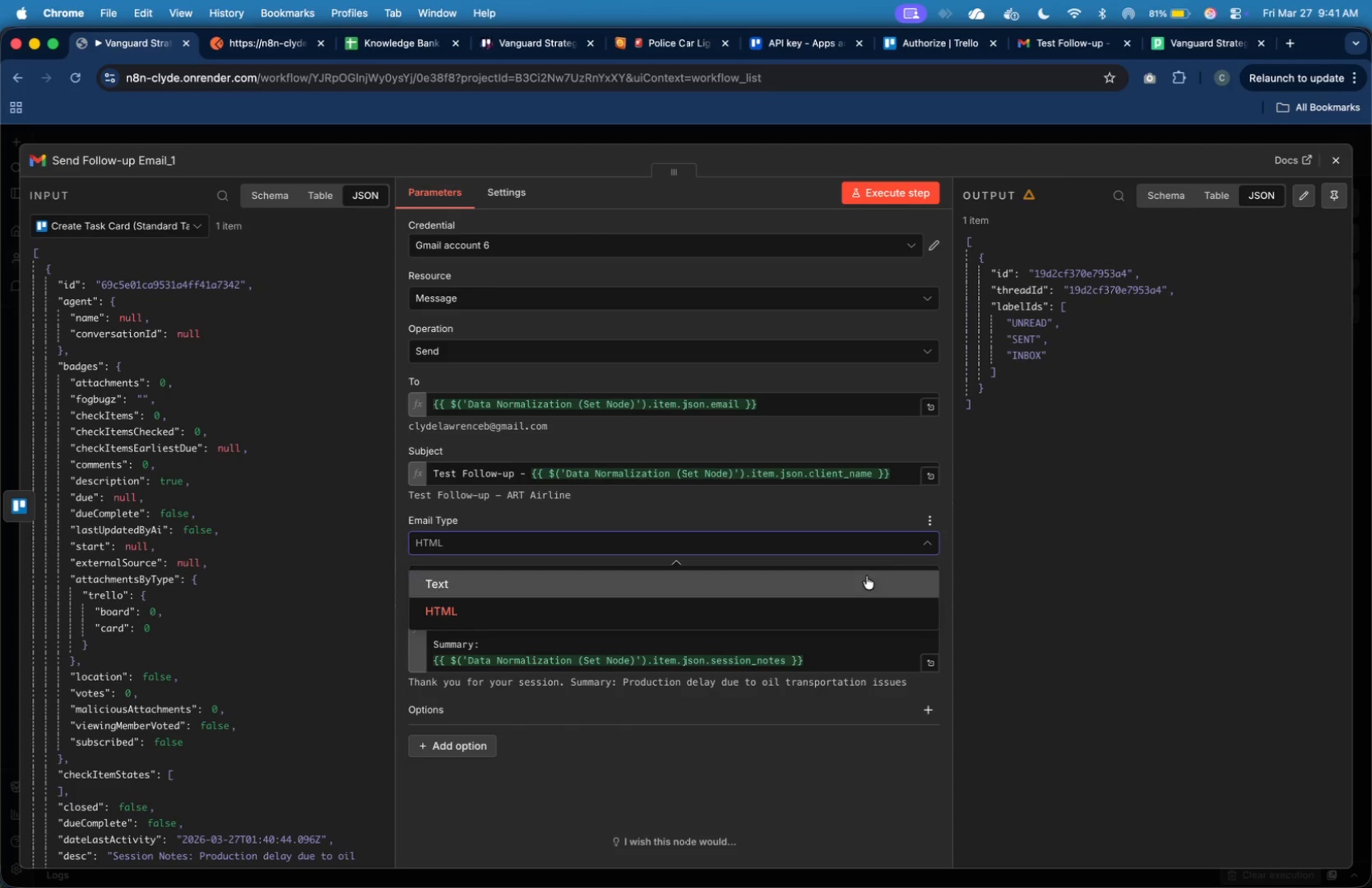 
left_click([864, 579])
 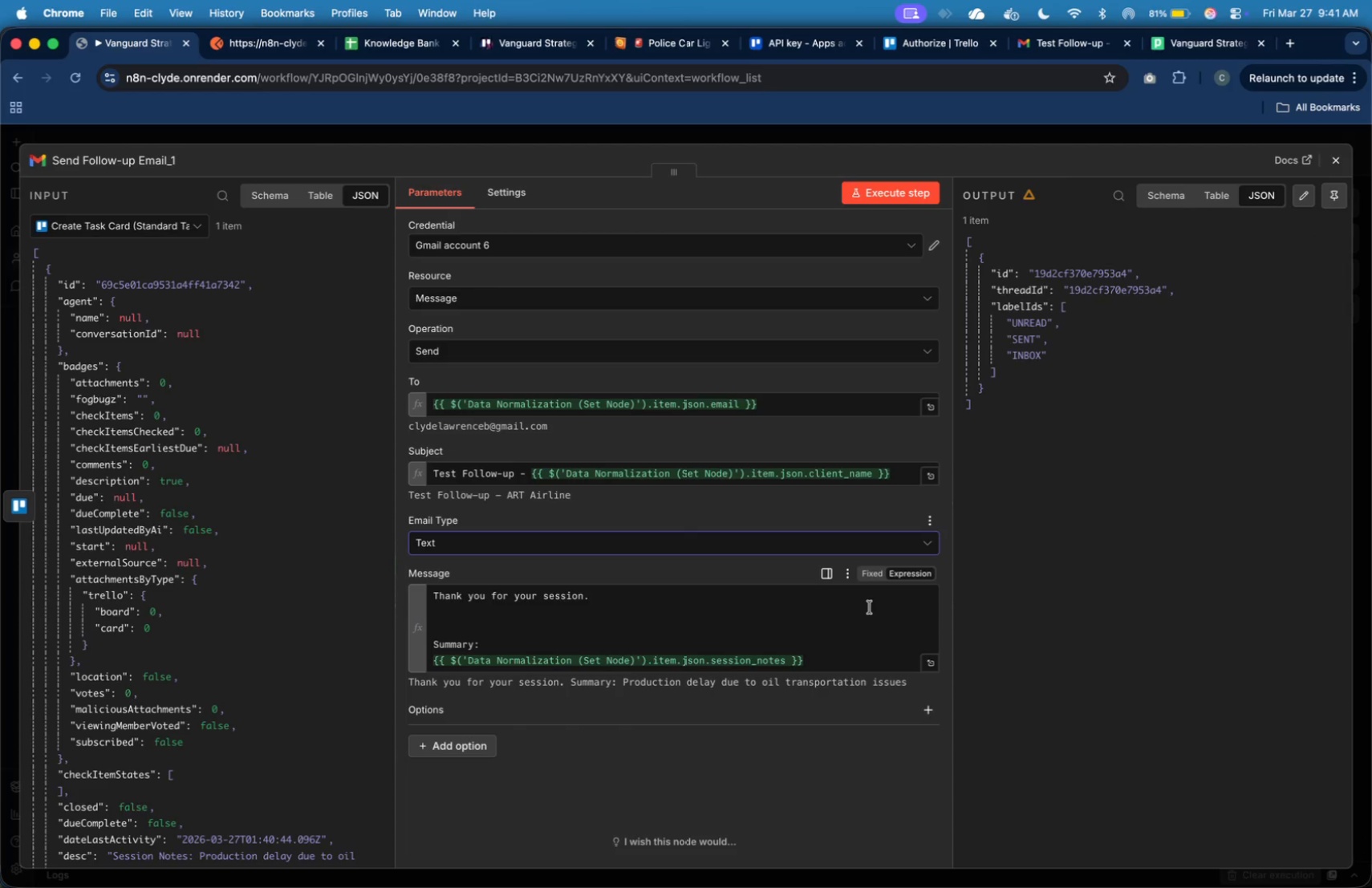 
left_click([874, 611])
 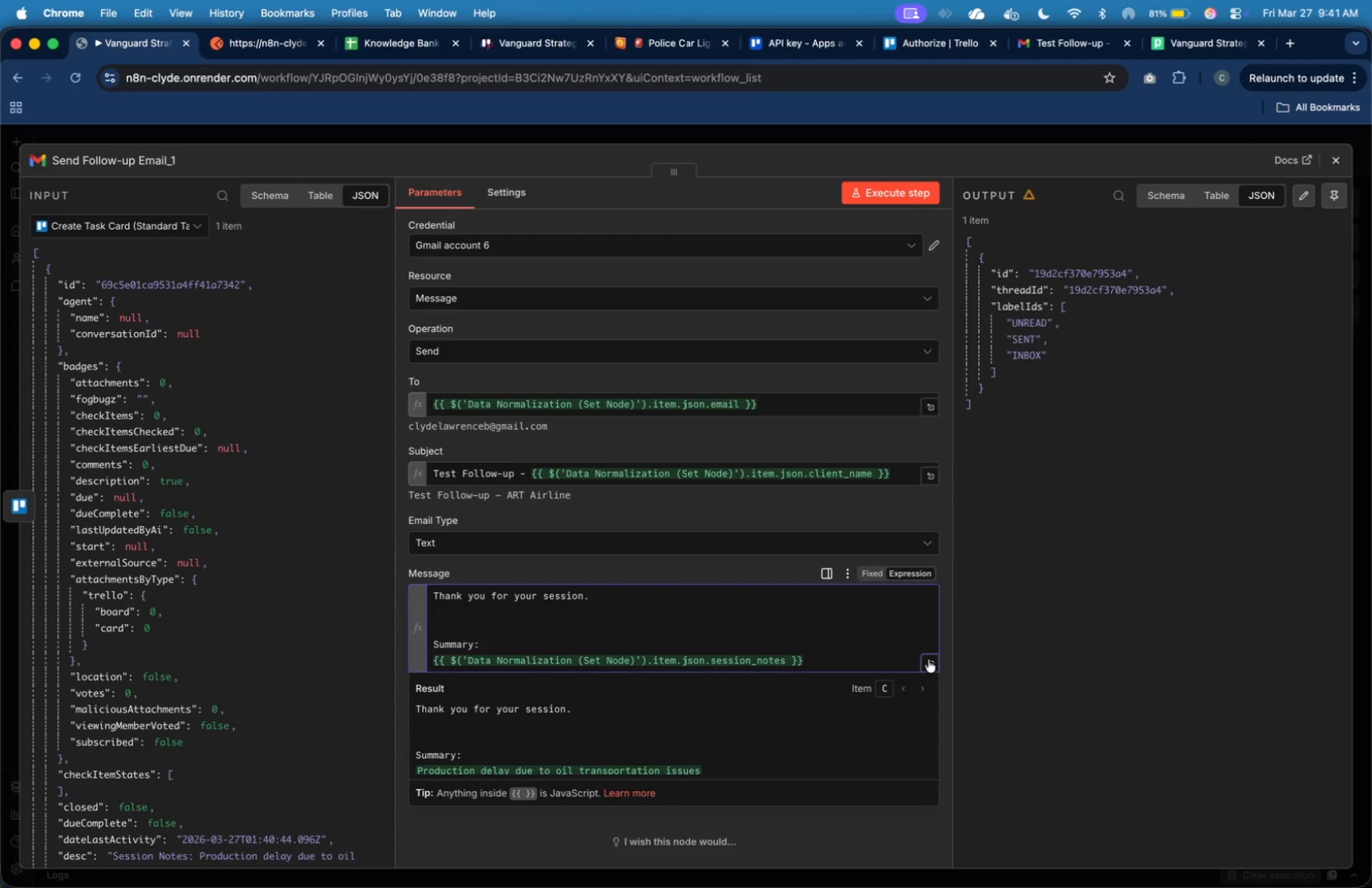 
left_click([929, 660])
 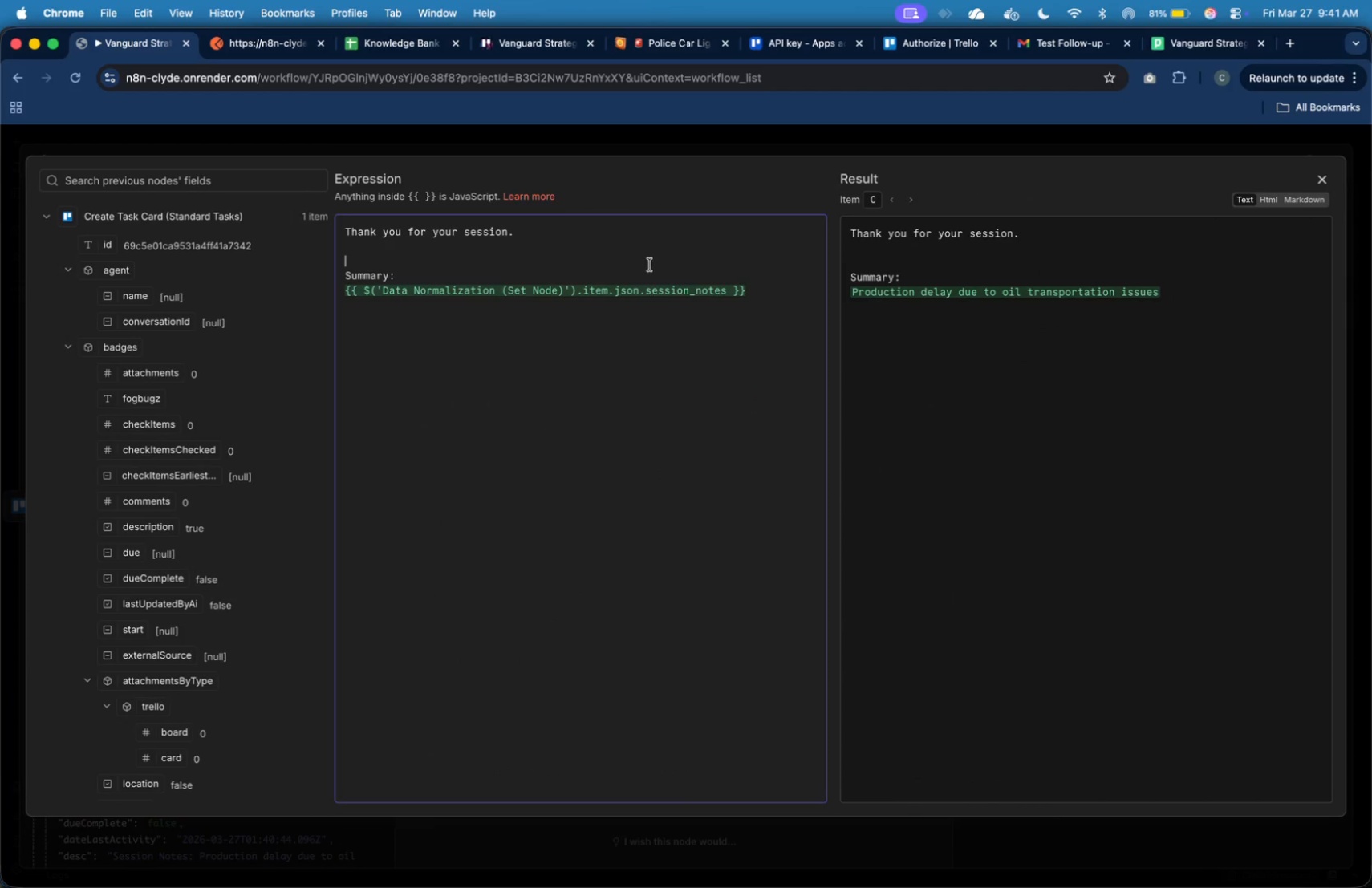 
key(Backspace)
 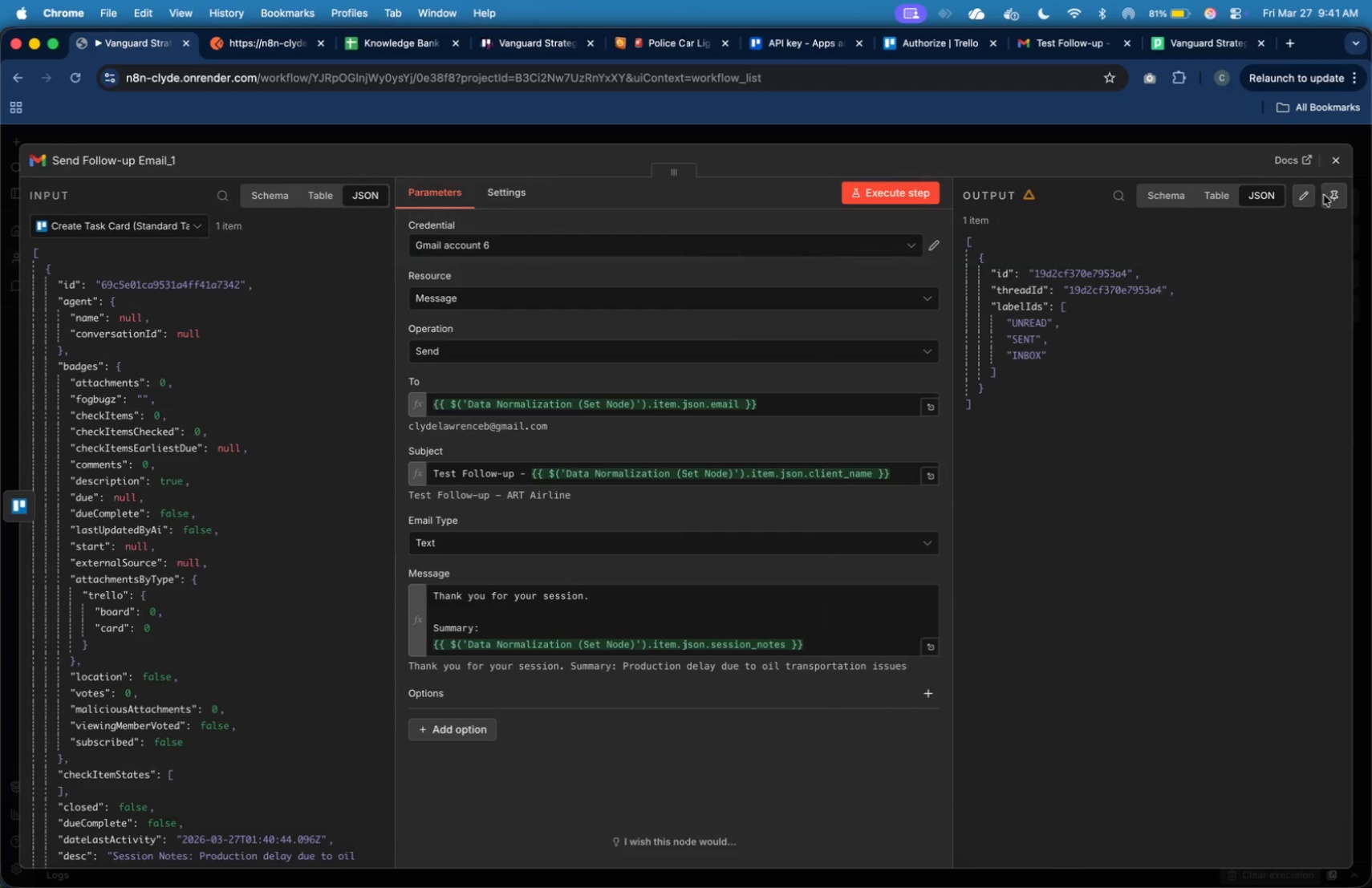 
left_click([1346, 166])
 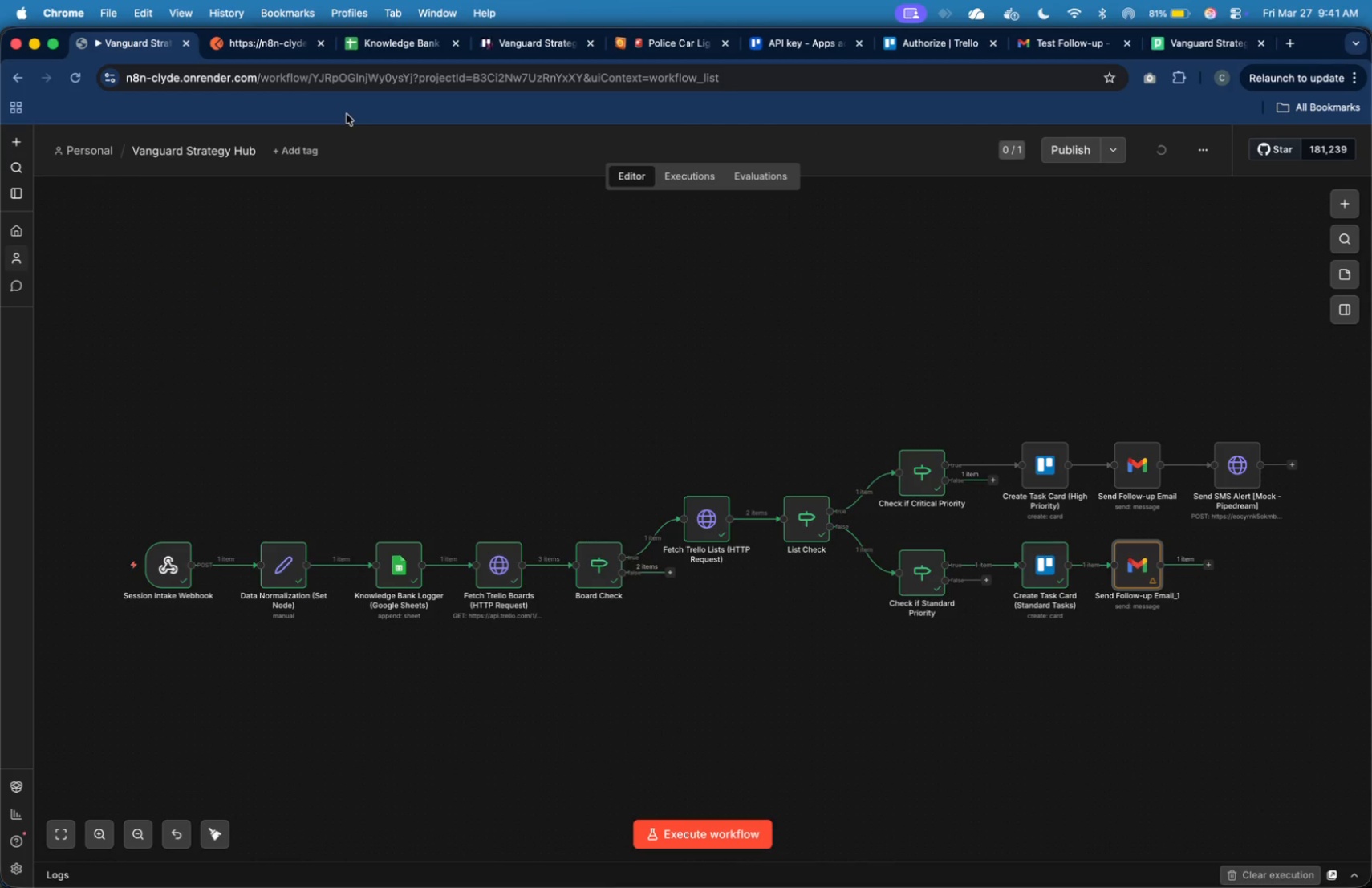 
mouse_move([293, 79])
 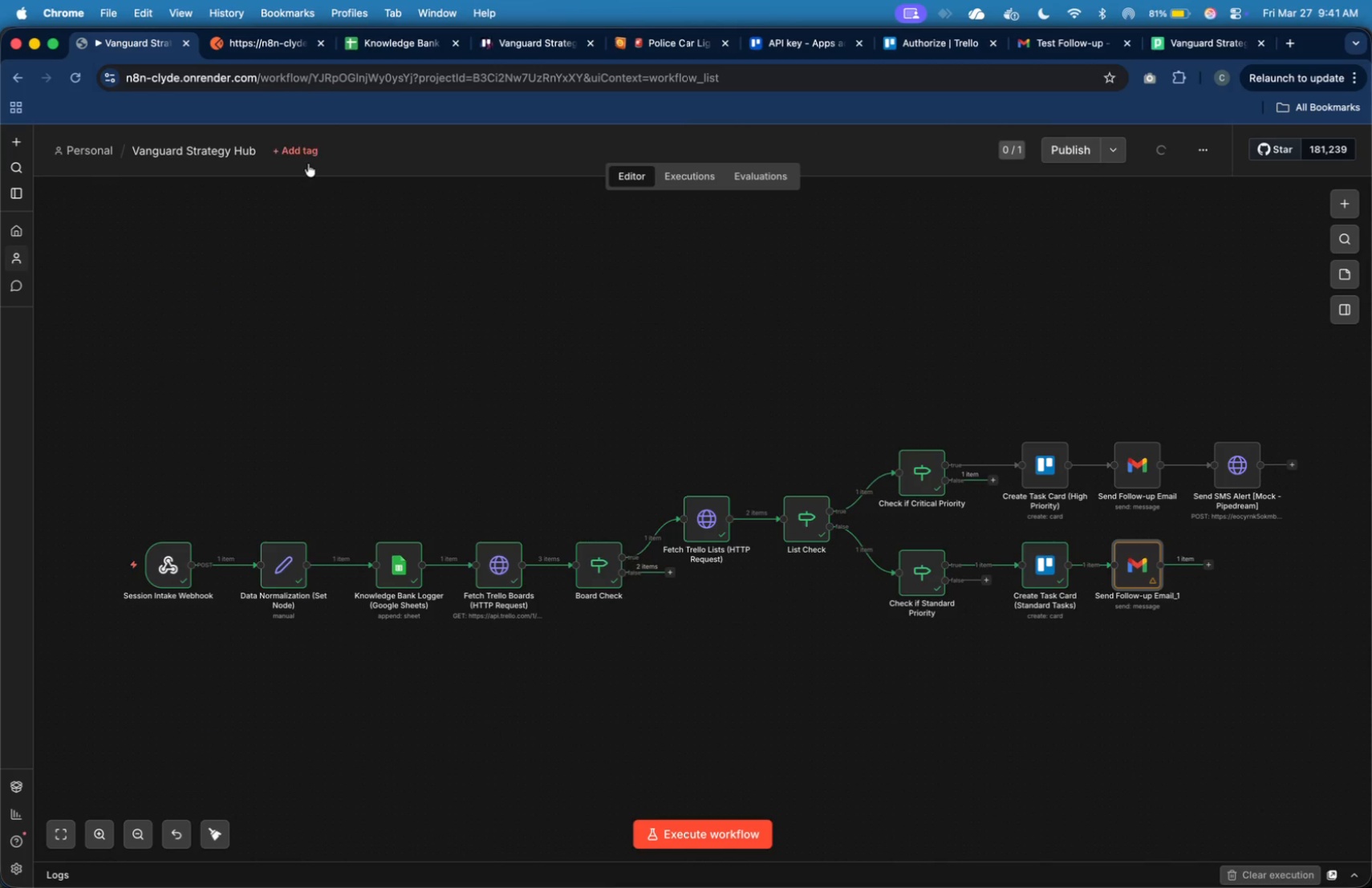 
left_click([264, 54])
 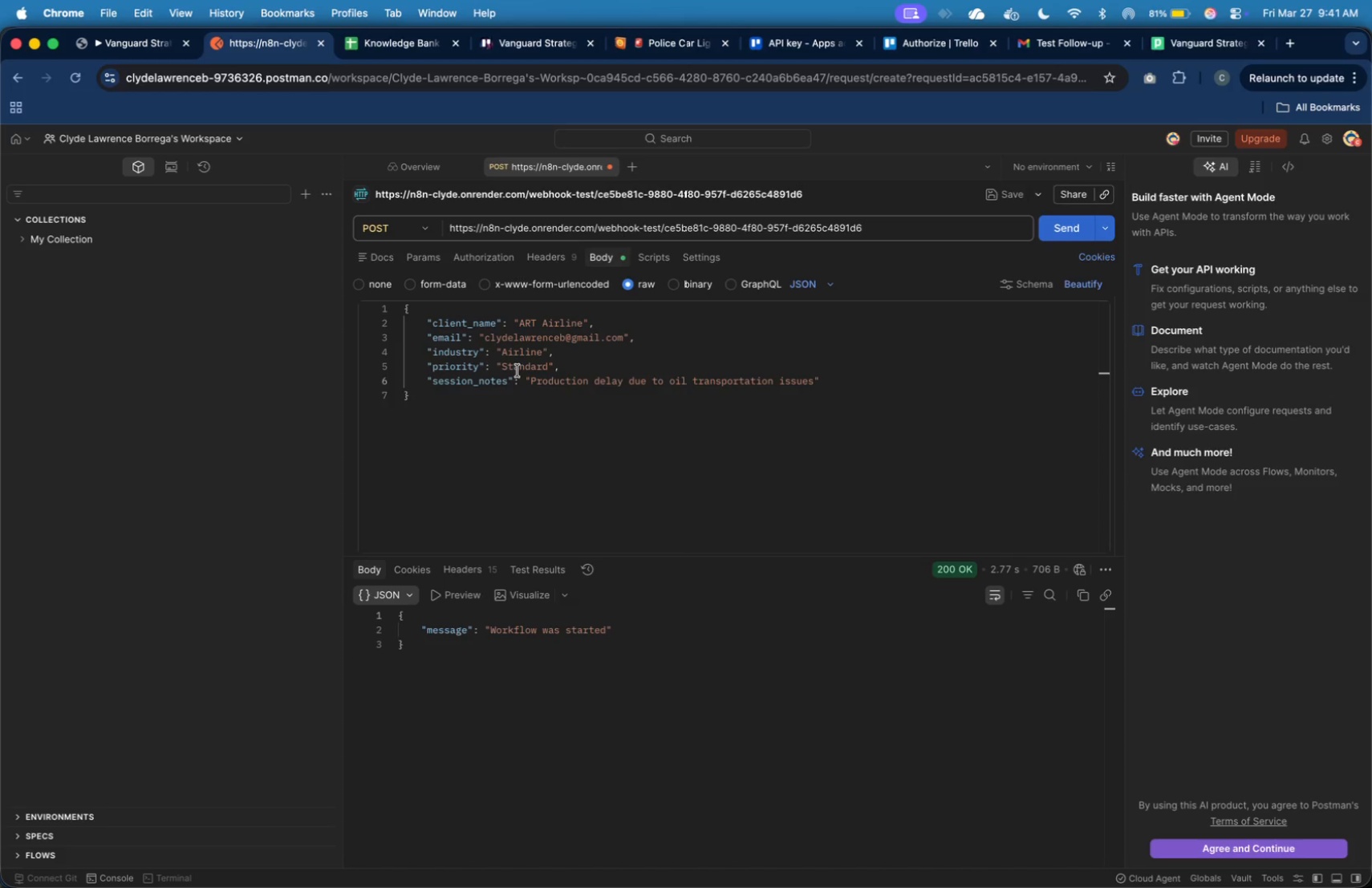 
double_click([519, 367])
 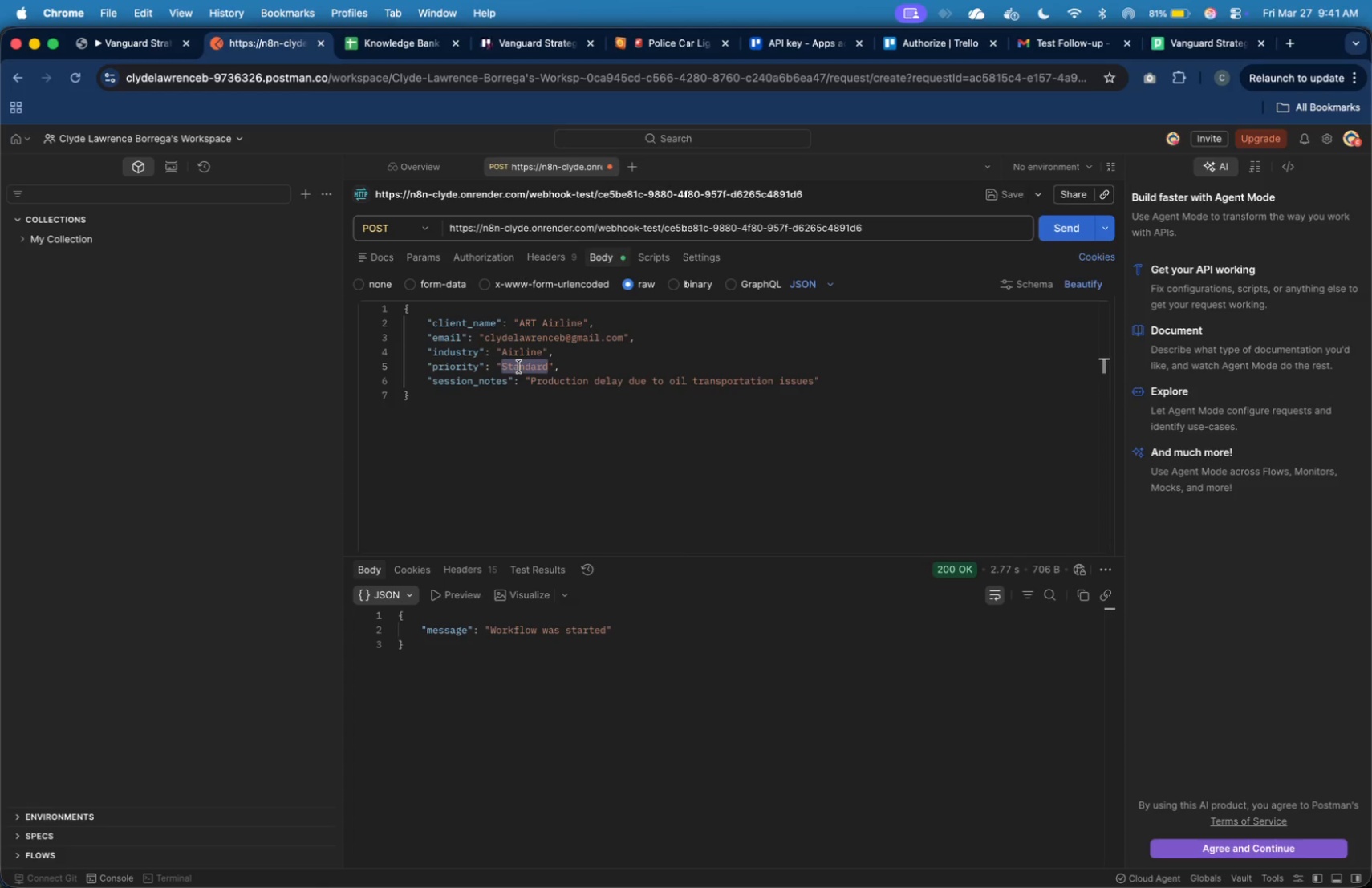 
type(Critical)
 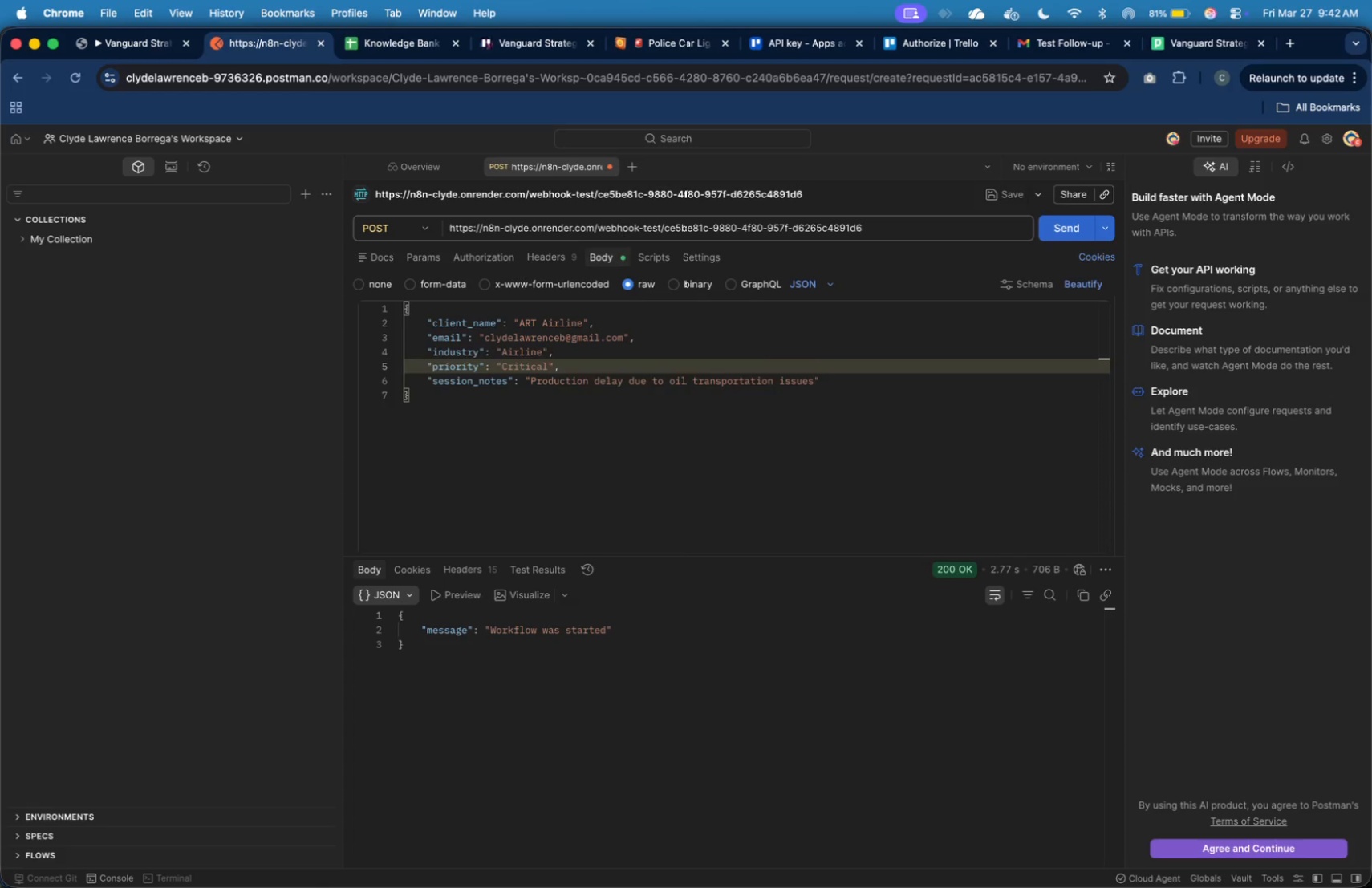 
key(ArrowUp)
 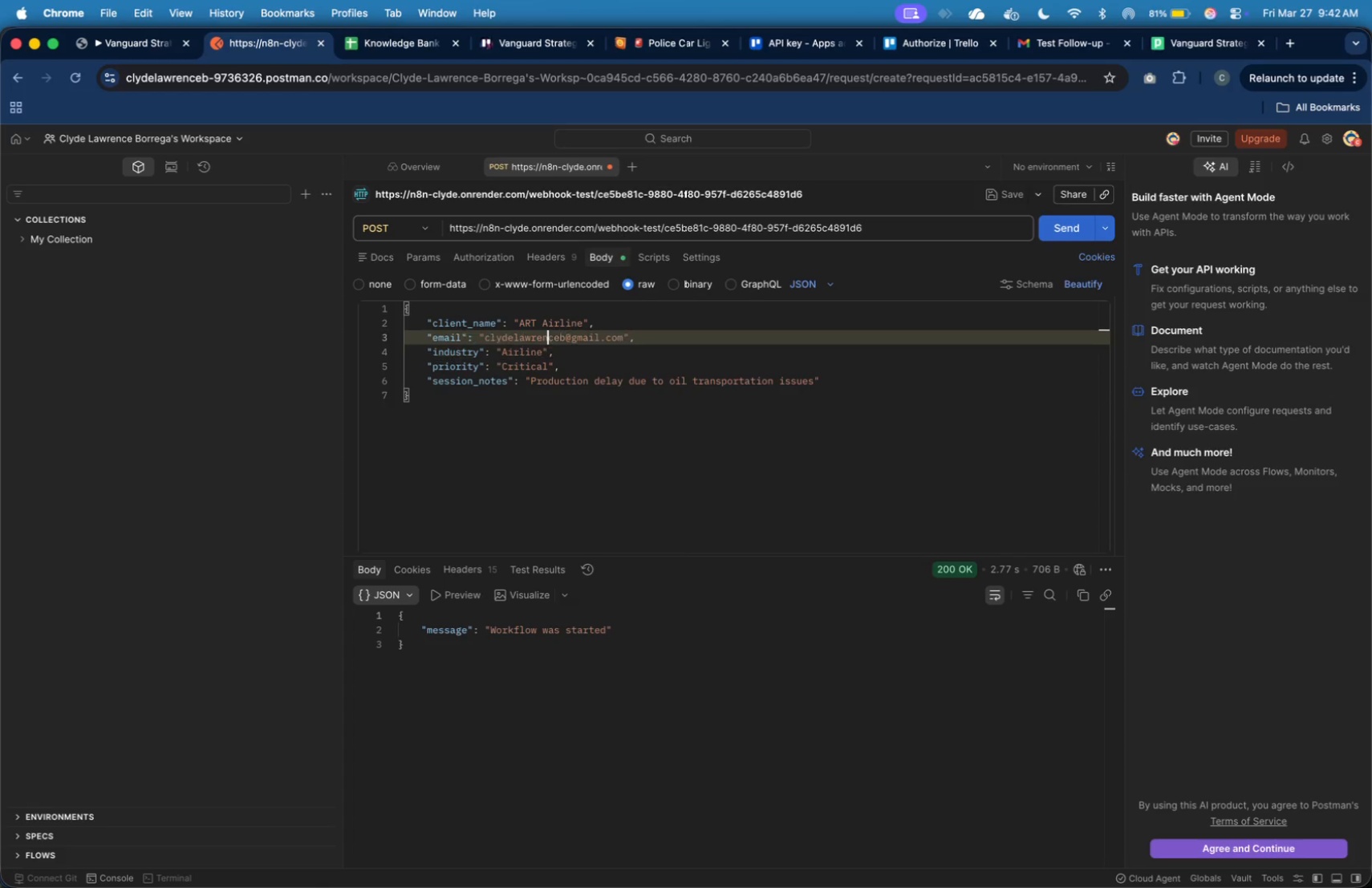 
key(ArrowUp)
 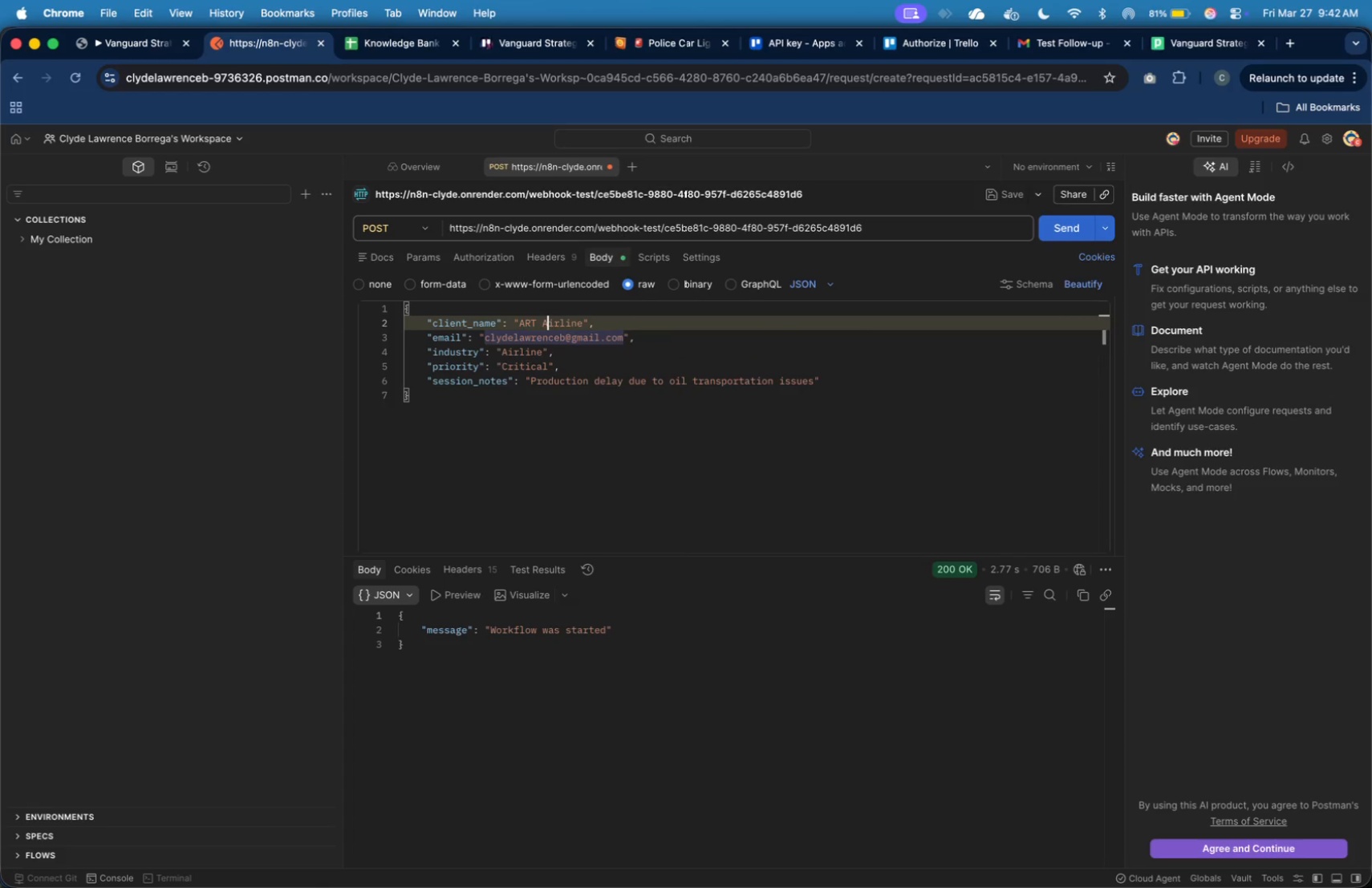 
key(ArrowUp)
 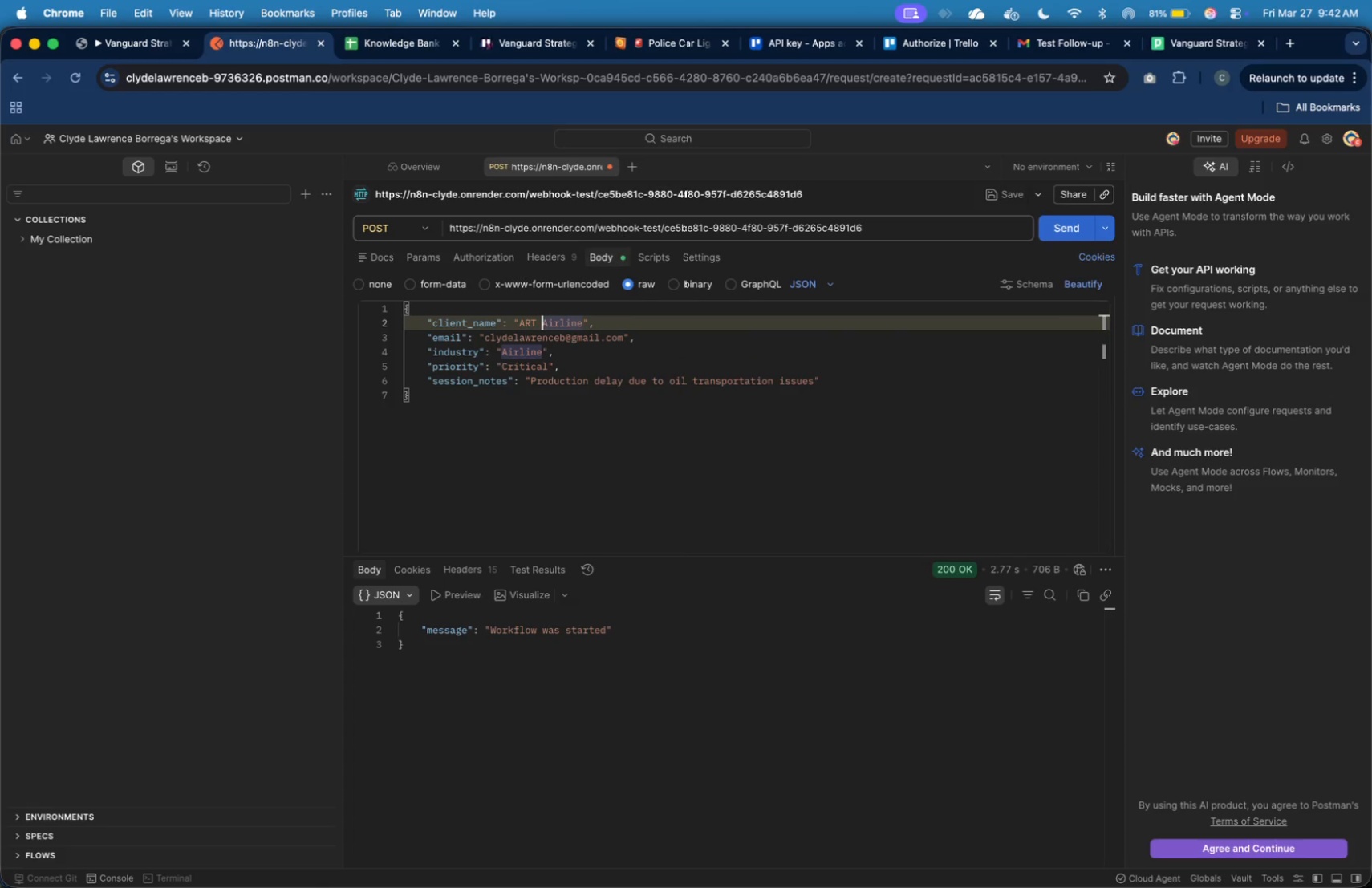 
key(ArrowLeft)
 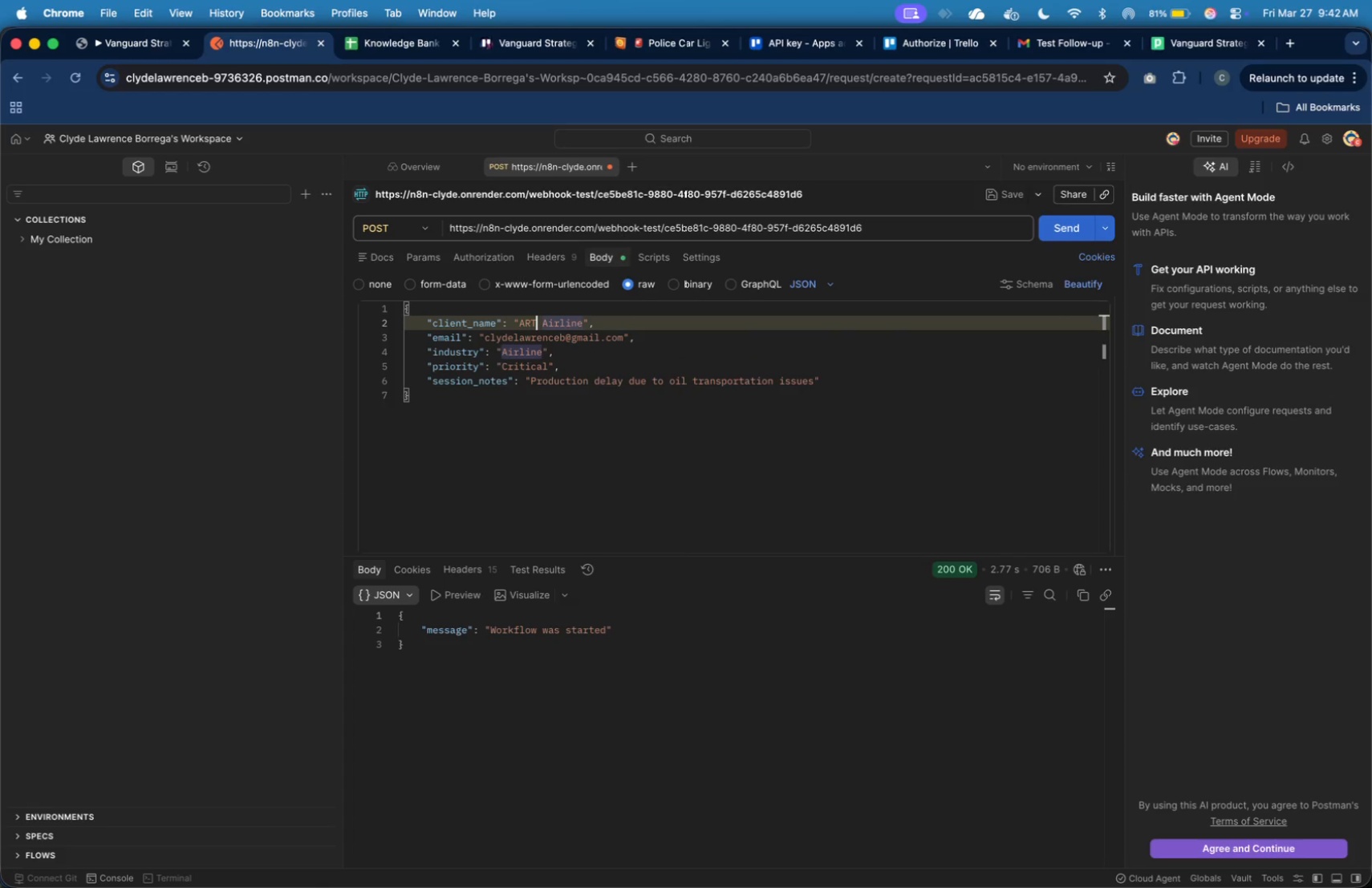 
key(ArrowLeft)
 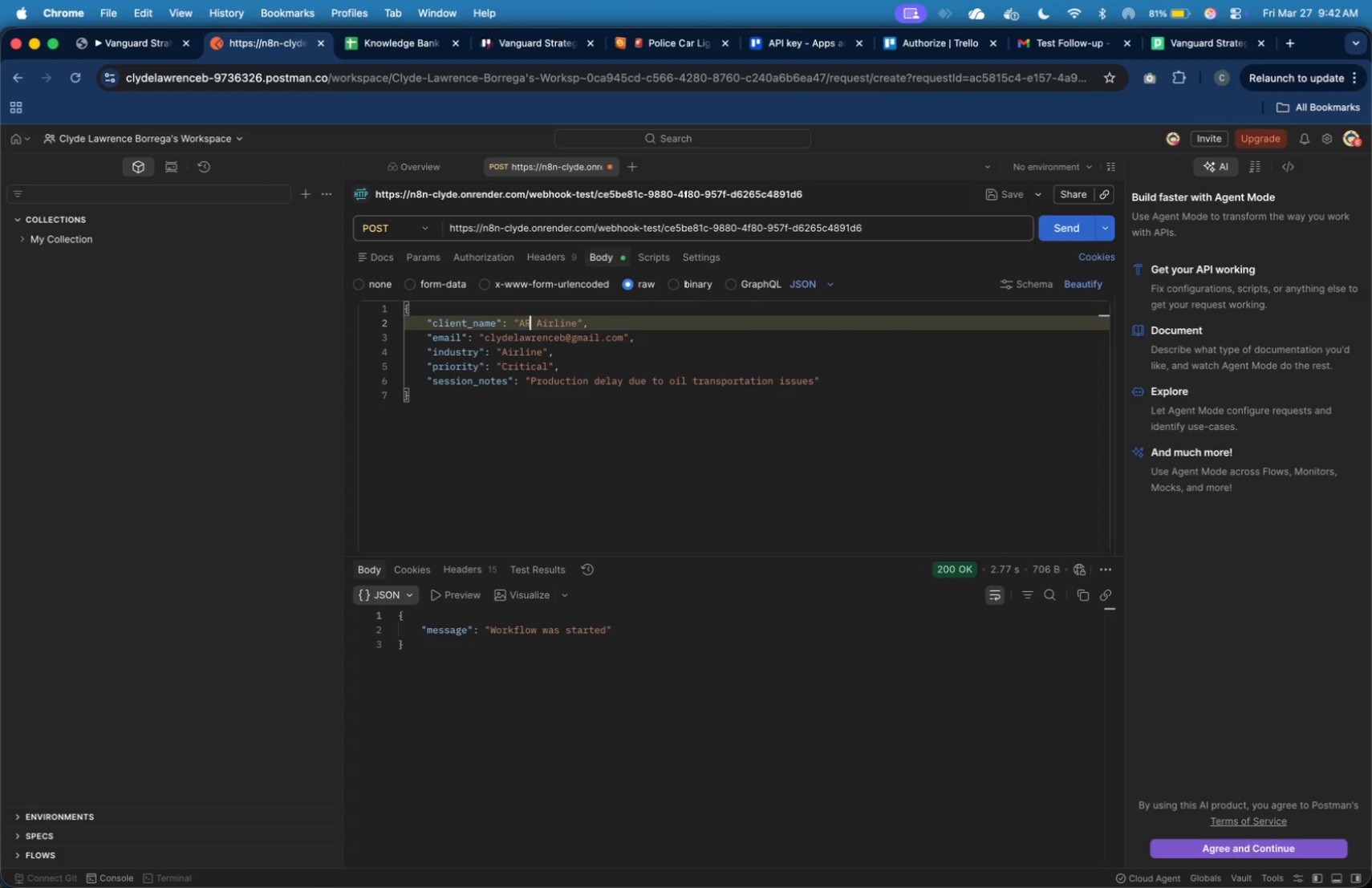 
key(Backspace)
key(Backspace)
key(Backspace)
type(BMU)
 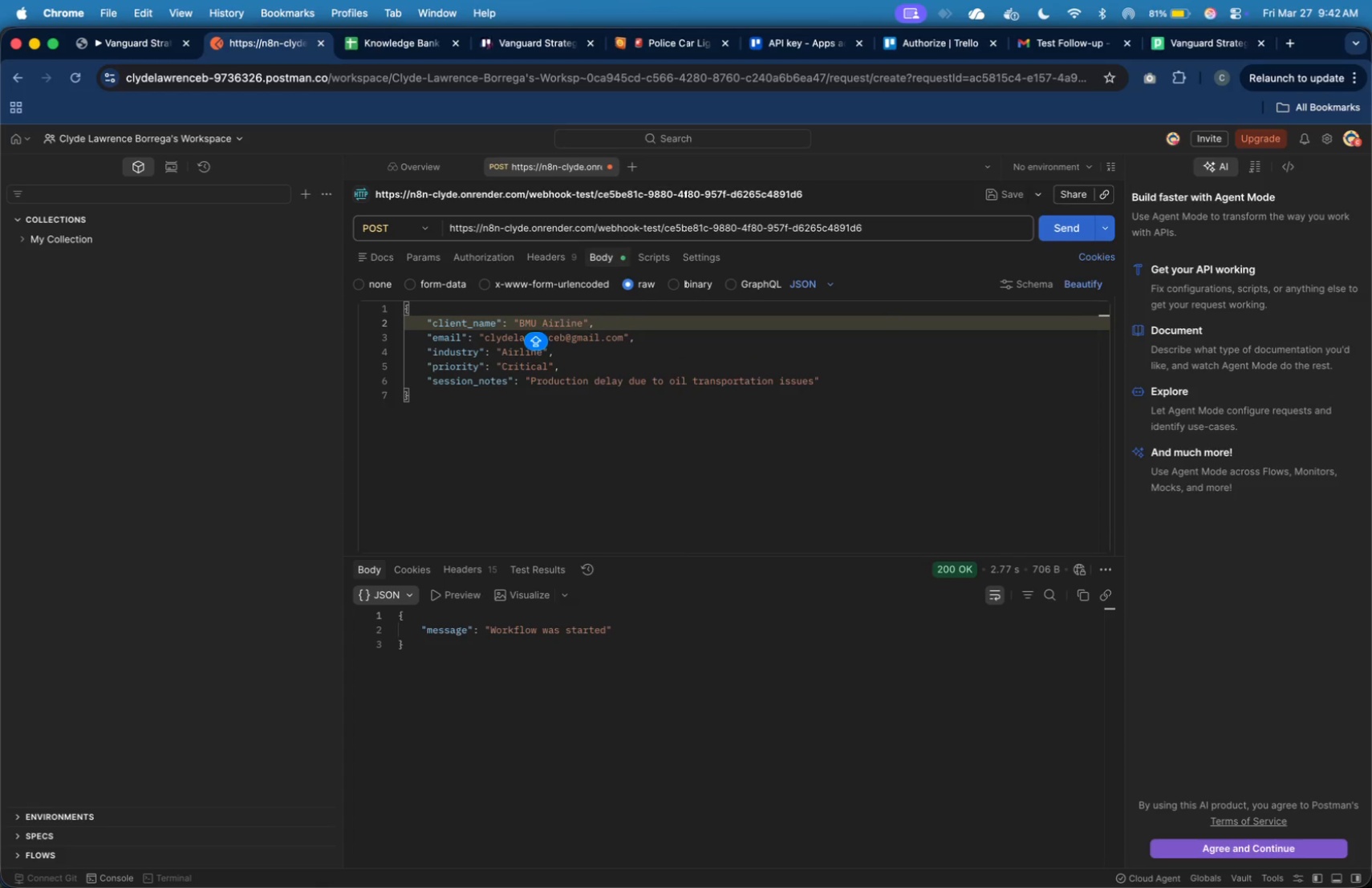 
key(ArrowRight)
 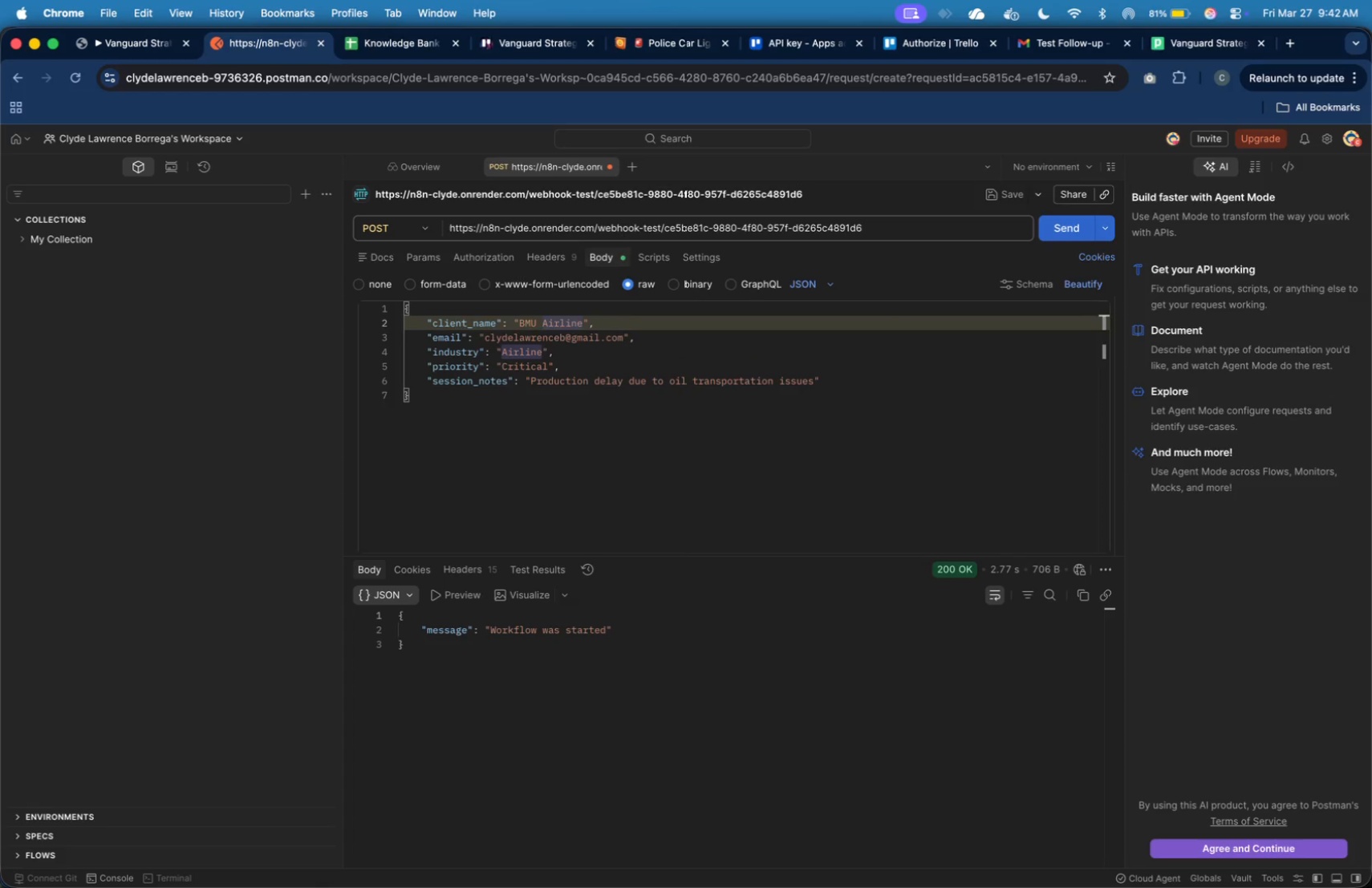 
key(ArrowDown)
 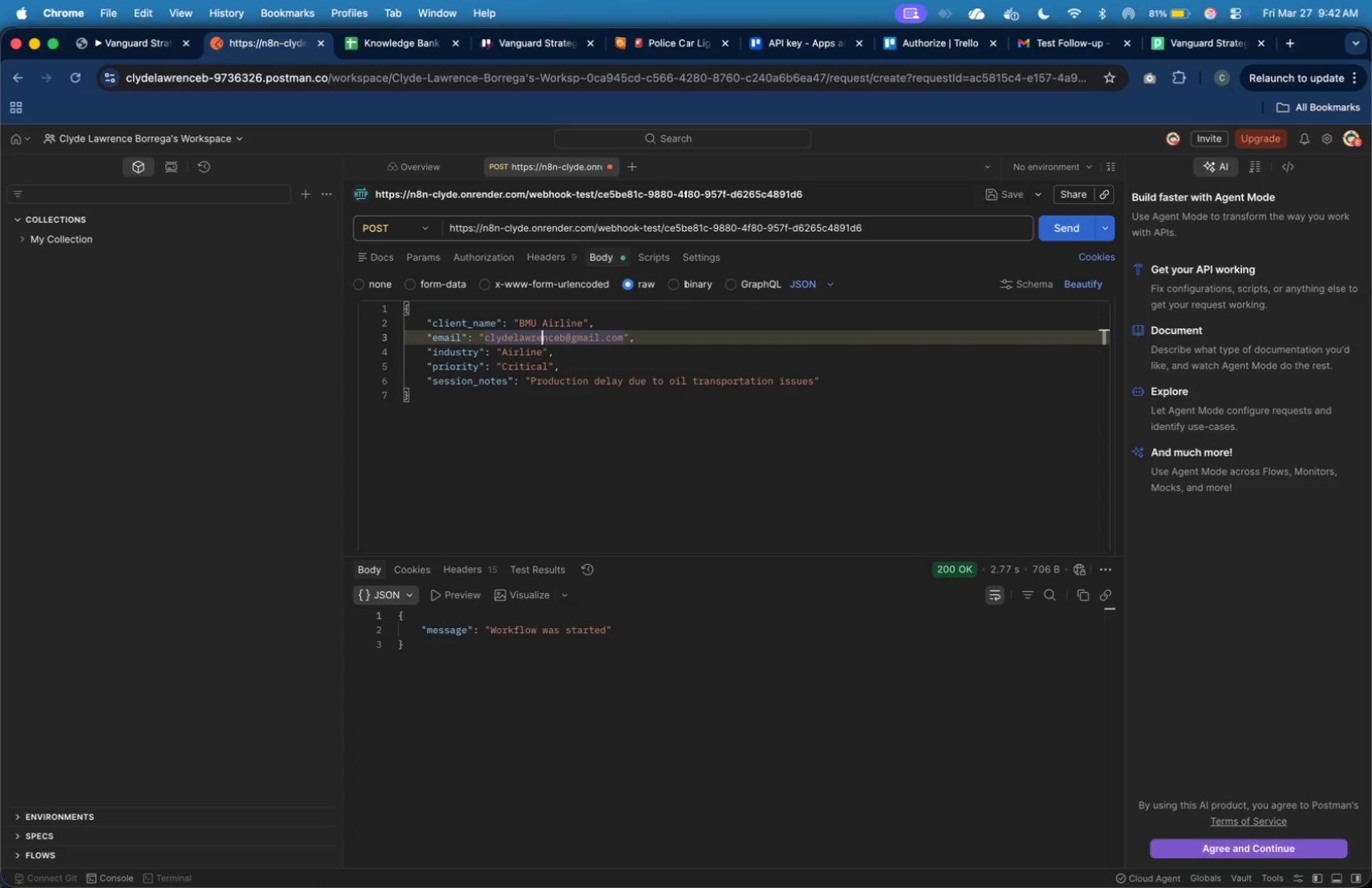 
key(ArrowDown)
 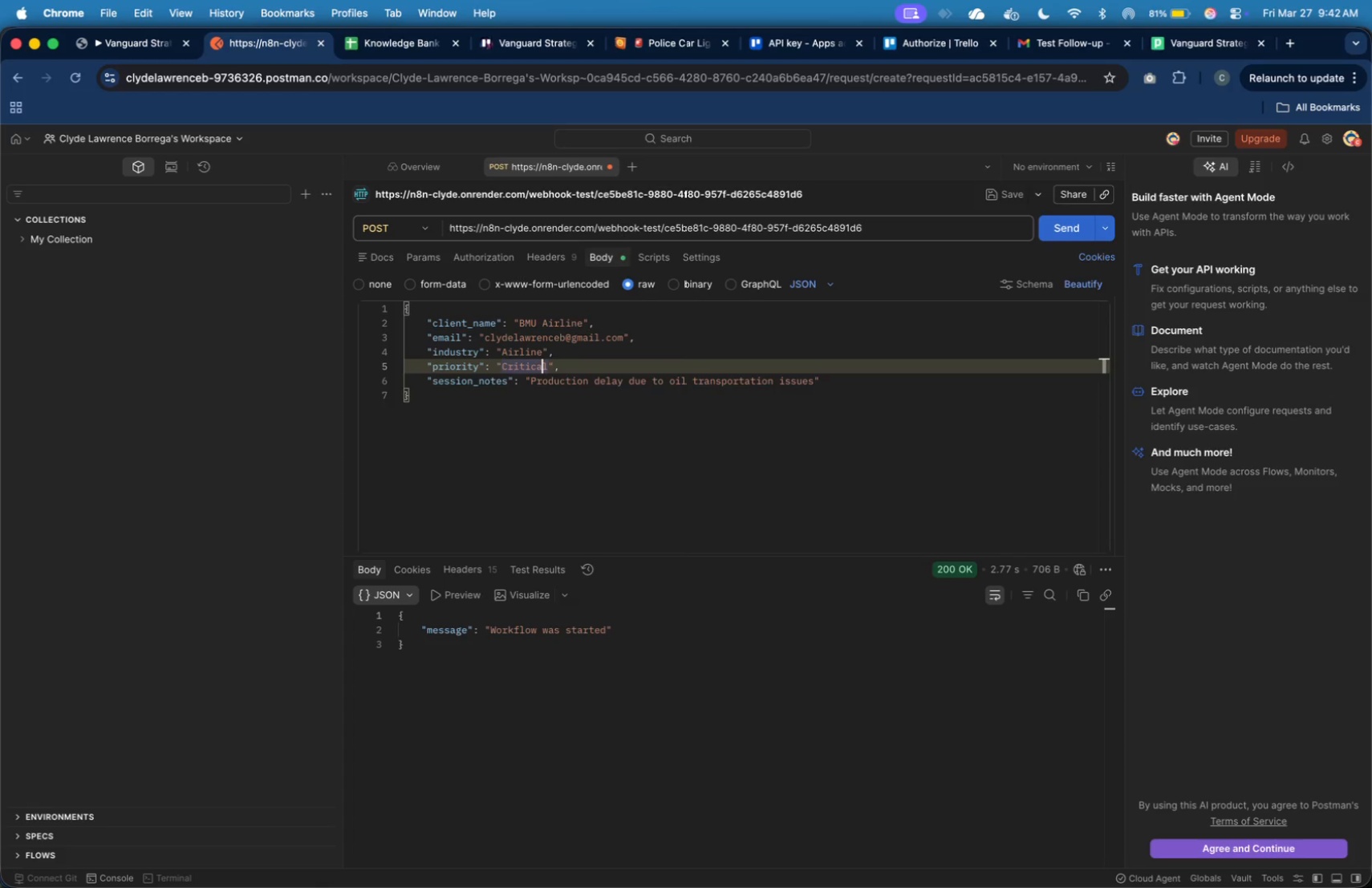 
key(ArrowDown)
 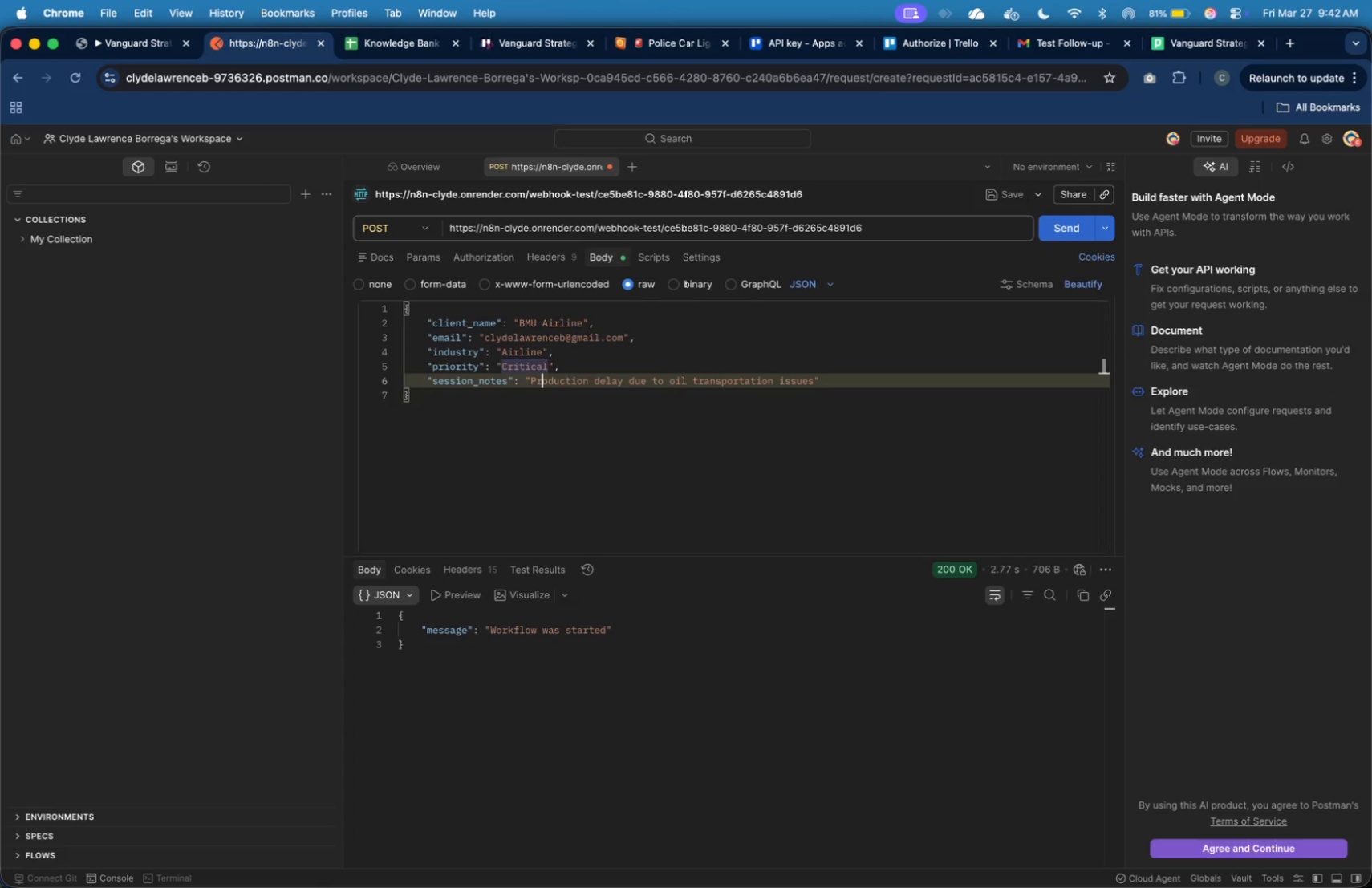 
key(ArrowDown)
 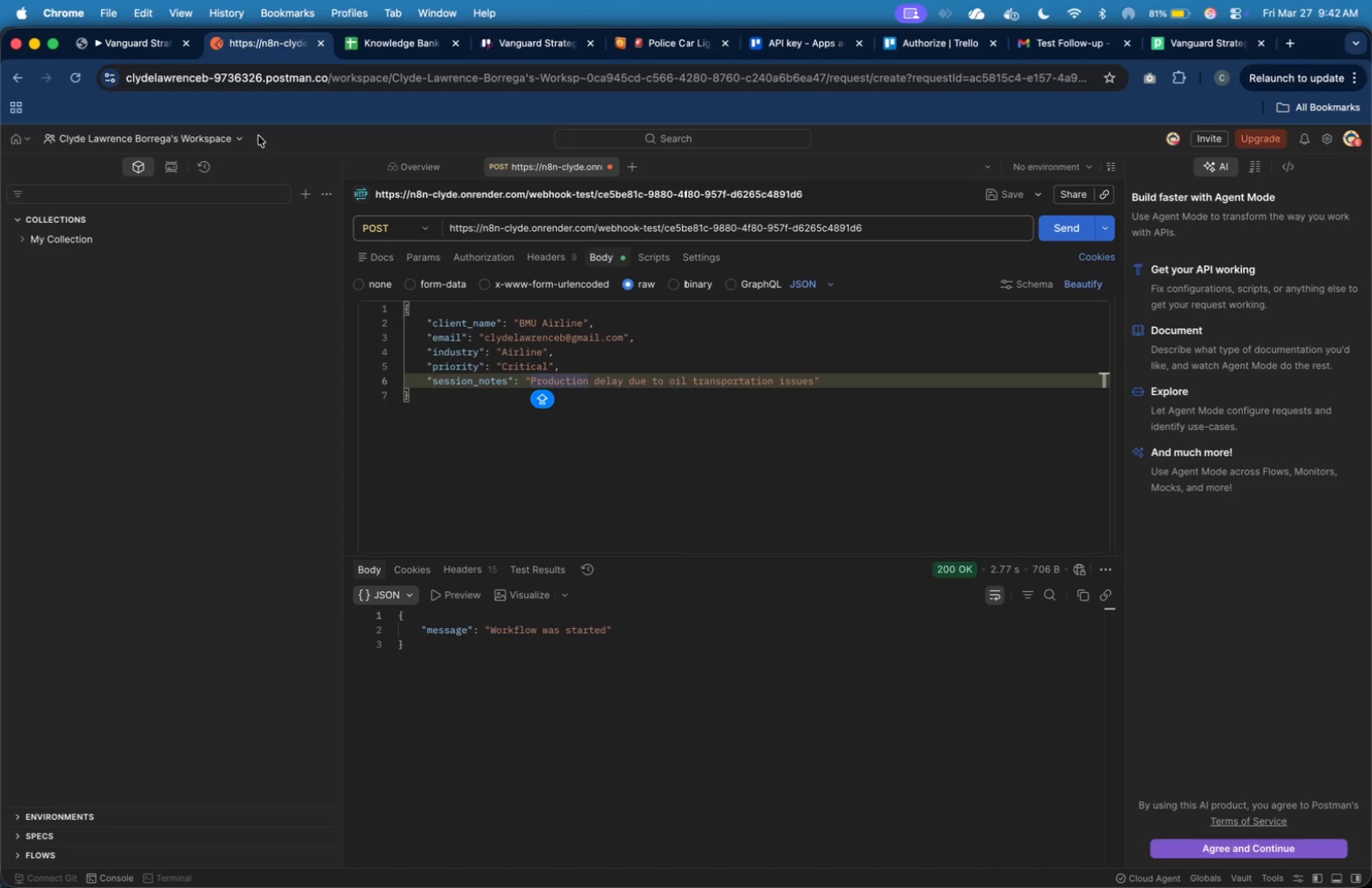 
left_click([148, 55])
 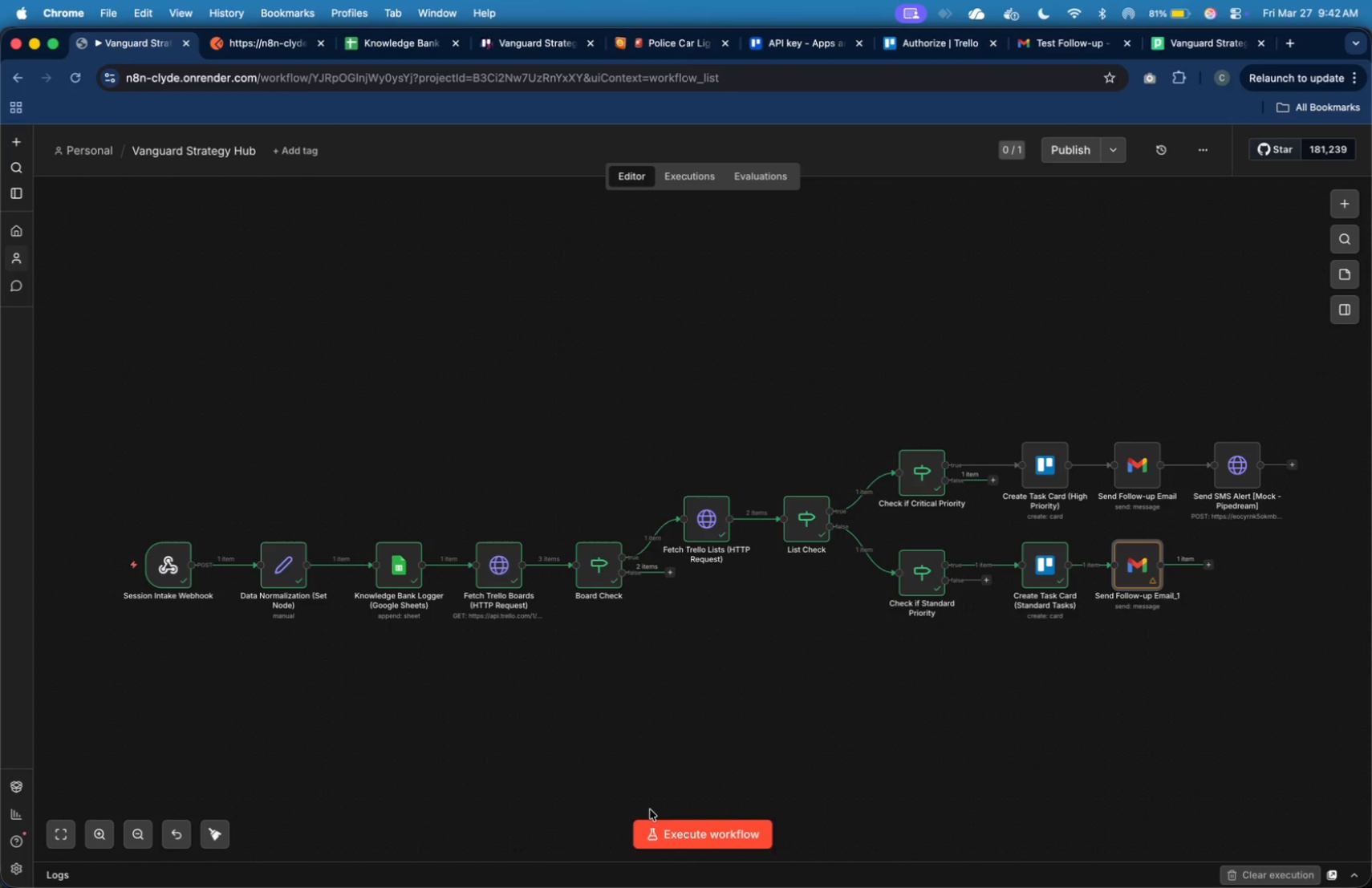 
left_click([666, 822])
 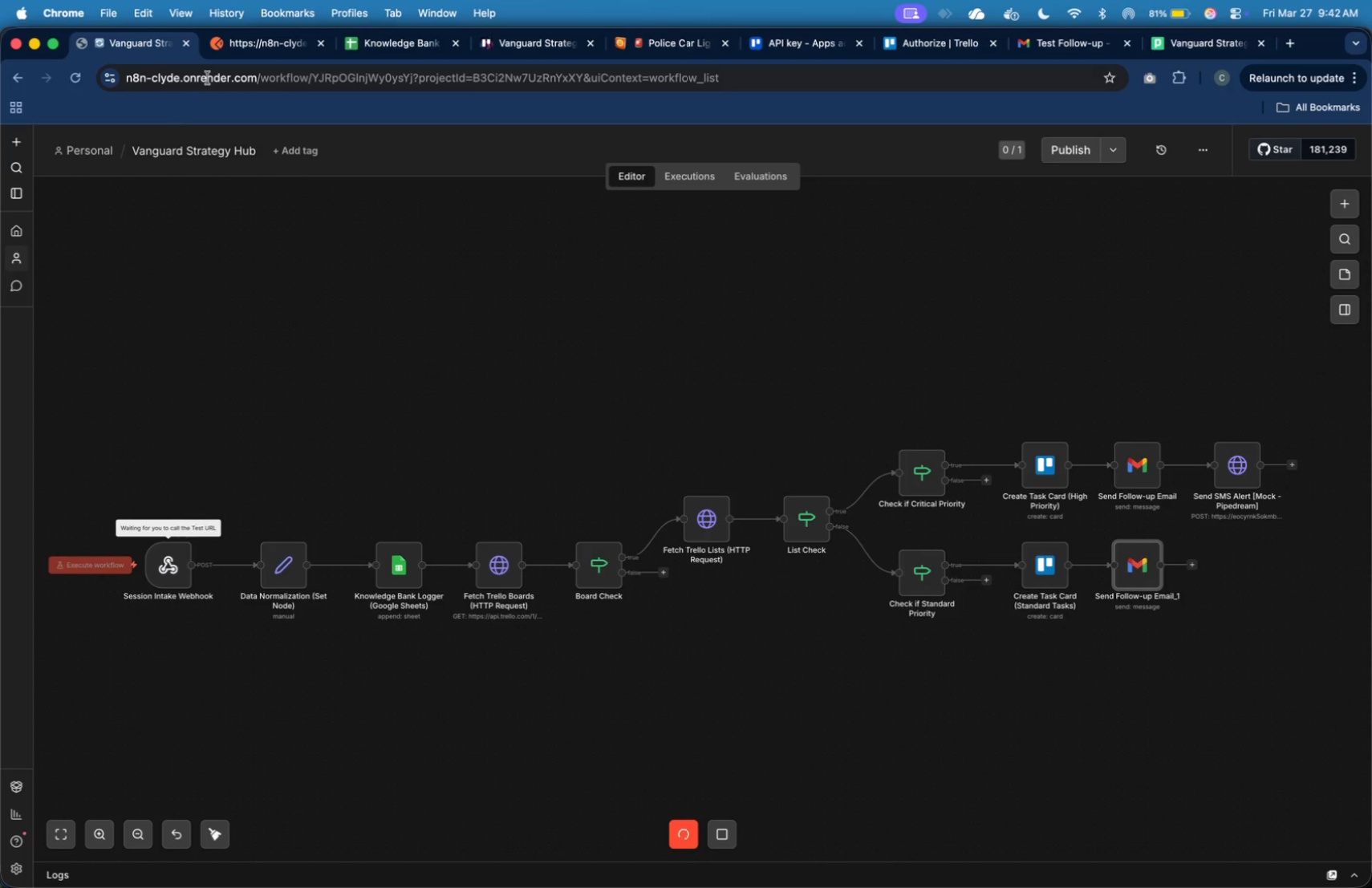 
left_click([252, 53])
 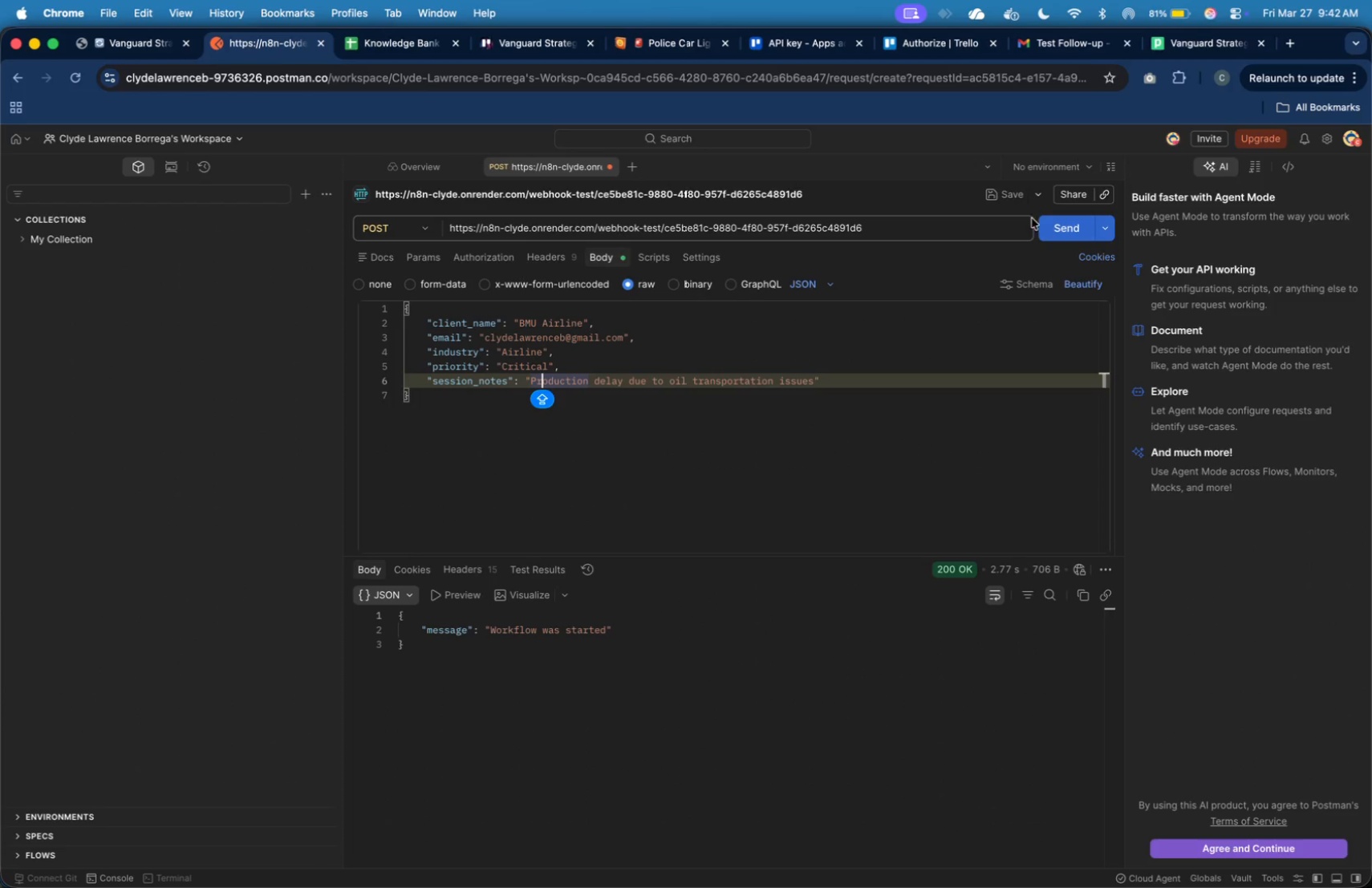 
left_click([1049, 230])
 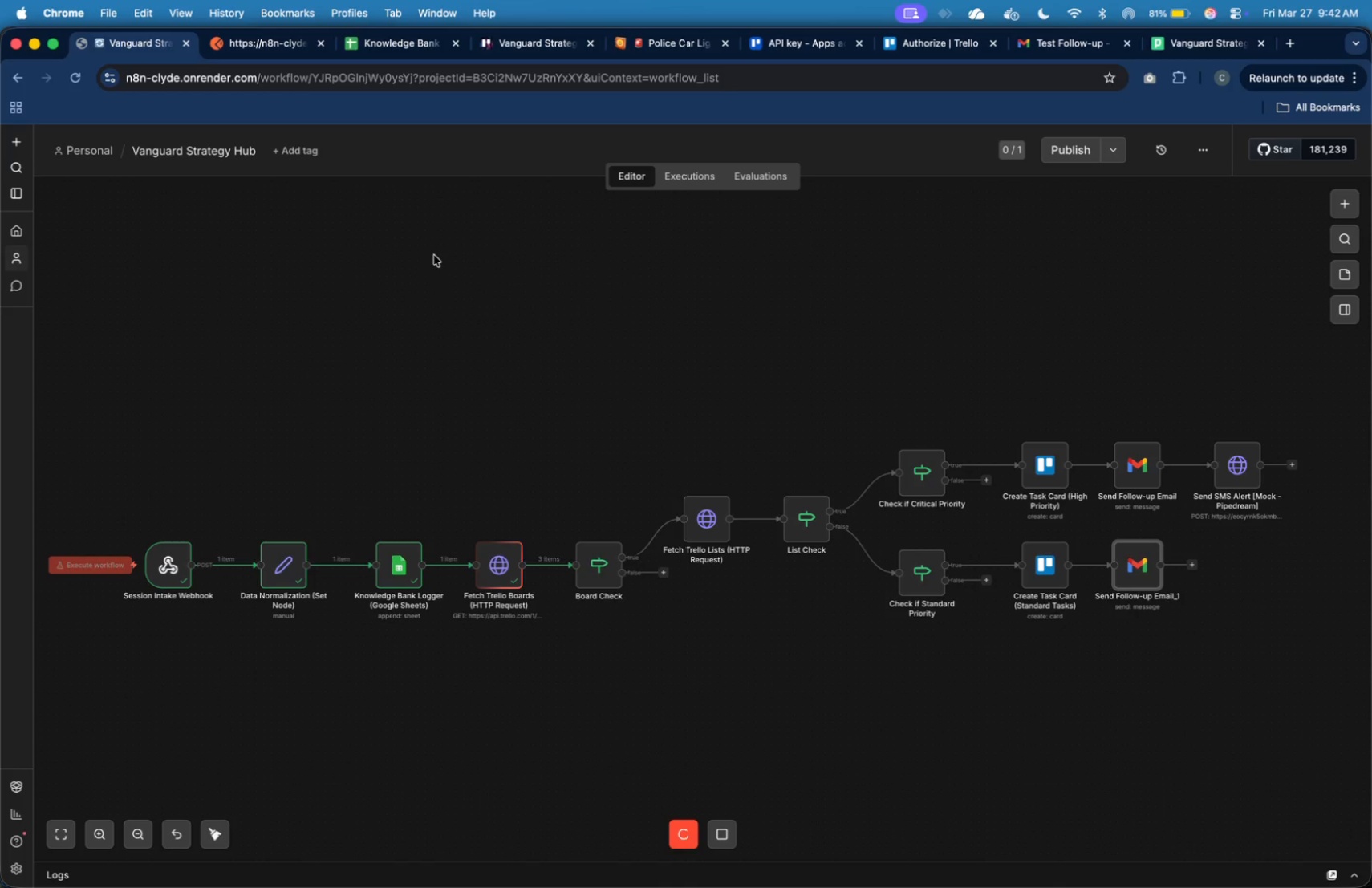 
wait(11.57)
 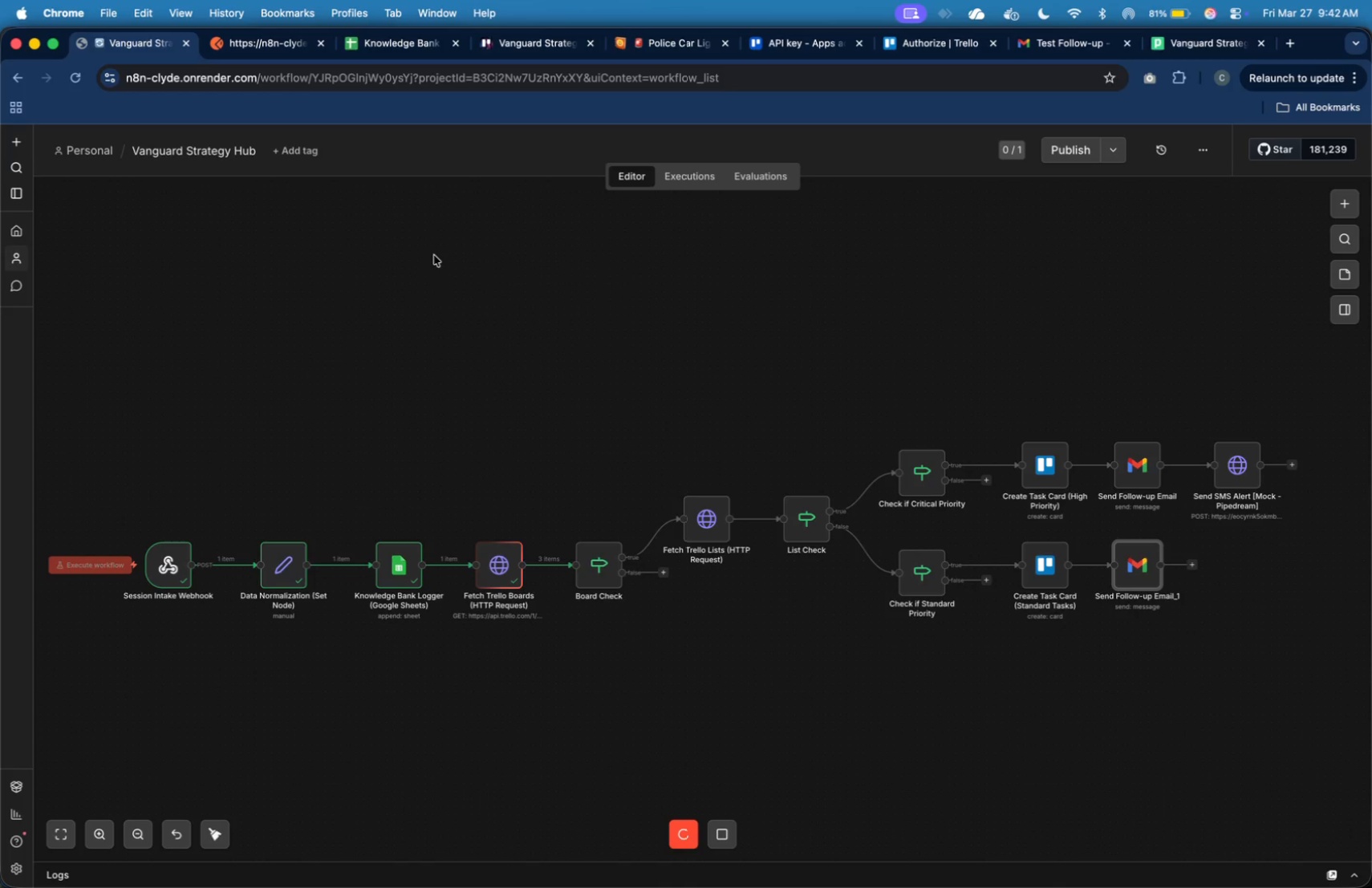 
left_click([366, 47])
 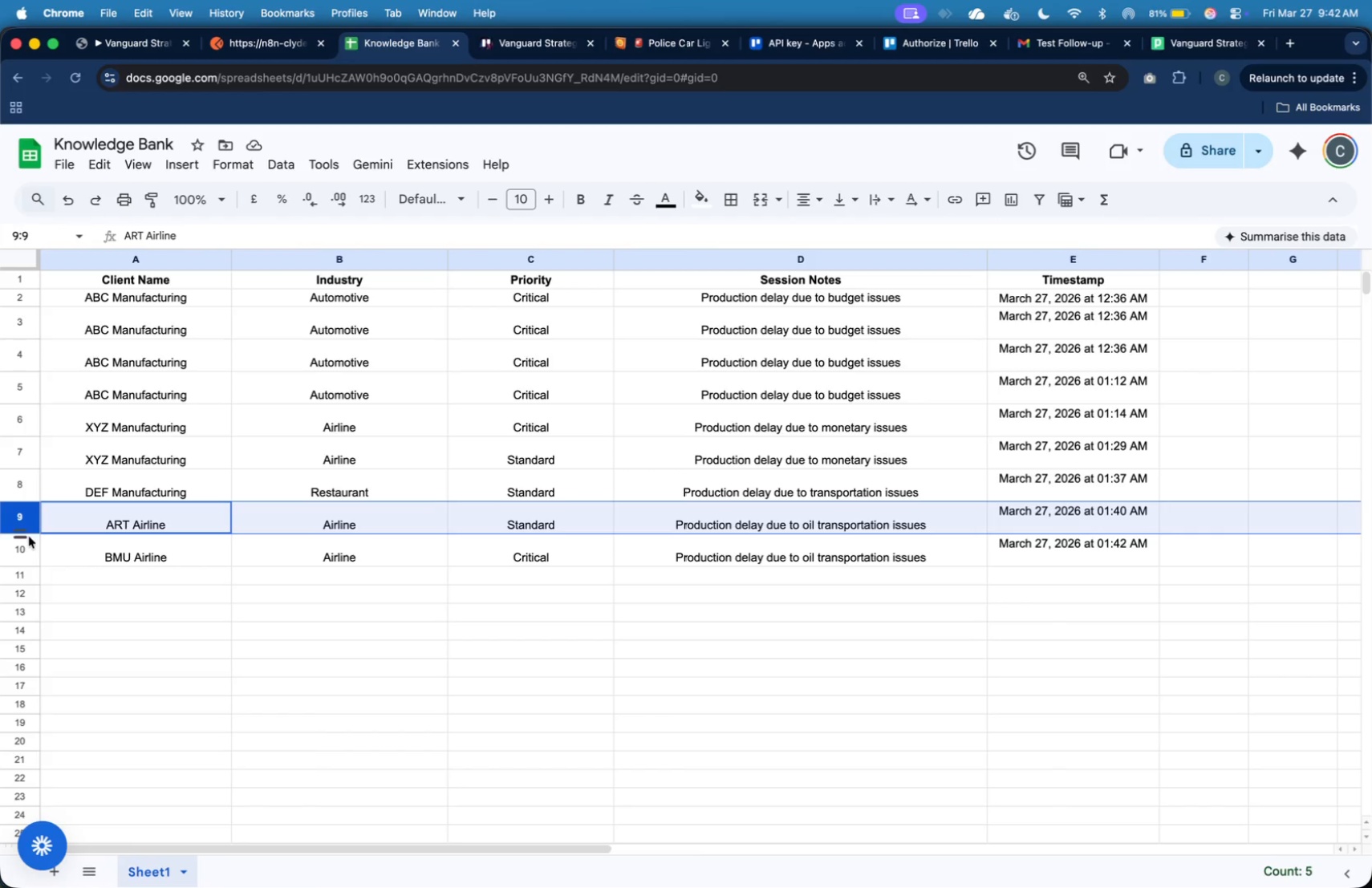 
left_click([26, 545])
 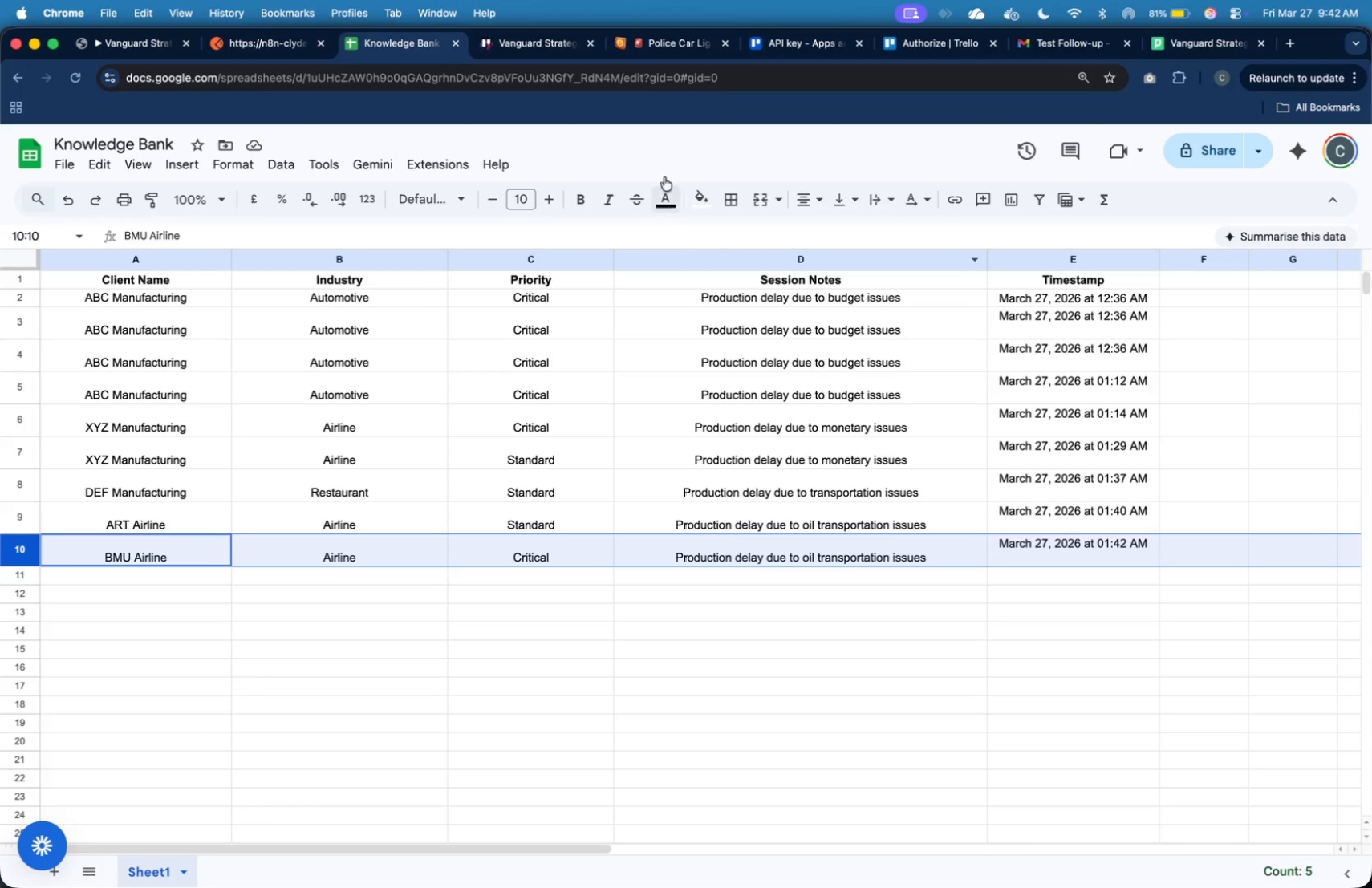 
left_click([545, 44])
 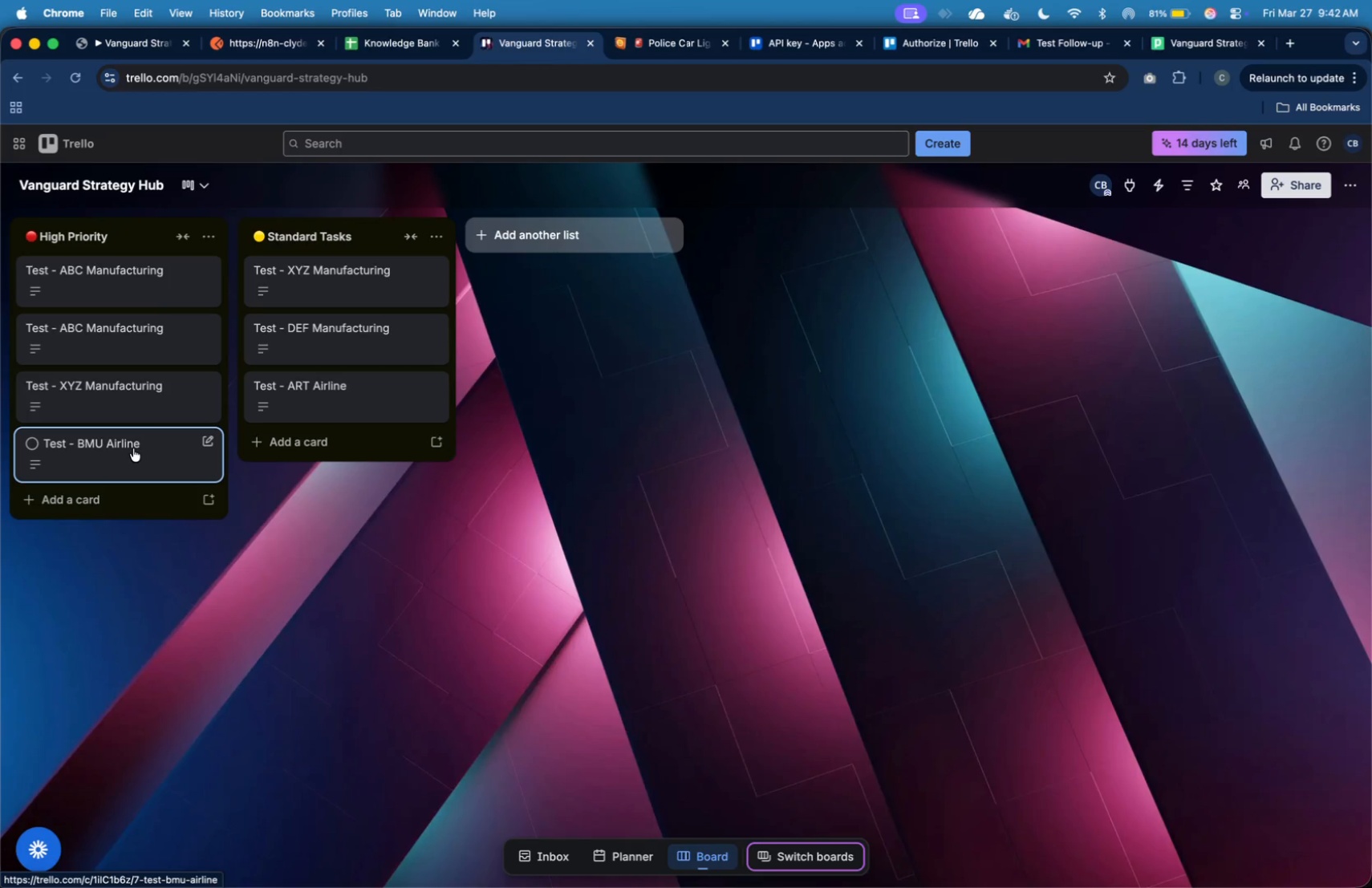 
left_click([140, 462])
 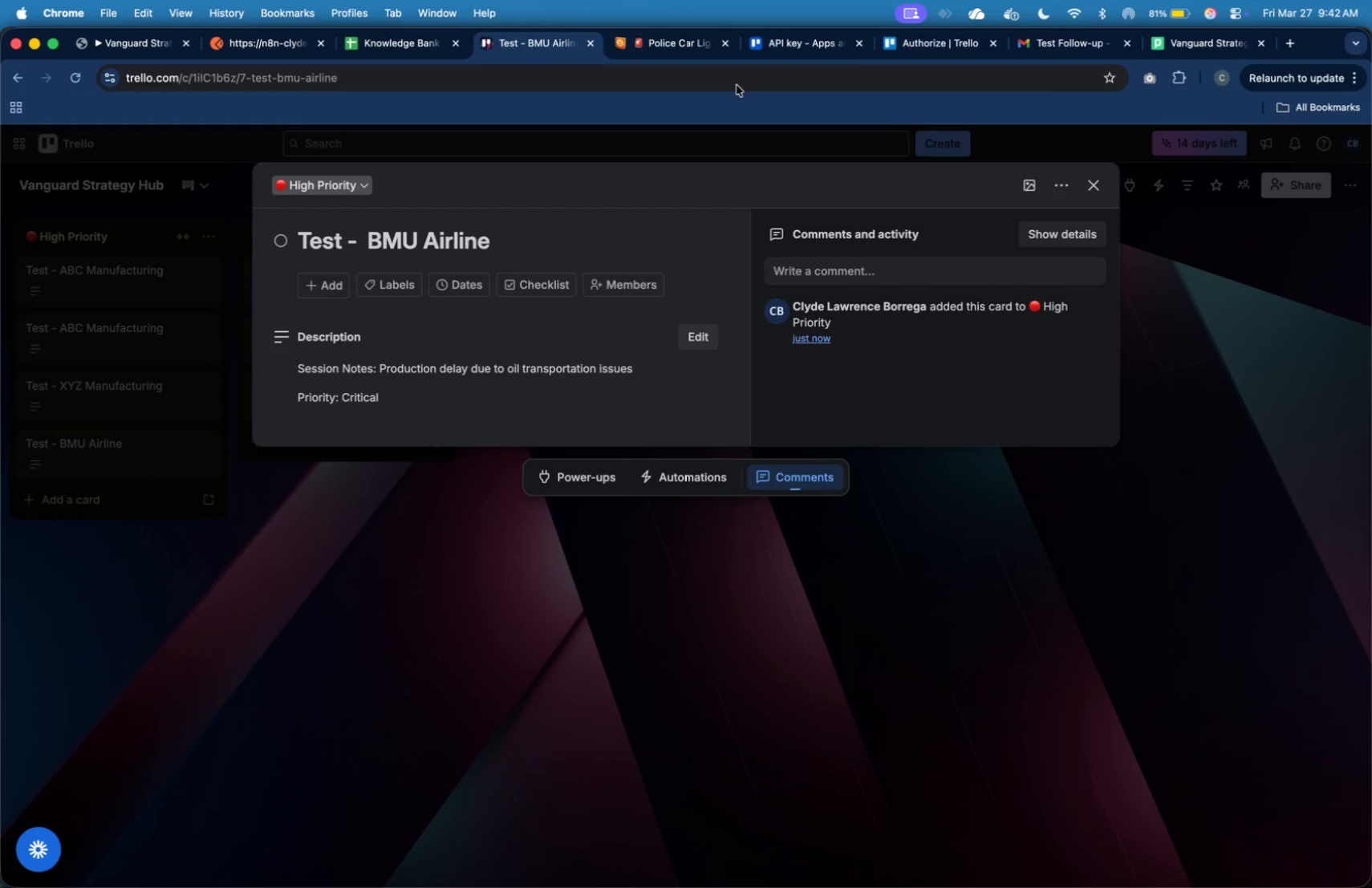 
left_click([1049, 36])
 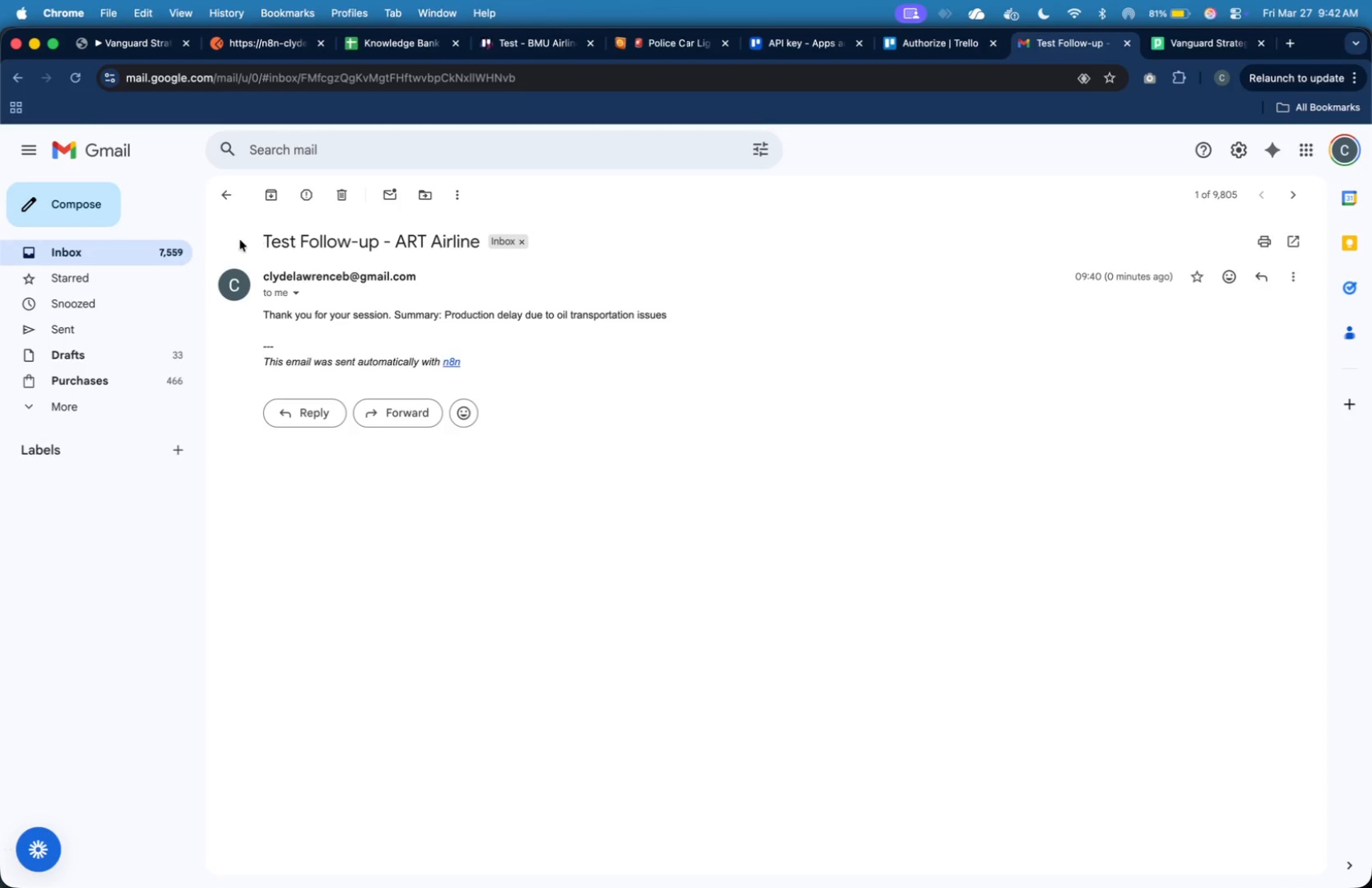 
left_click([178, 252])
 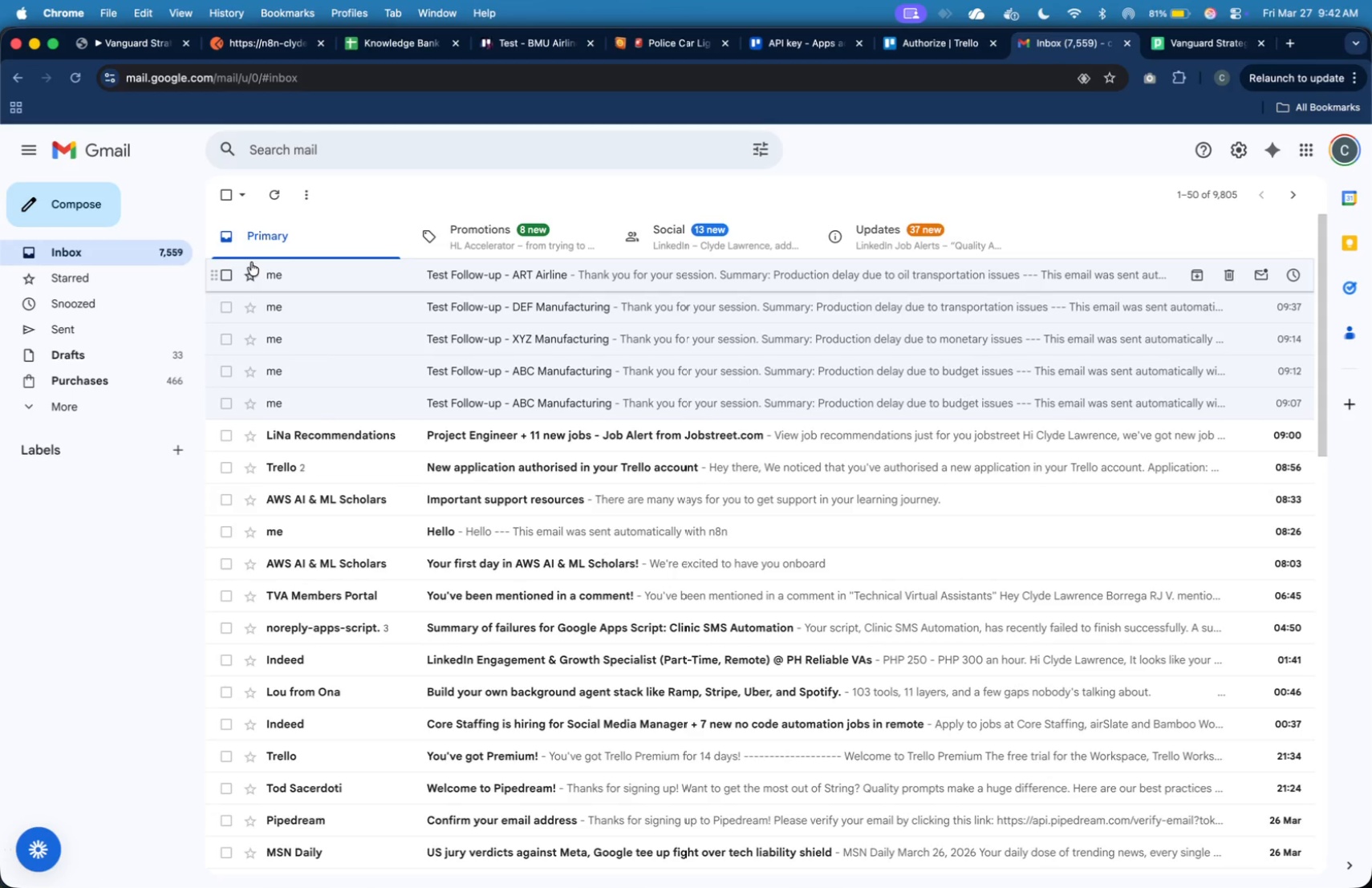 
left_click([184, 253])
 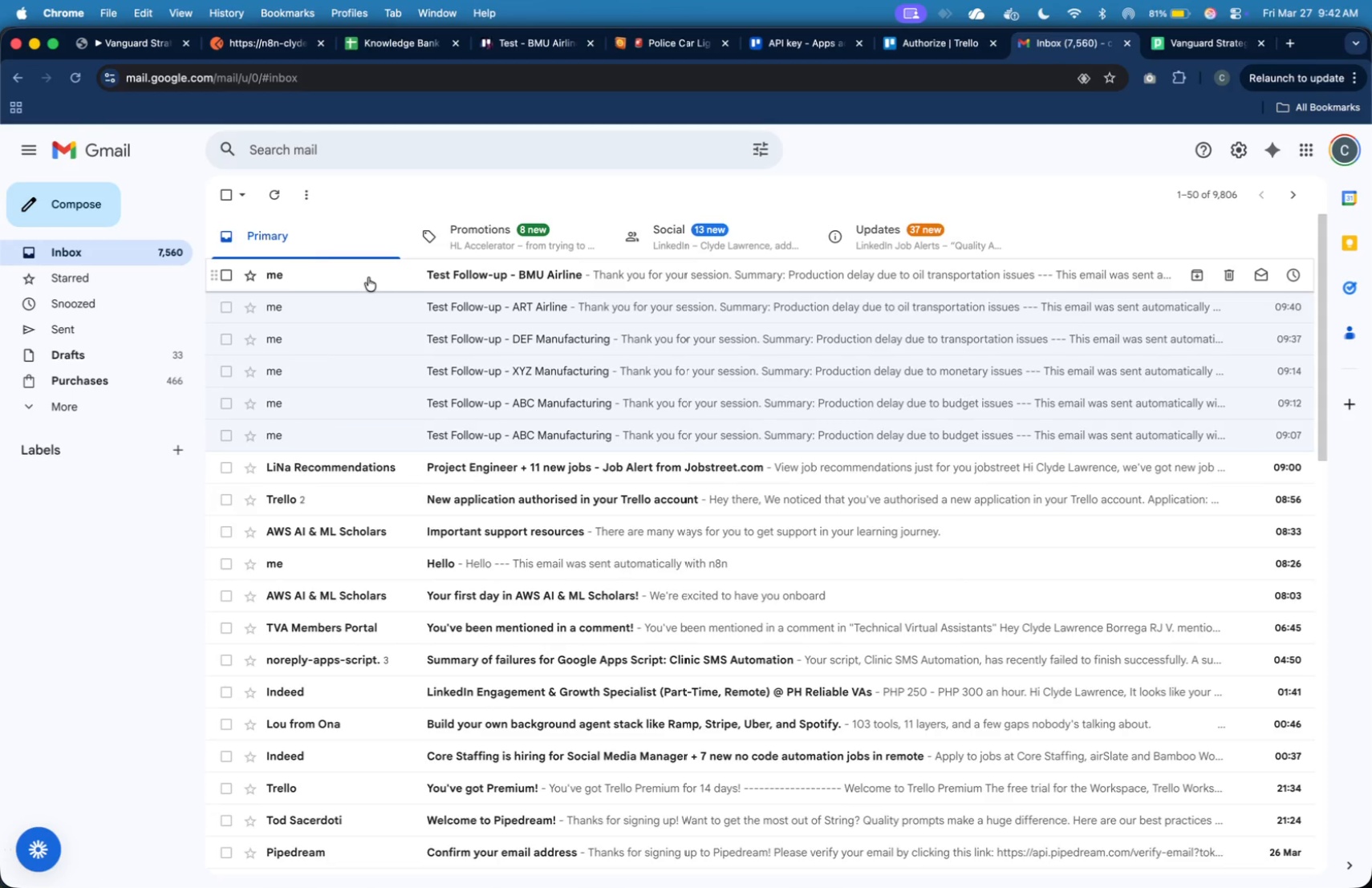 
left_click([368, 278])
 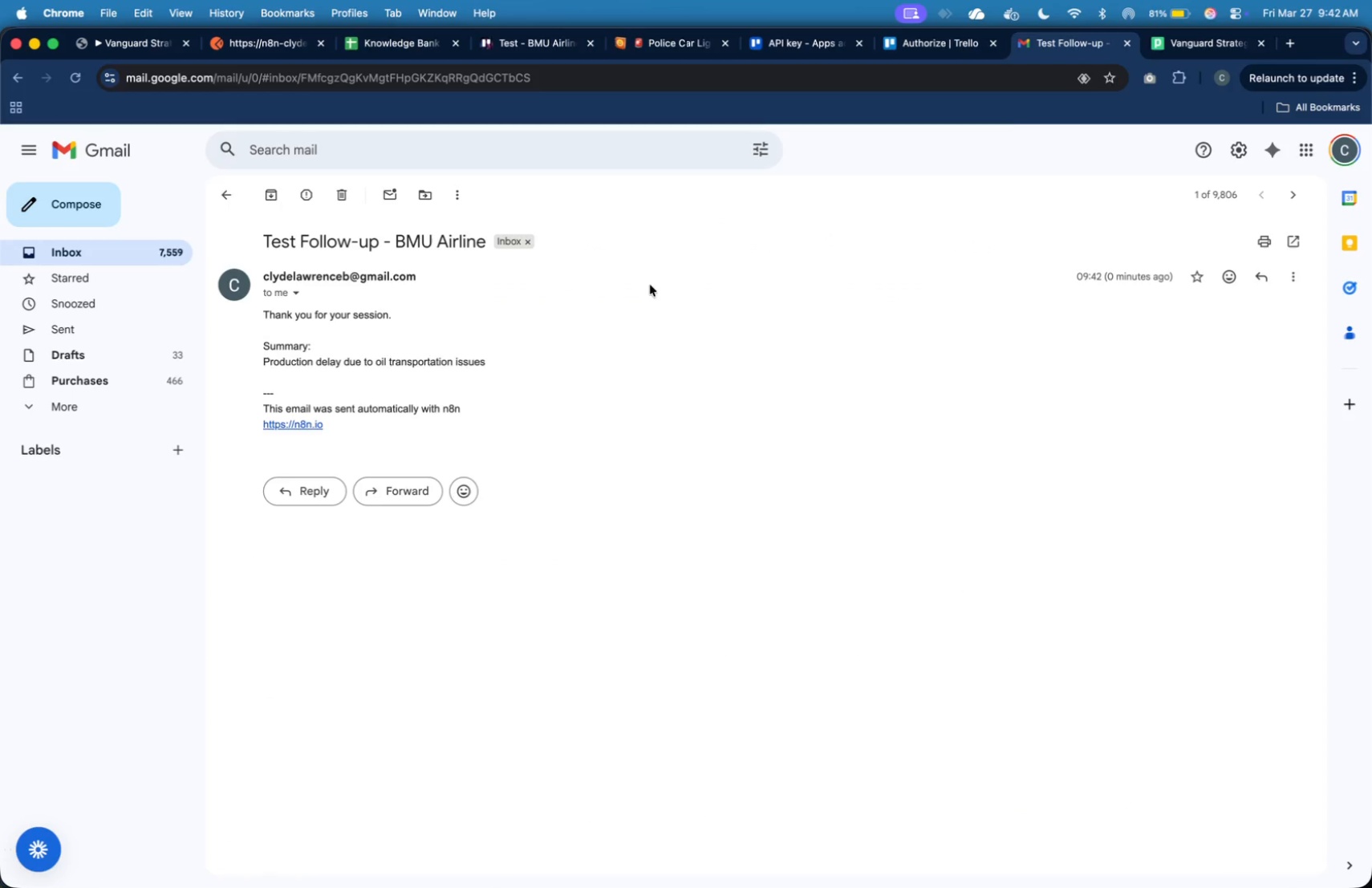 
mouse_move([1163, 73])
 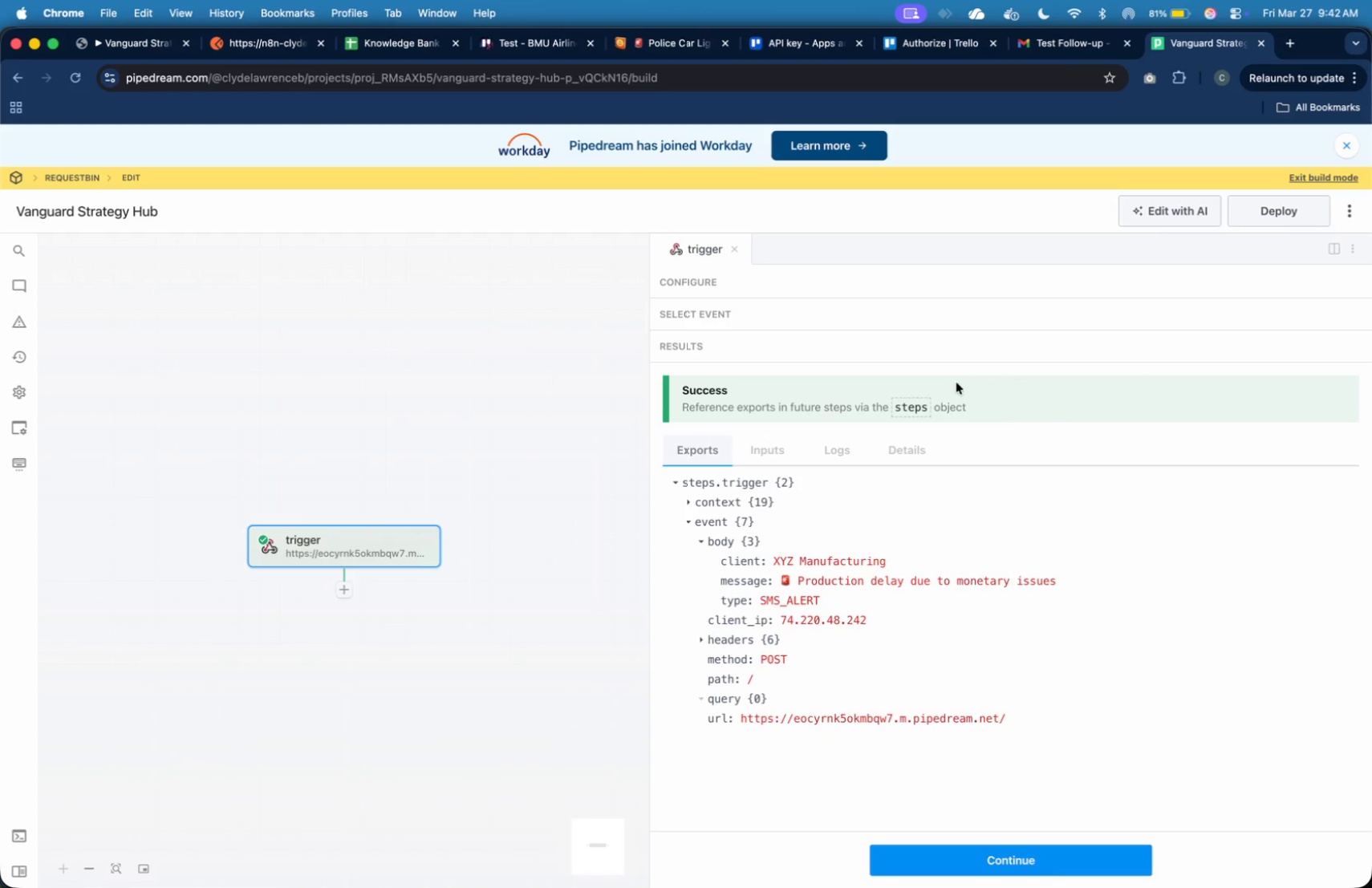 
scroll: coordinate [949, 402], scroll_direction: down, amount: 6.0
 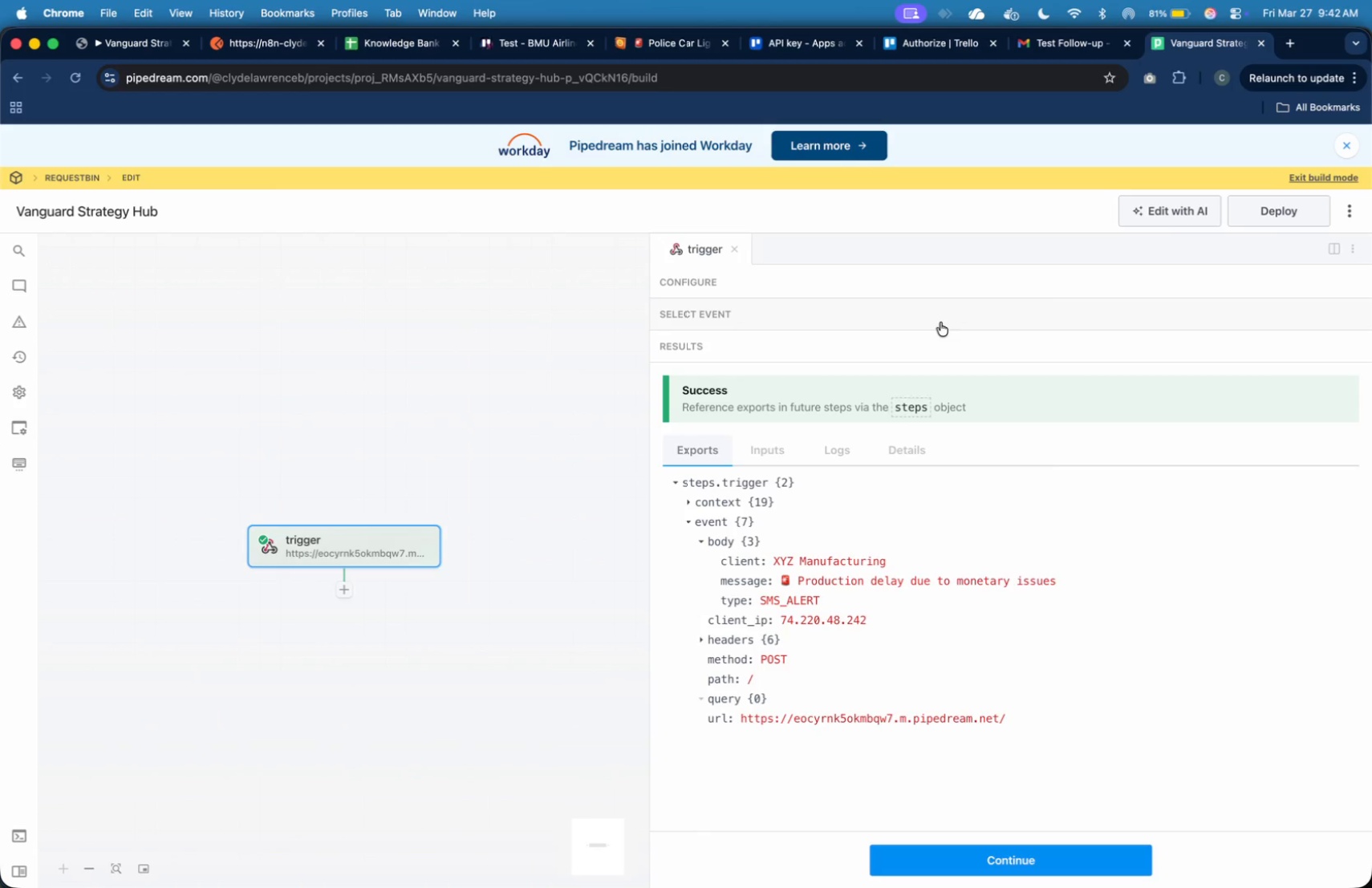 
left_click([940, 318])
 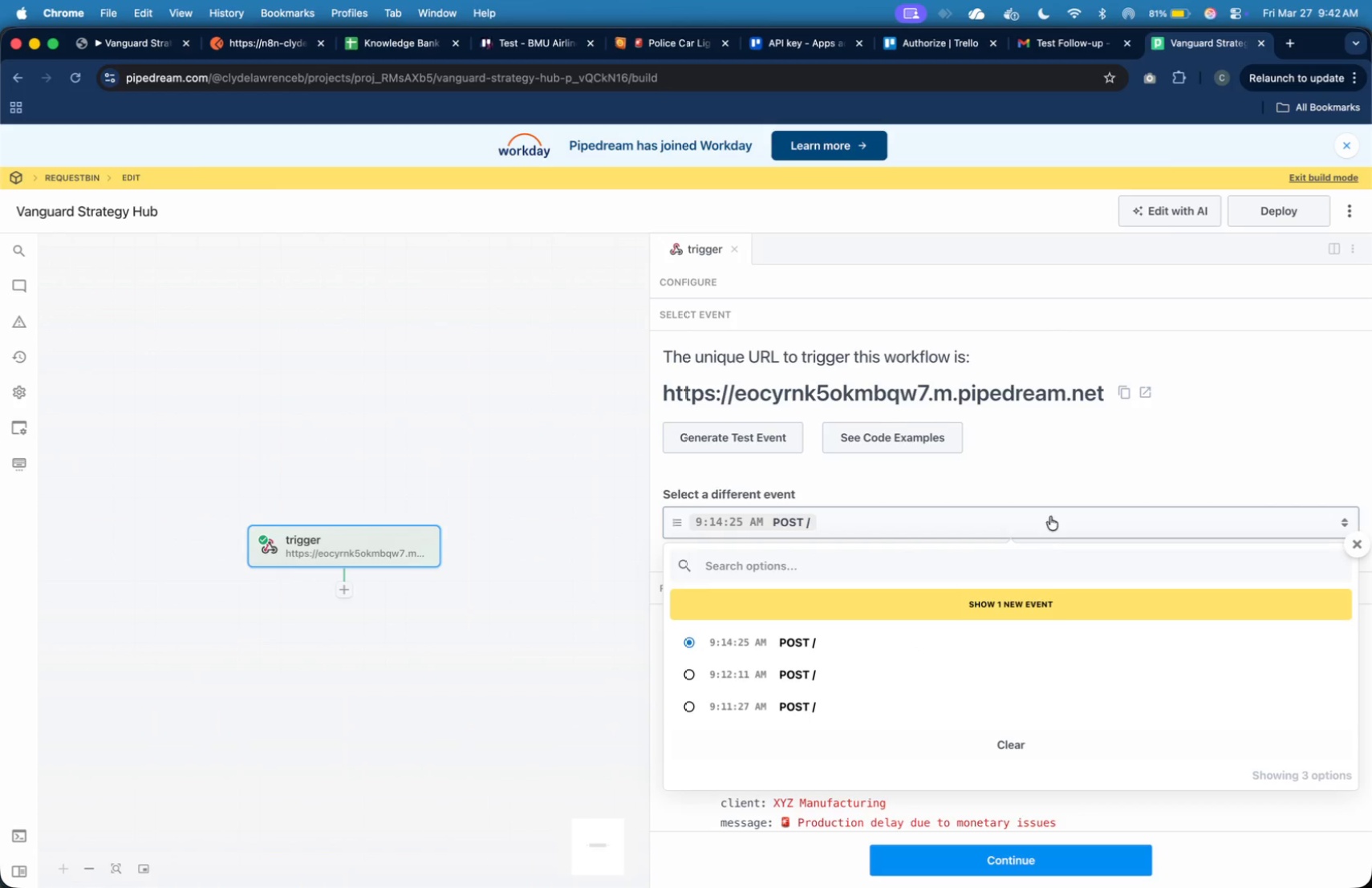 
left_click([1031, 607])
 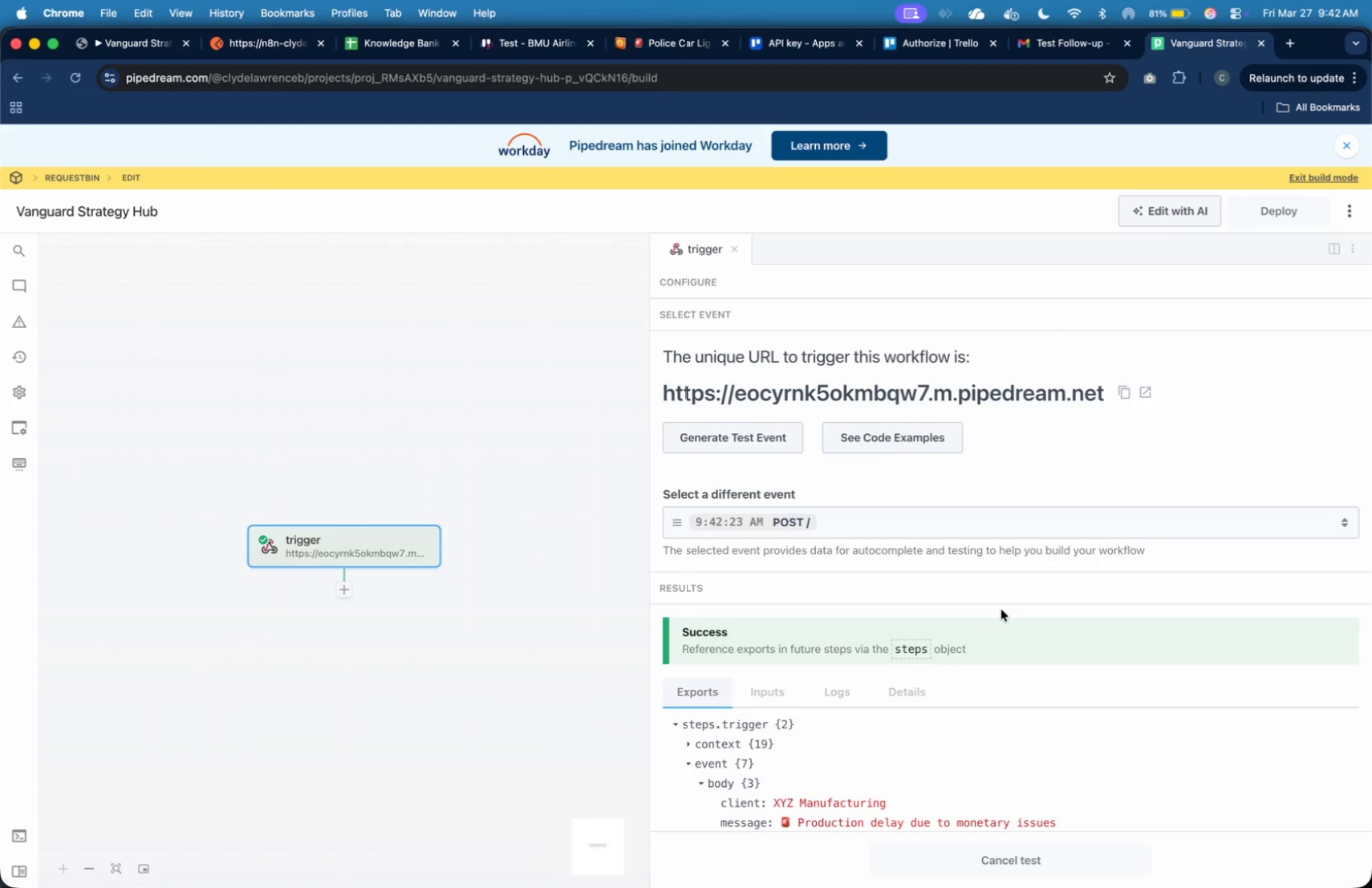 
scroll: coordinate [1002, 598], scroll_direction: down, amount: 23.0
 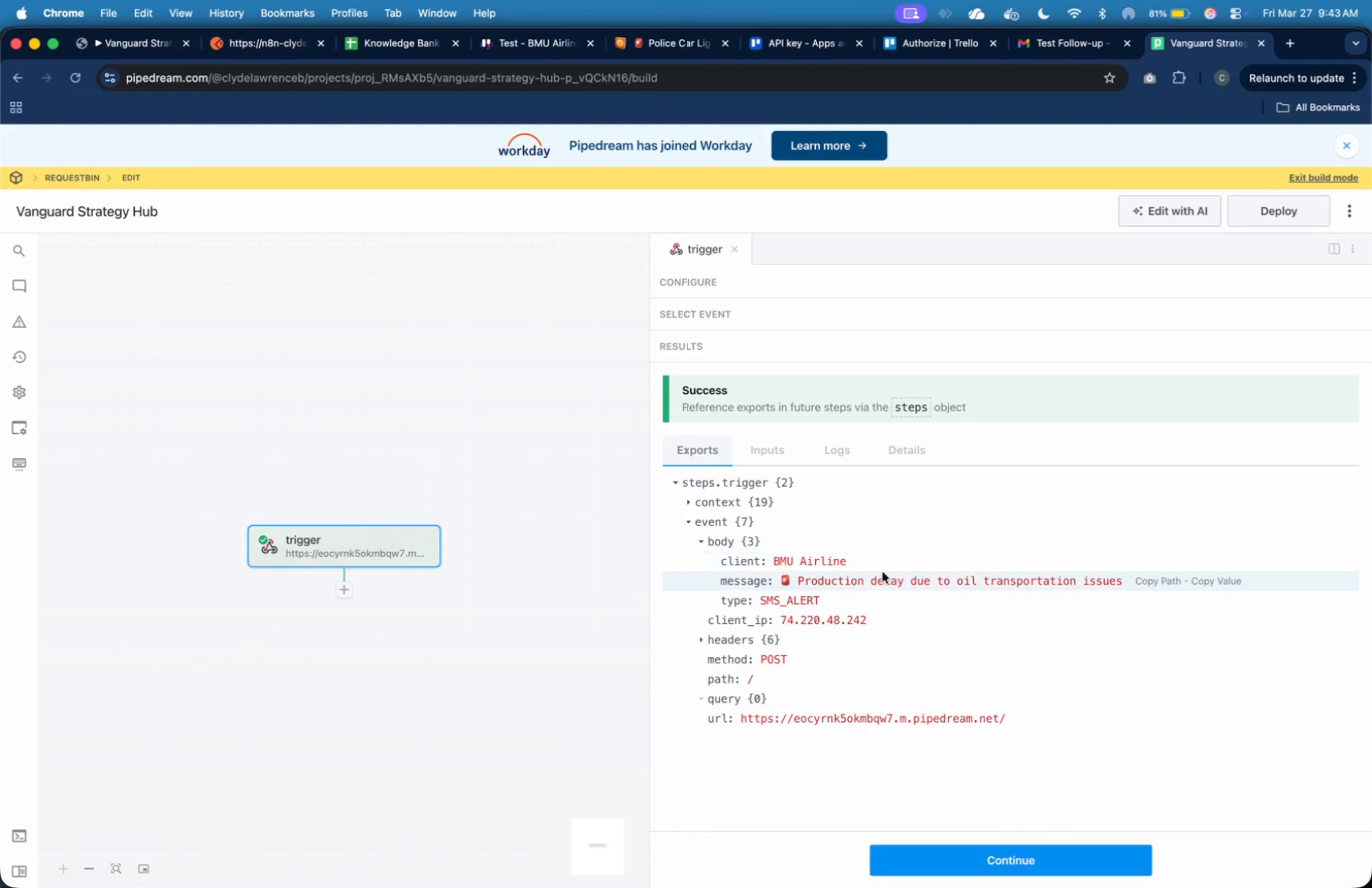 
mouse_move([893, 598])
 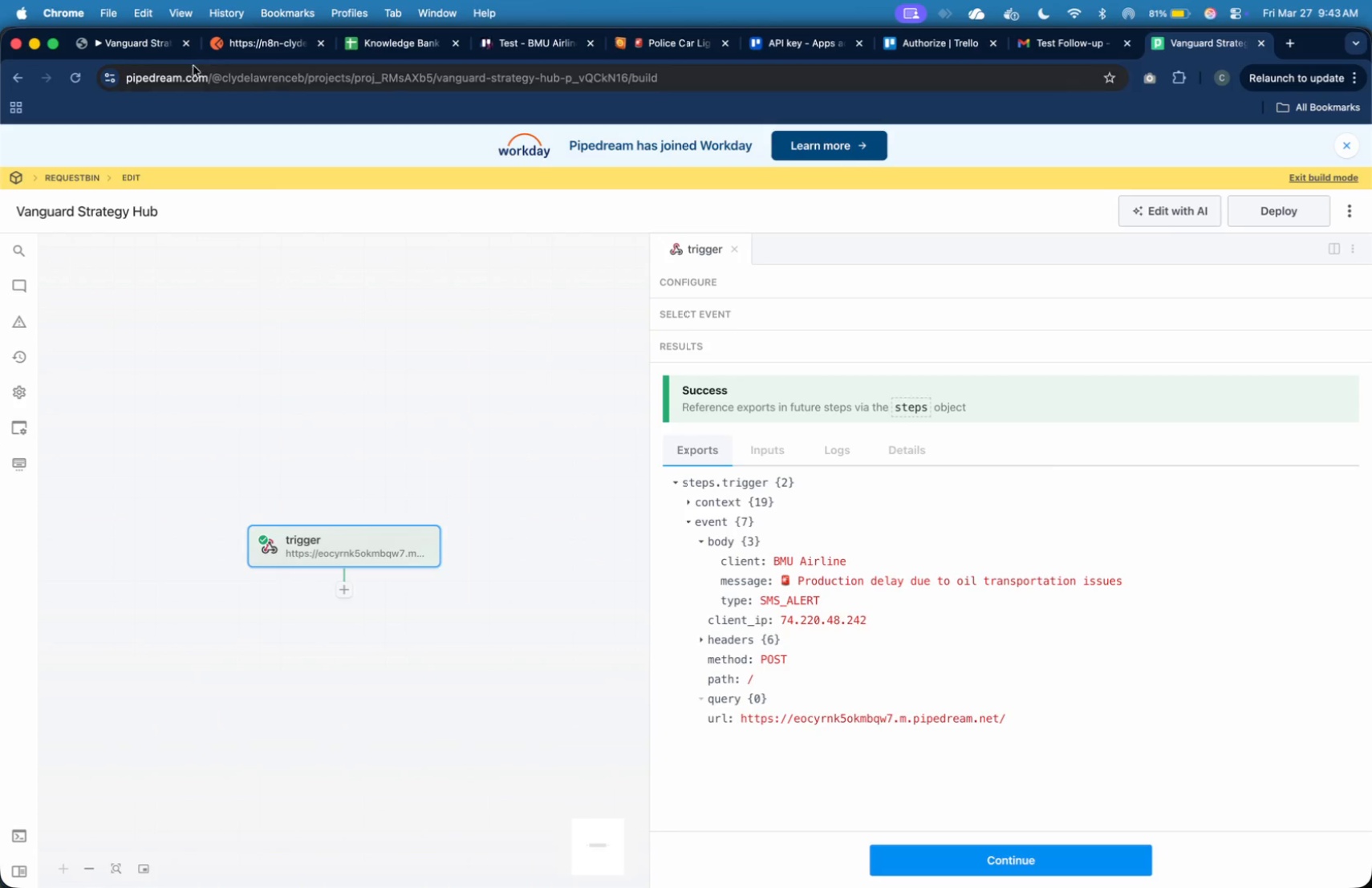 
left_click([144, 38])
 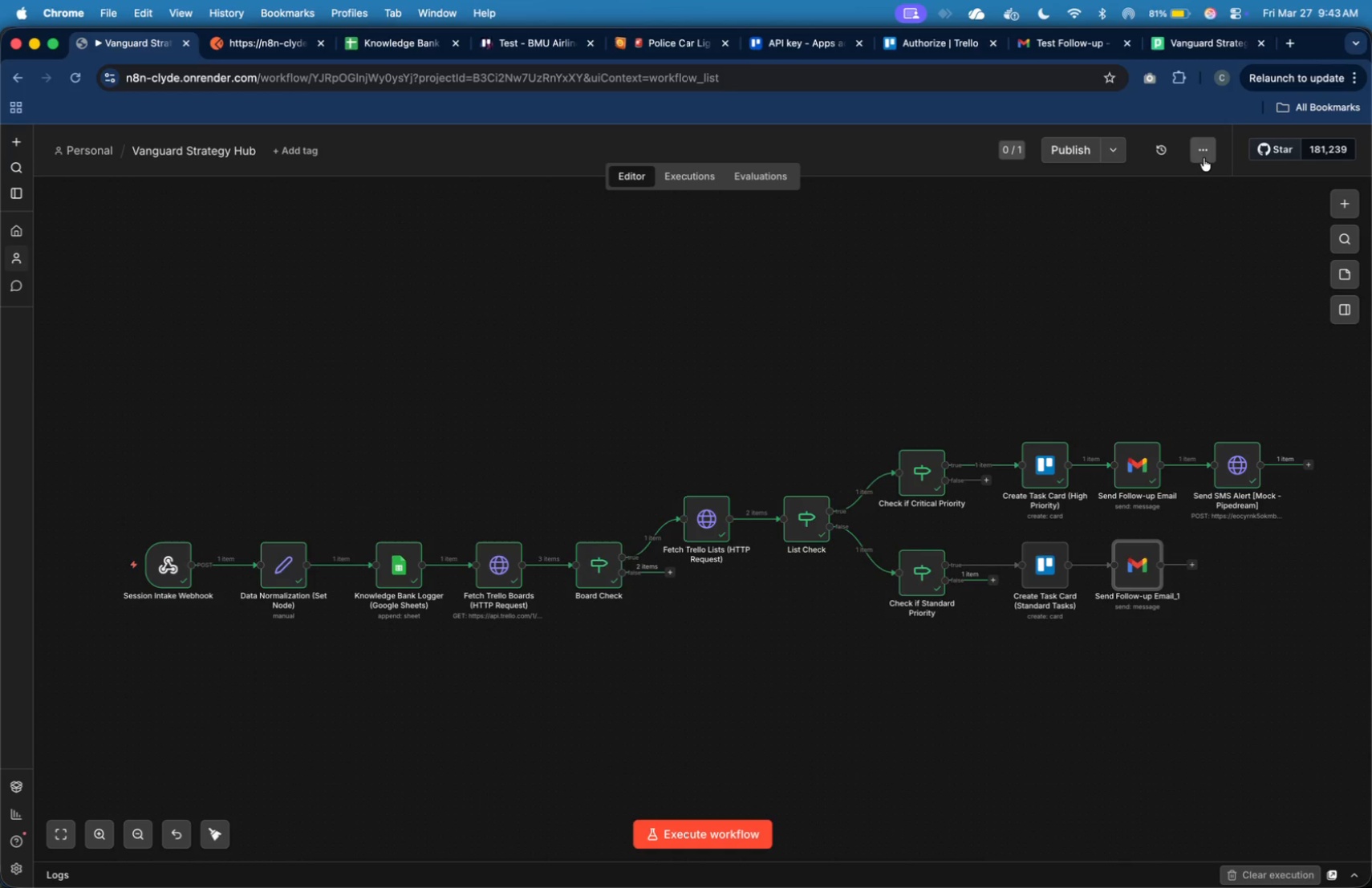 
left_click([1204, 158])
 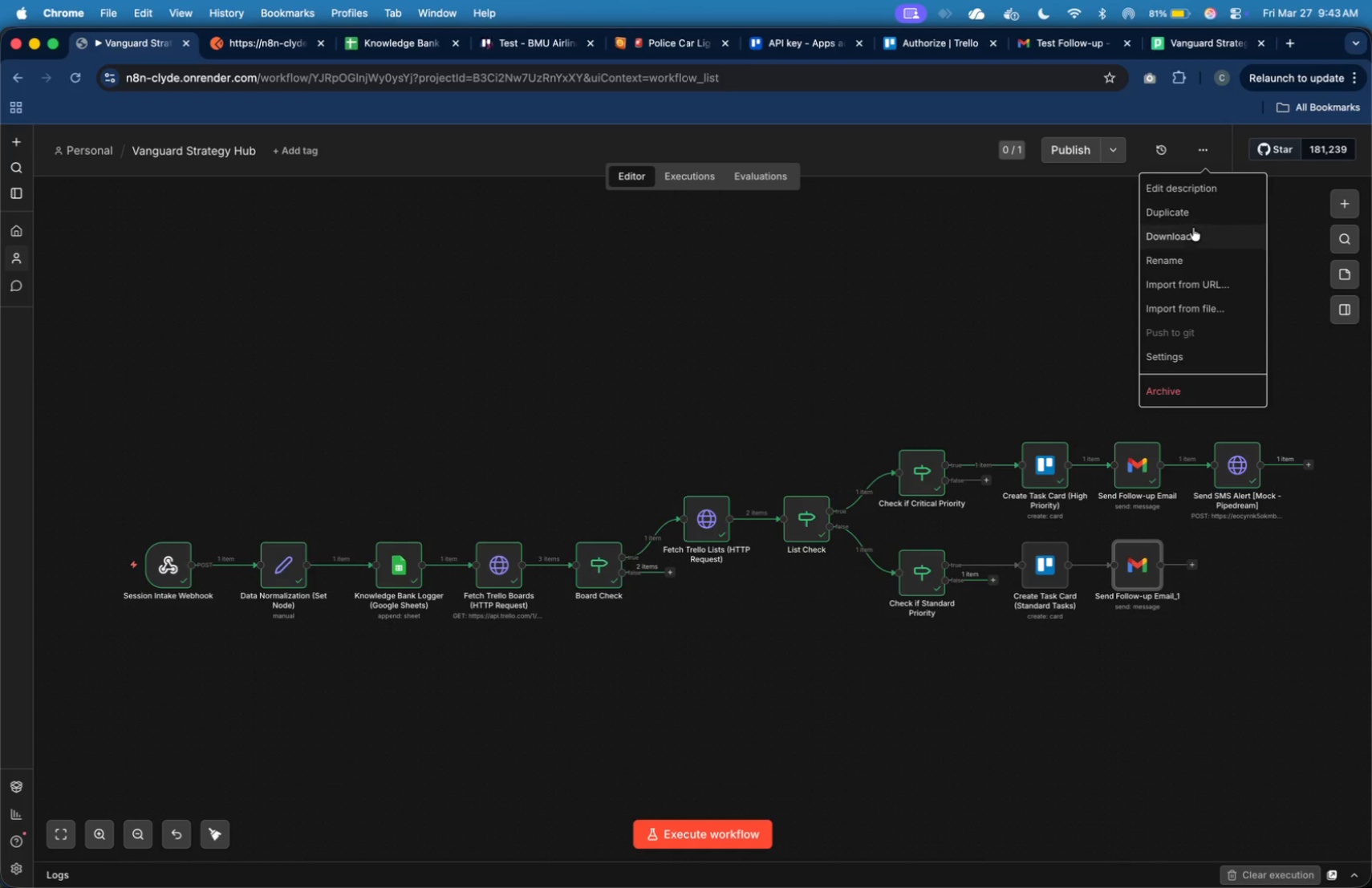 
left_click([1193, 229])
 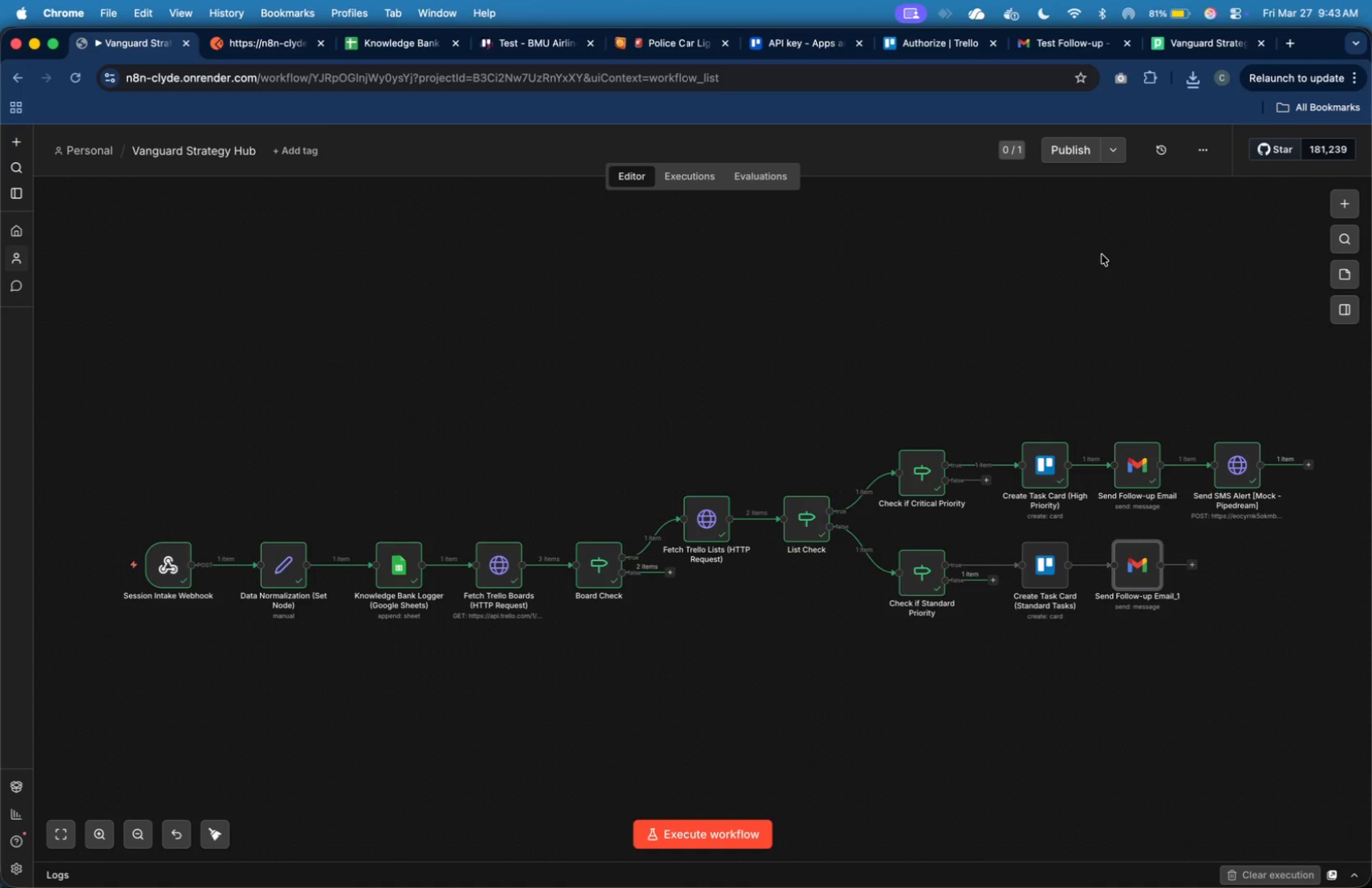 
wait(34.05)
 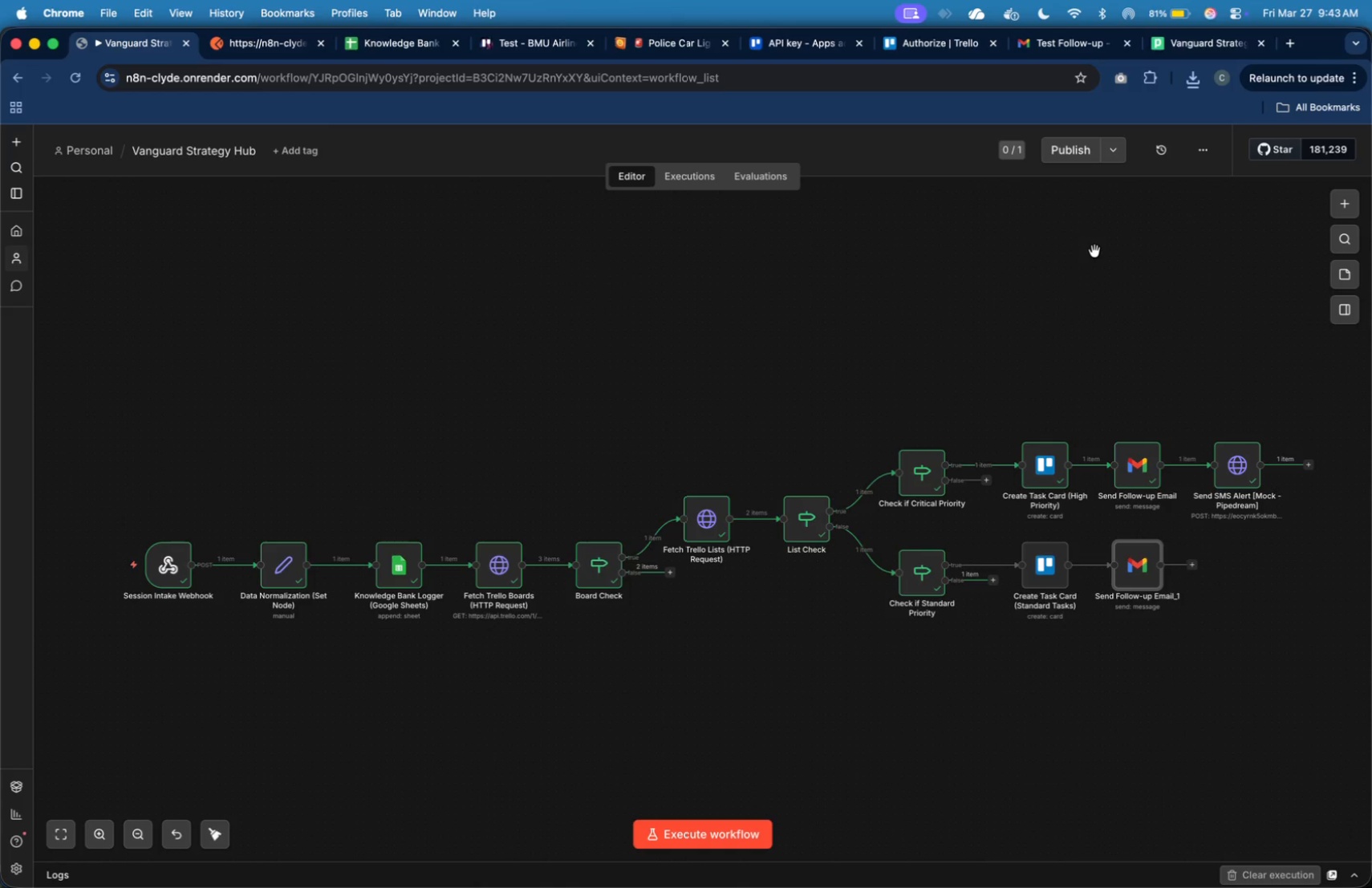 
key(Meta+Shift+4)
 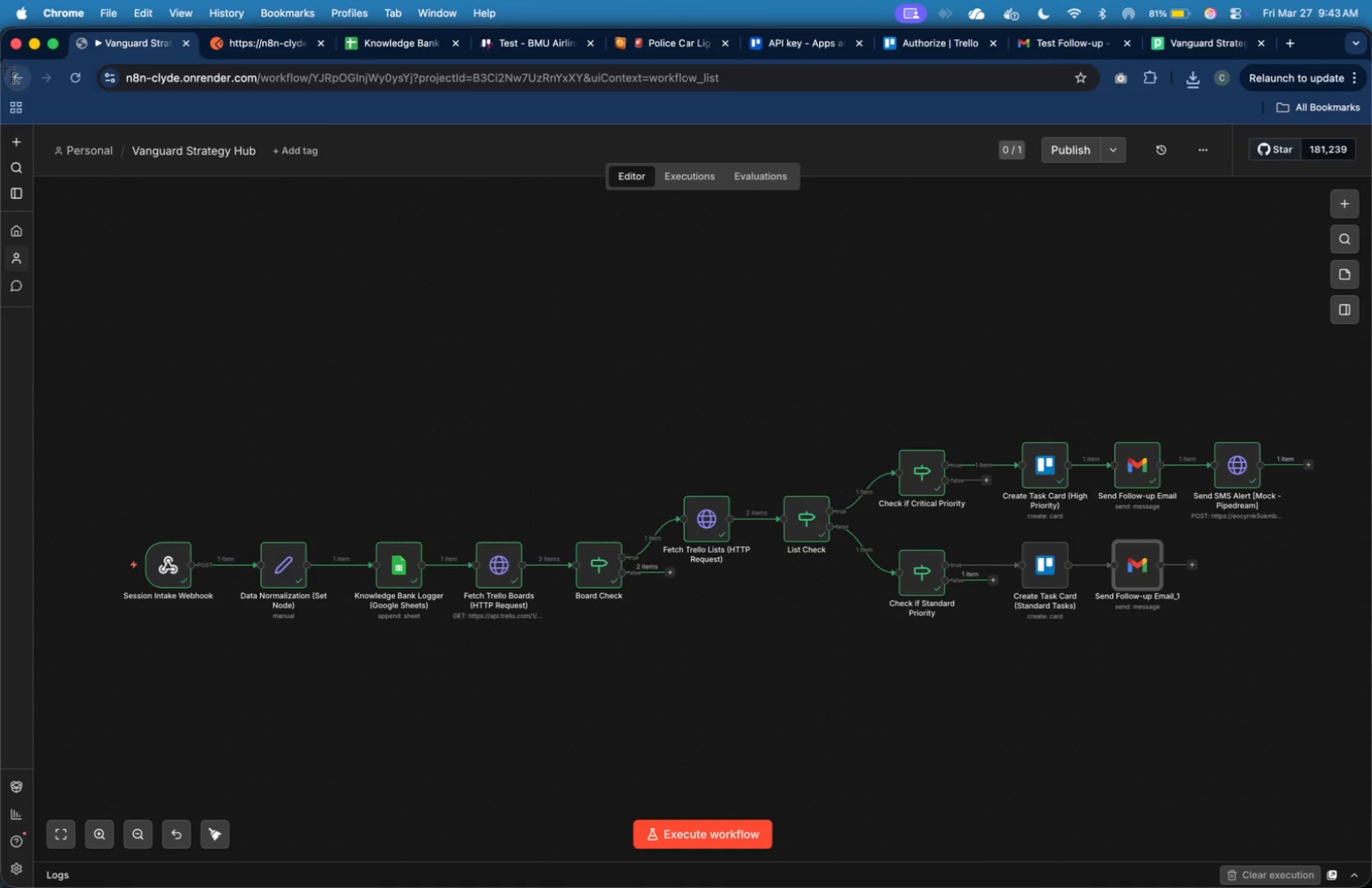 
left_click_drag(start_coordinate=[0, 57], to_coordinate=[1371, 675])
 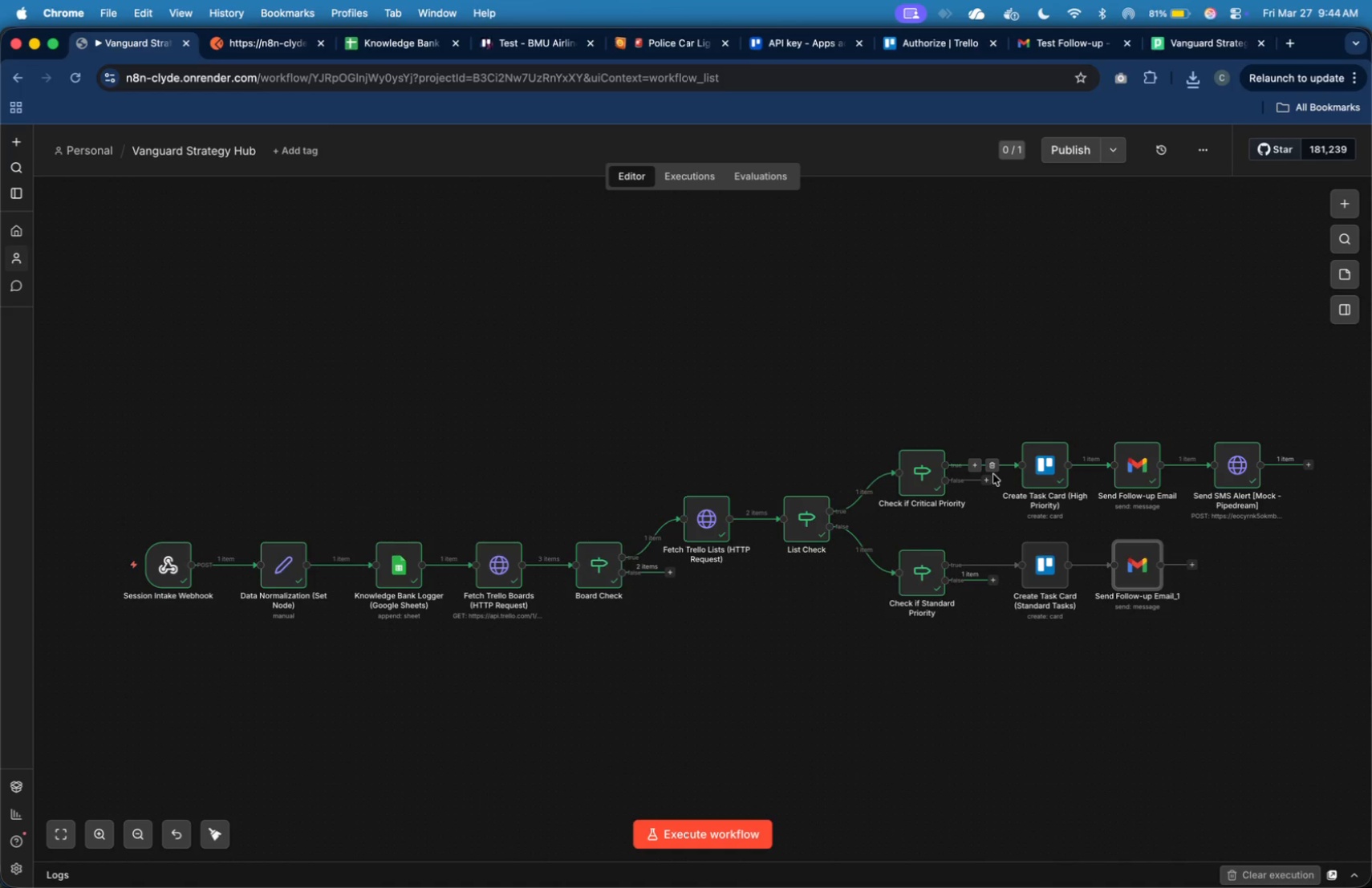 
wait(16.96)
 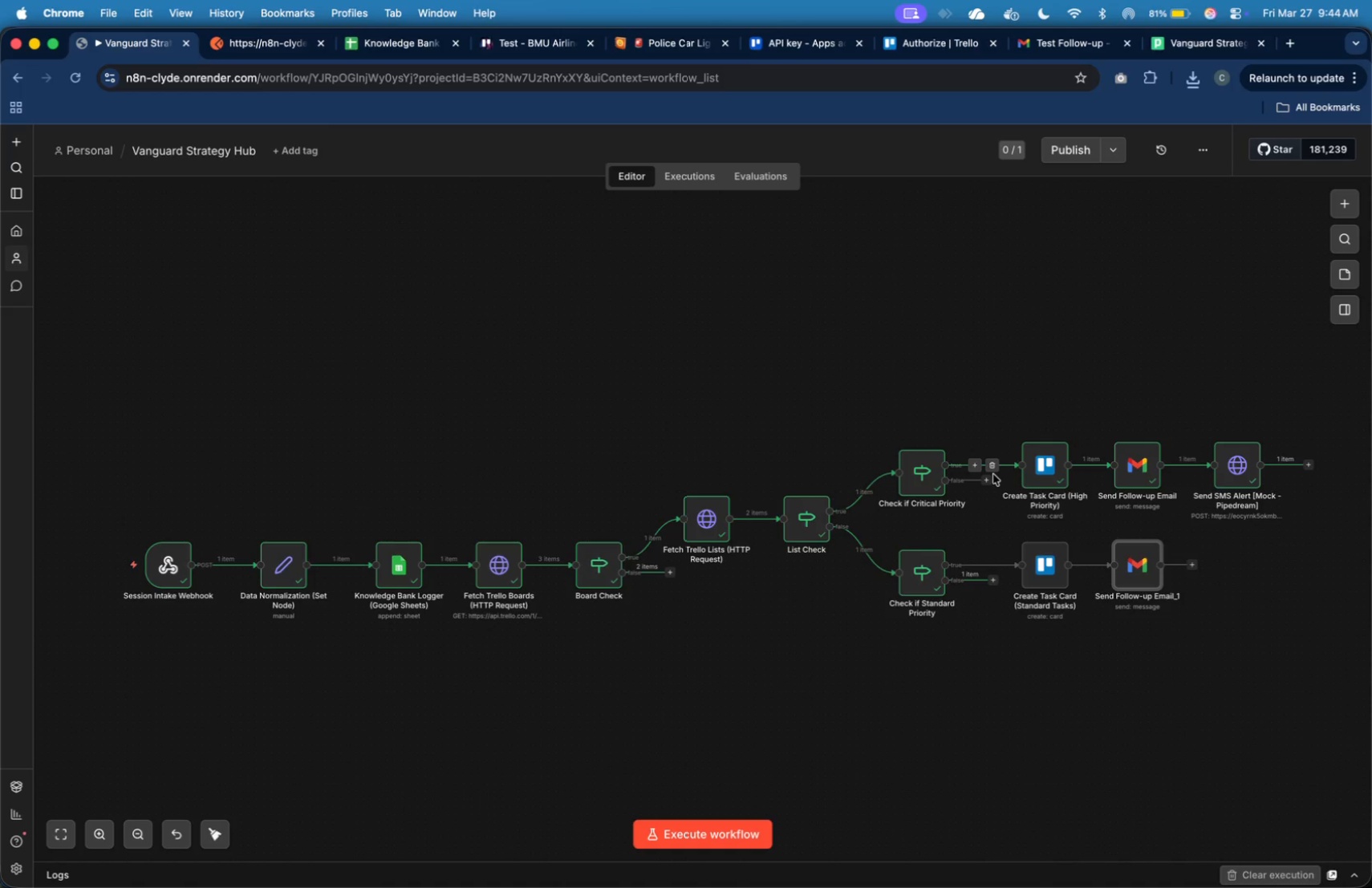 
left_click([549, 55])
 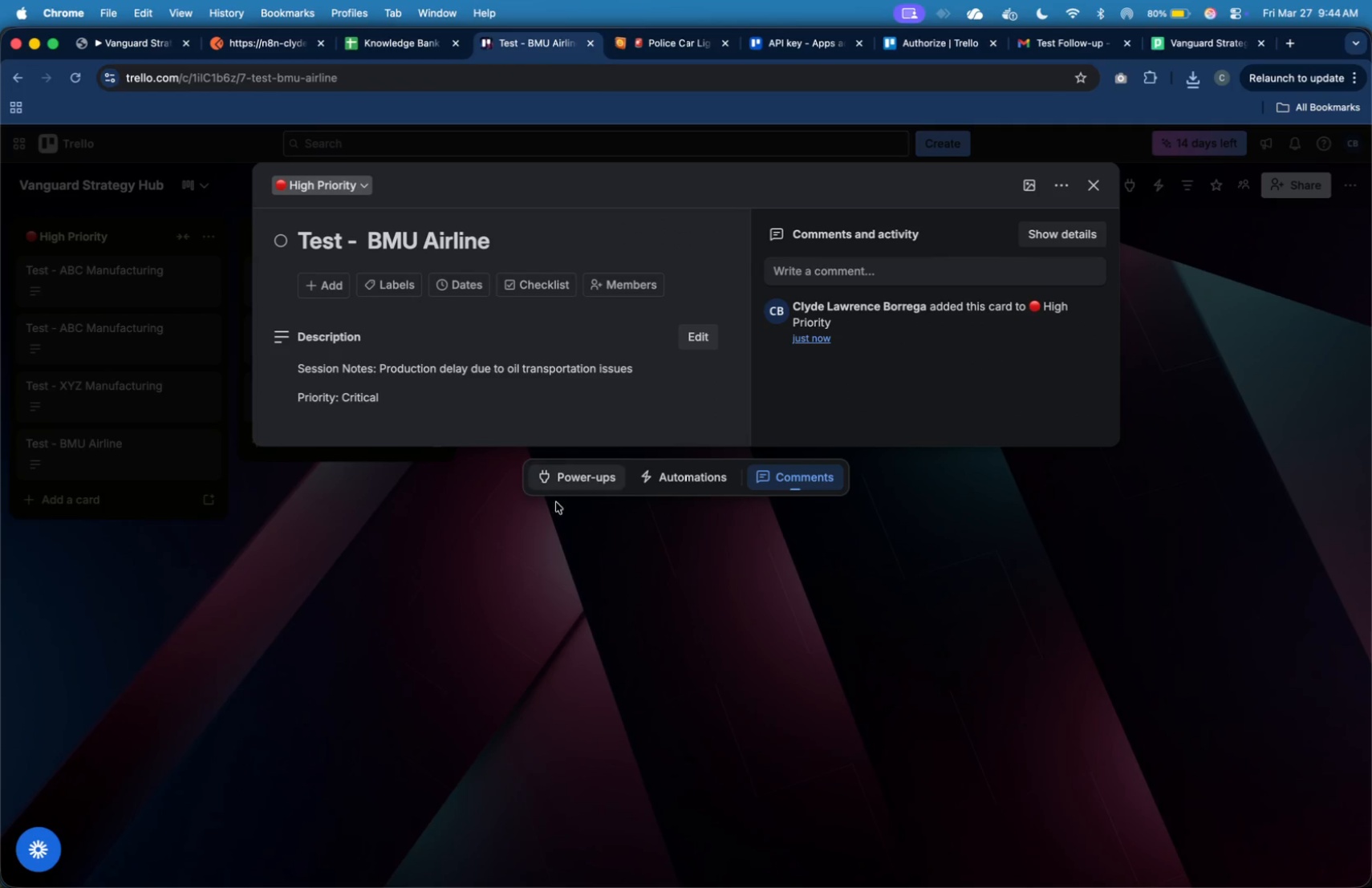 
left_click([524, 570])
 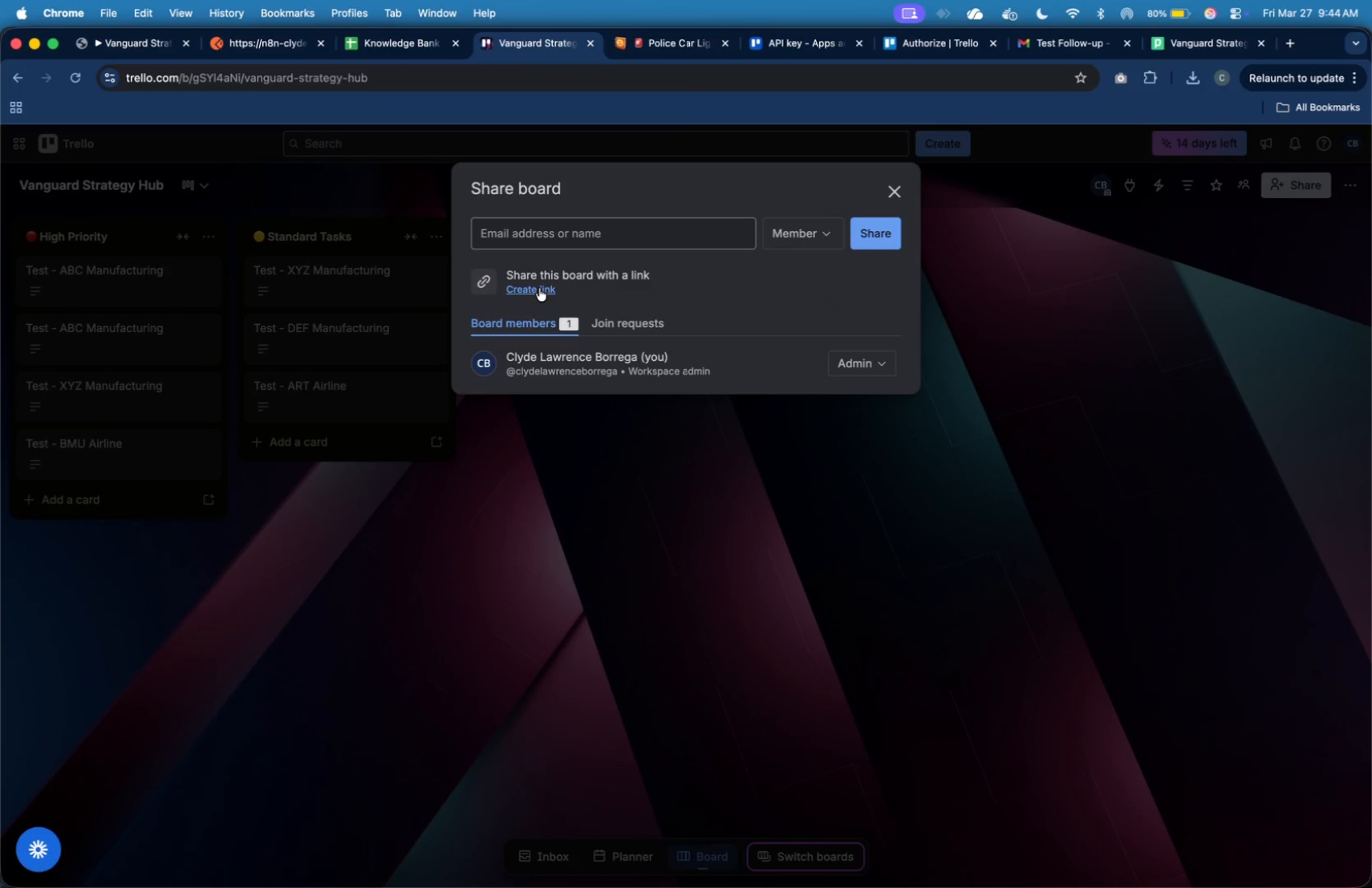 
wait(7.9)
 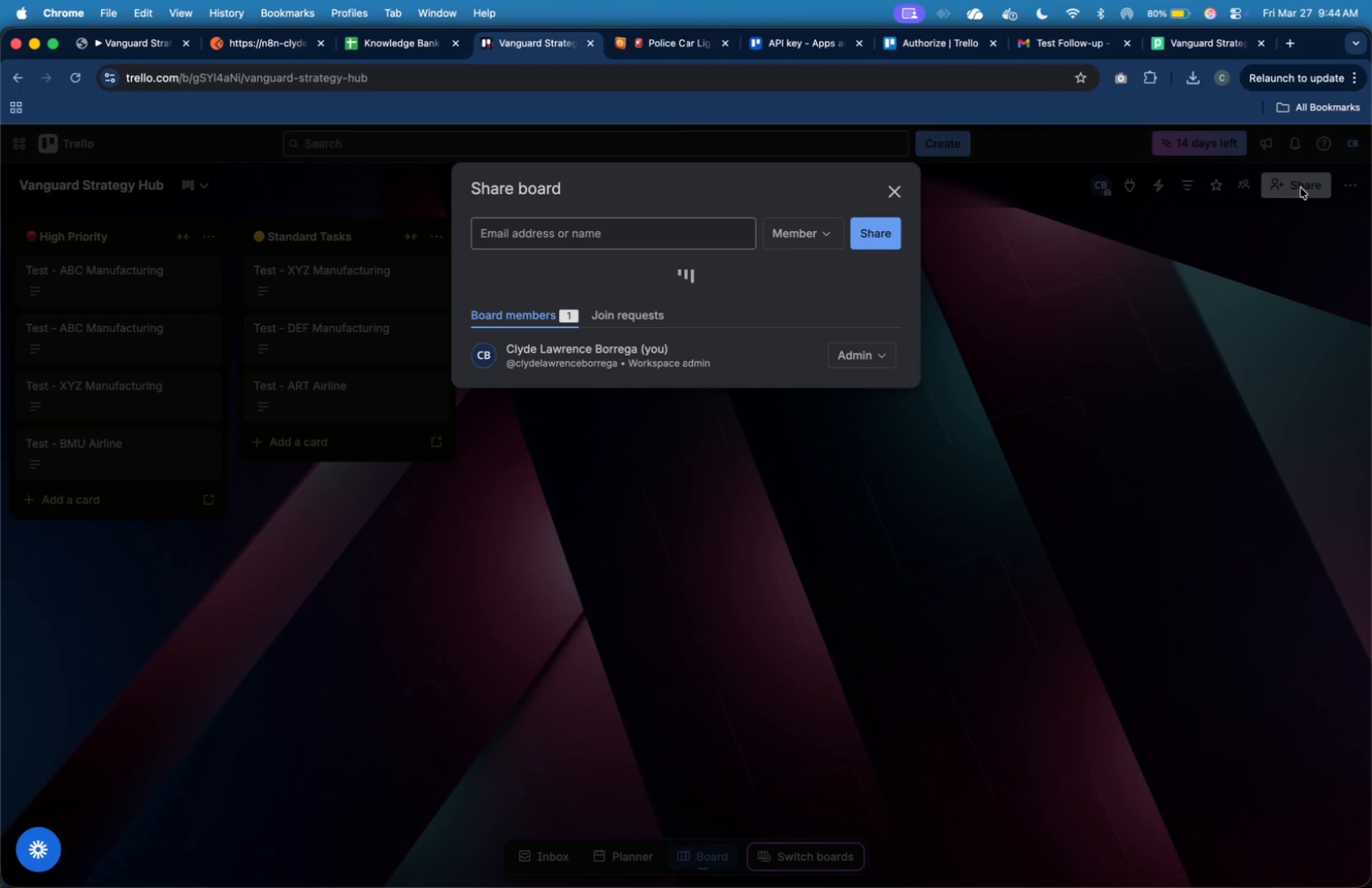 
left_click([539, 288])
 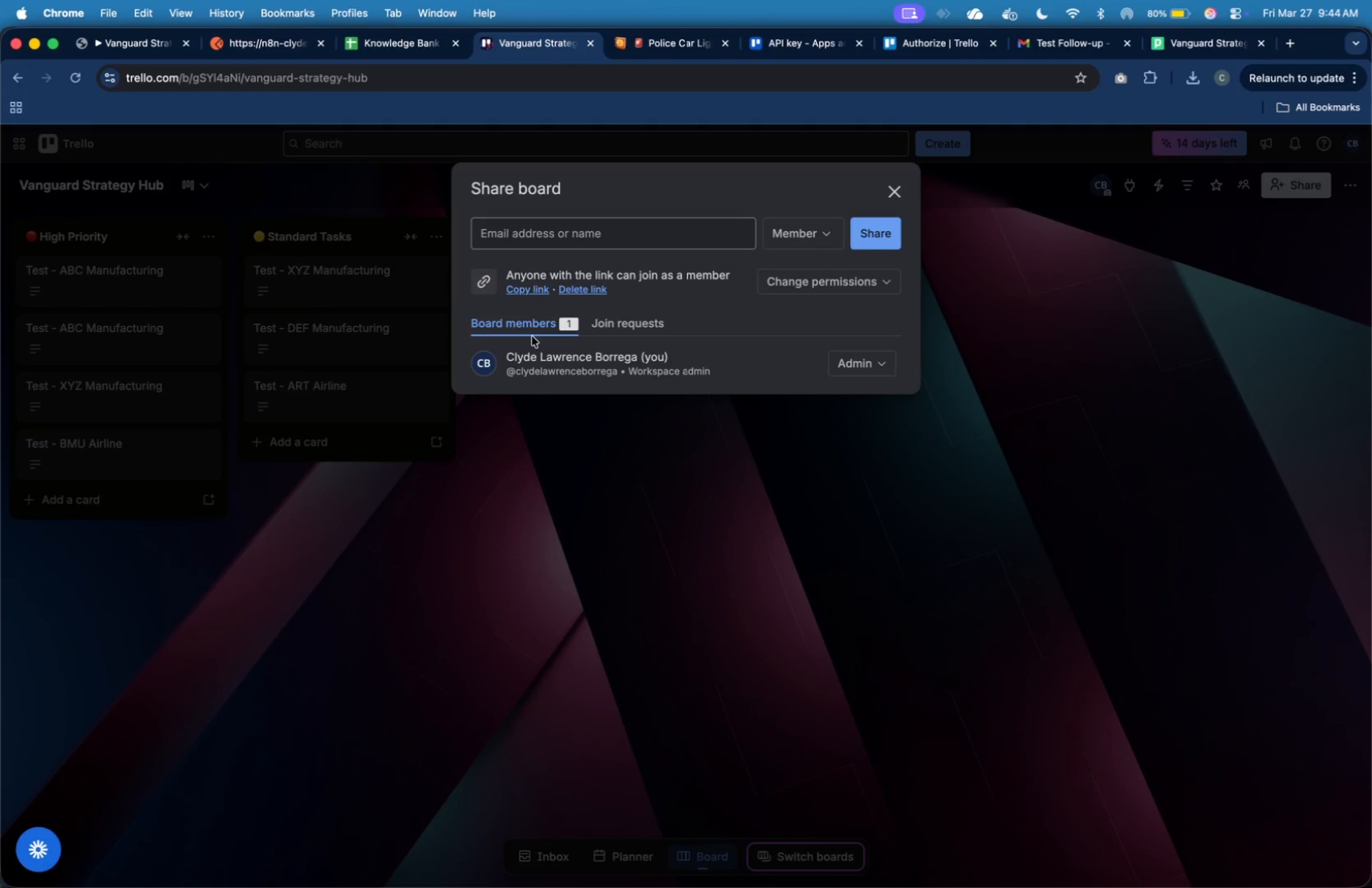 
wait(5.16)
 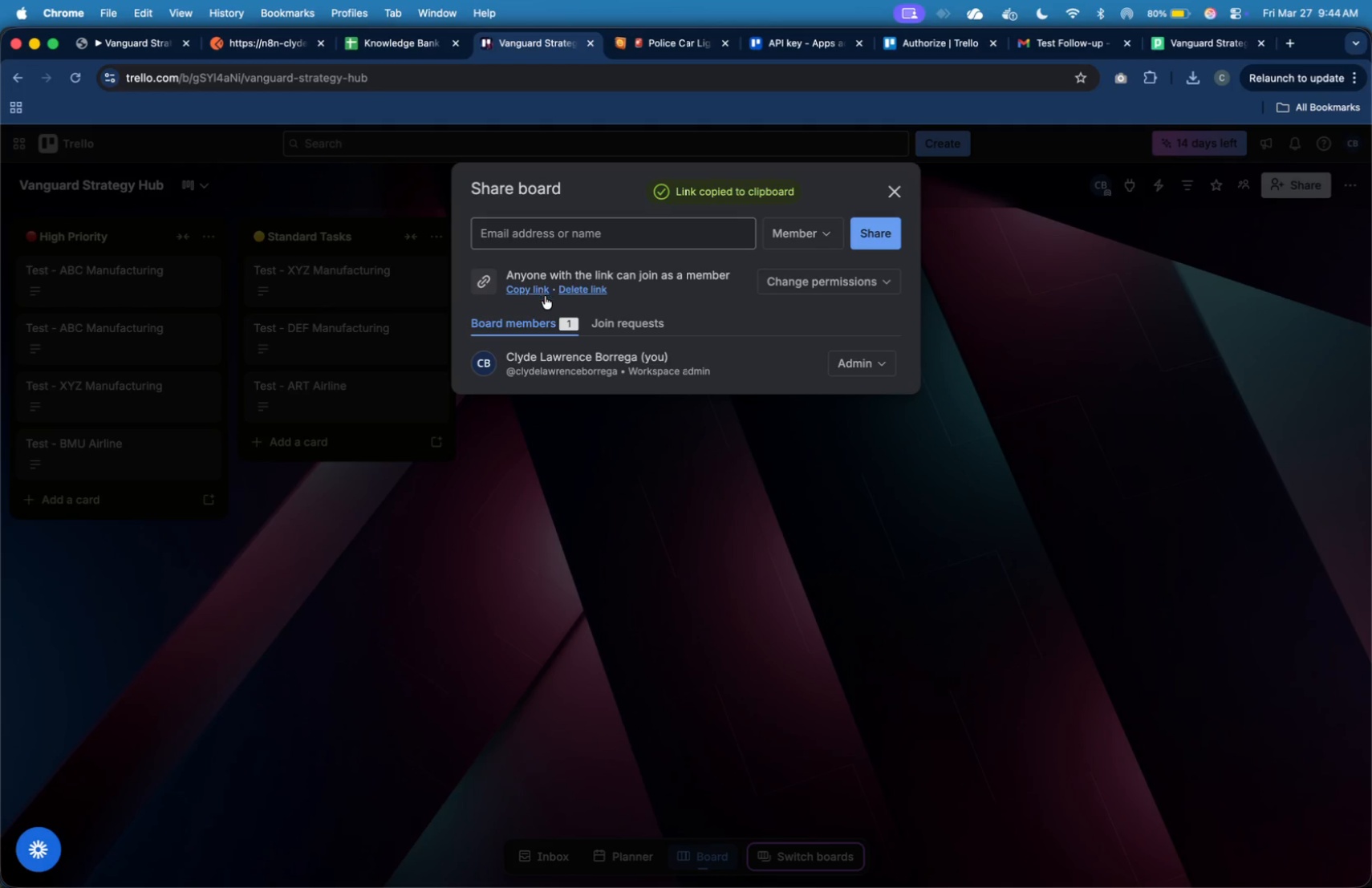 
left_click([788, 285])
 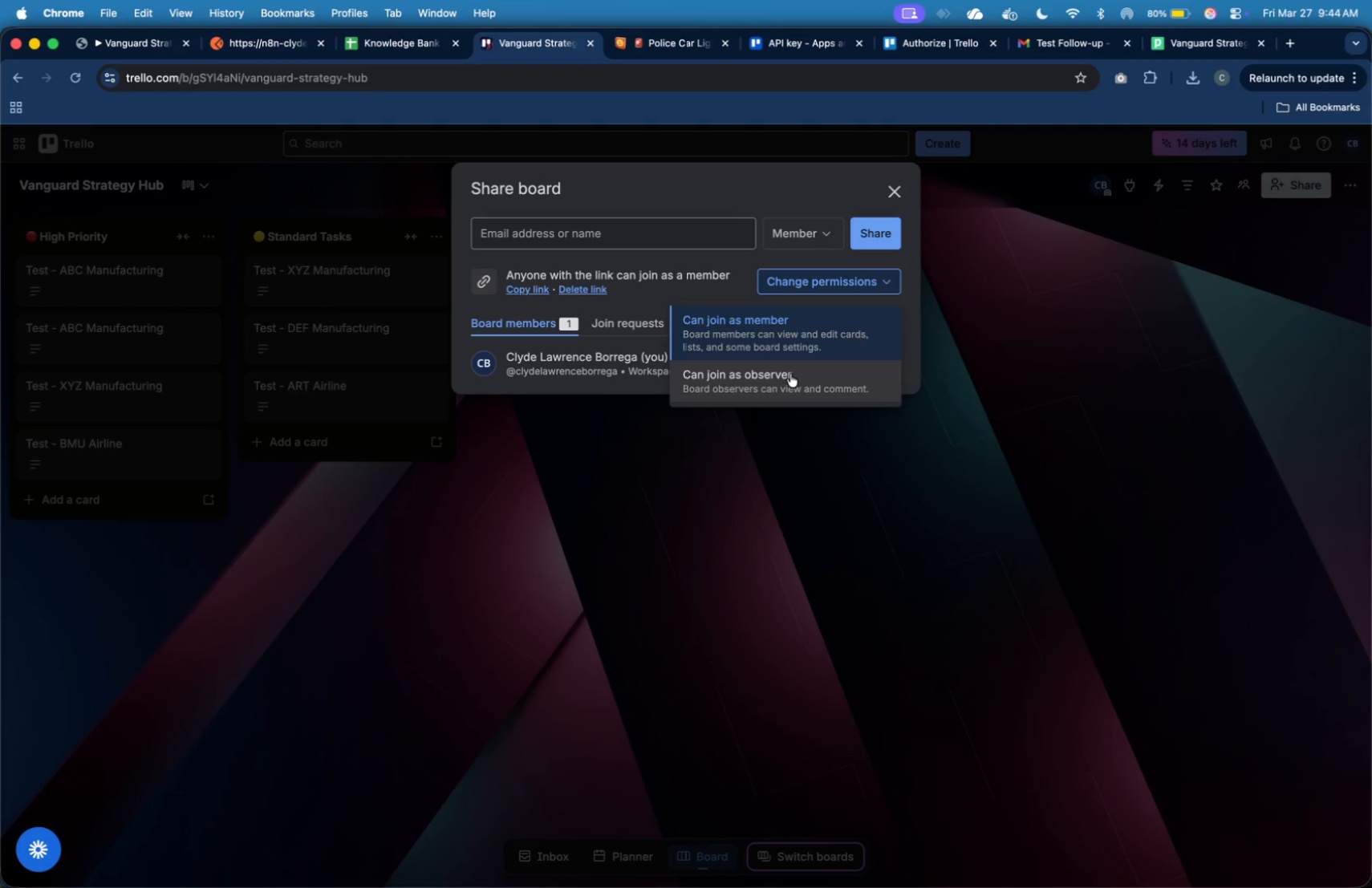 
left_click([790, 374])
 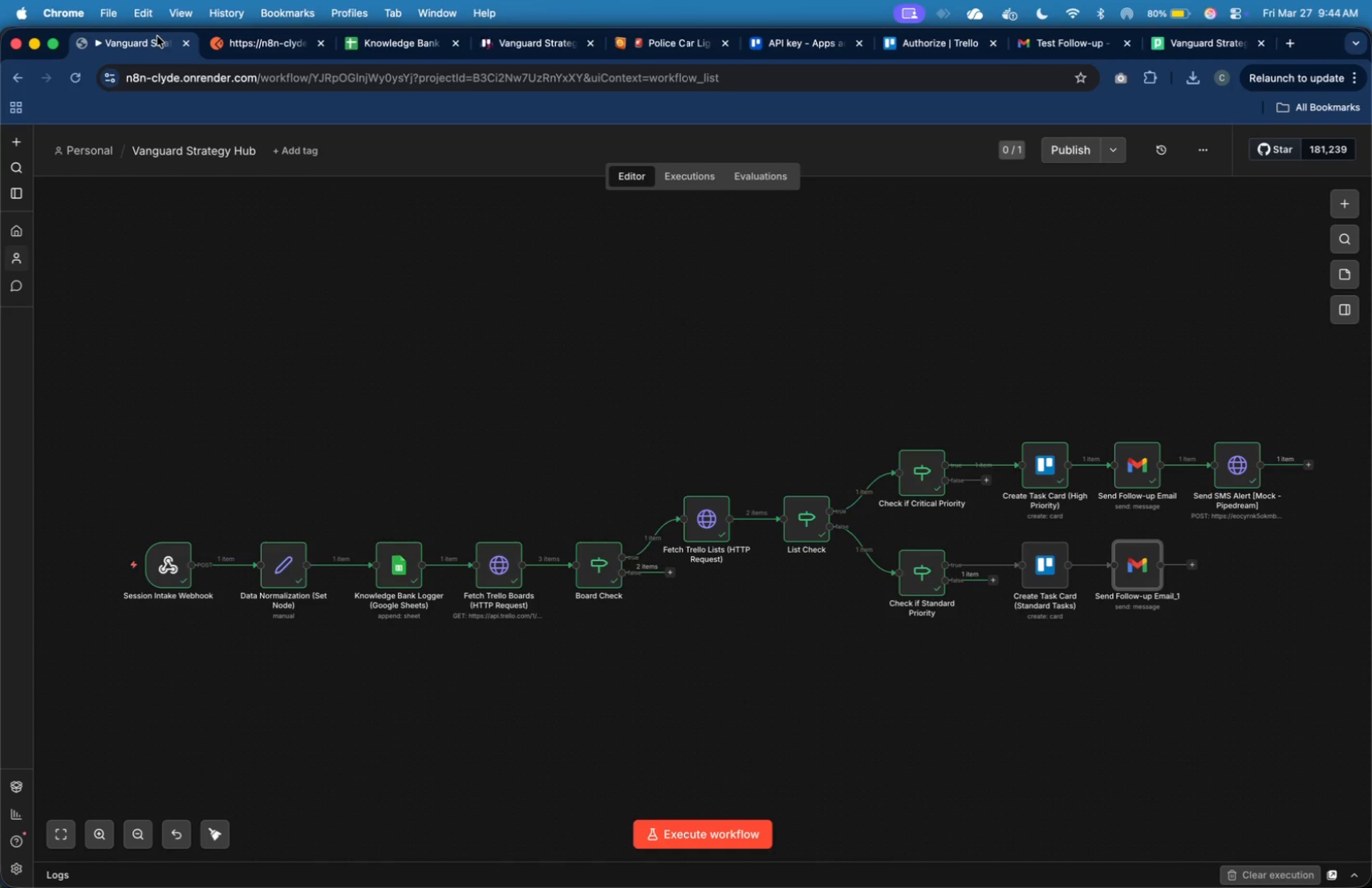 
wait(13.89)
 